 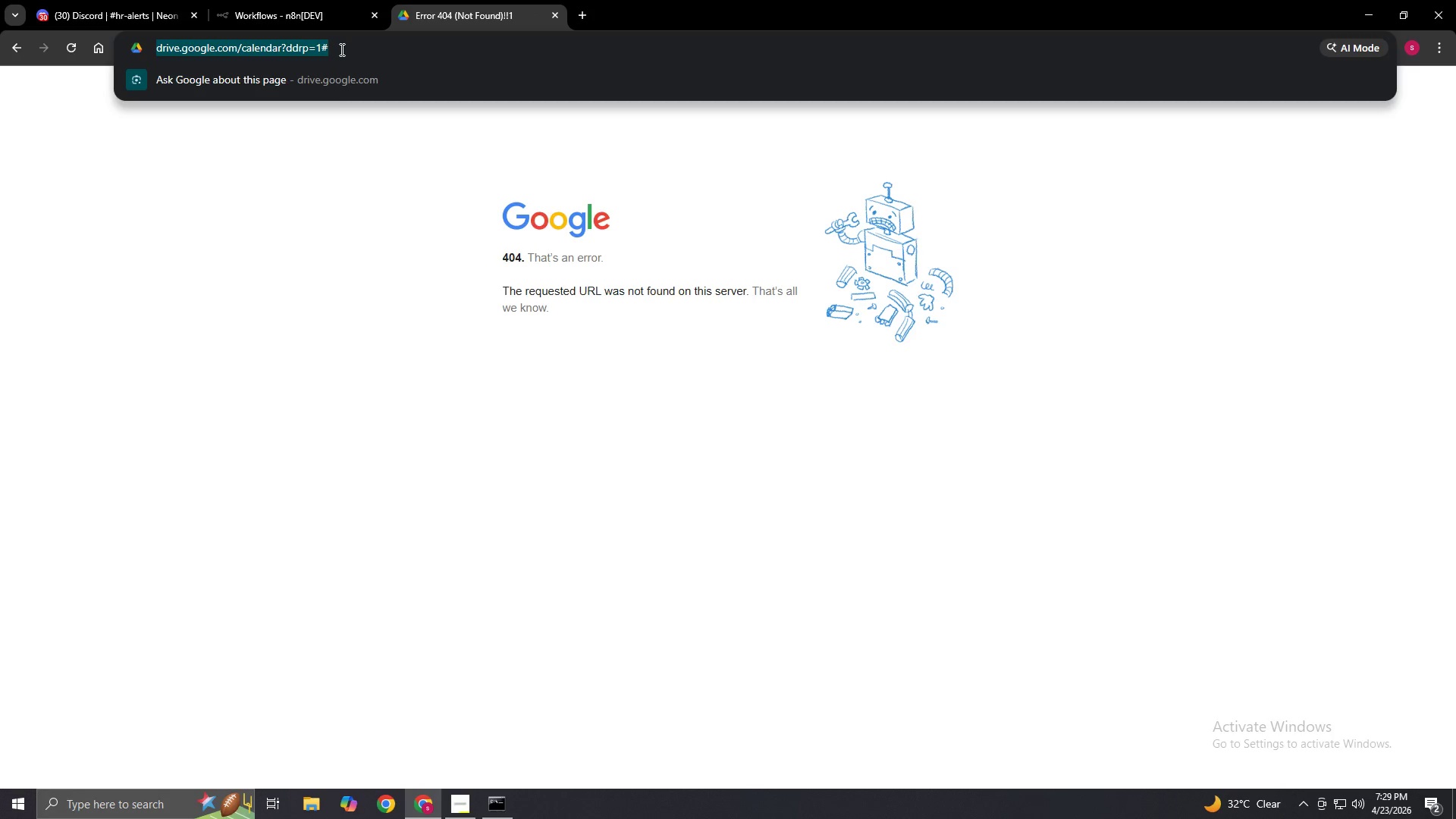 
key(Backspace)
type(docs)
 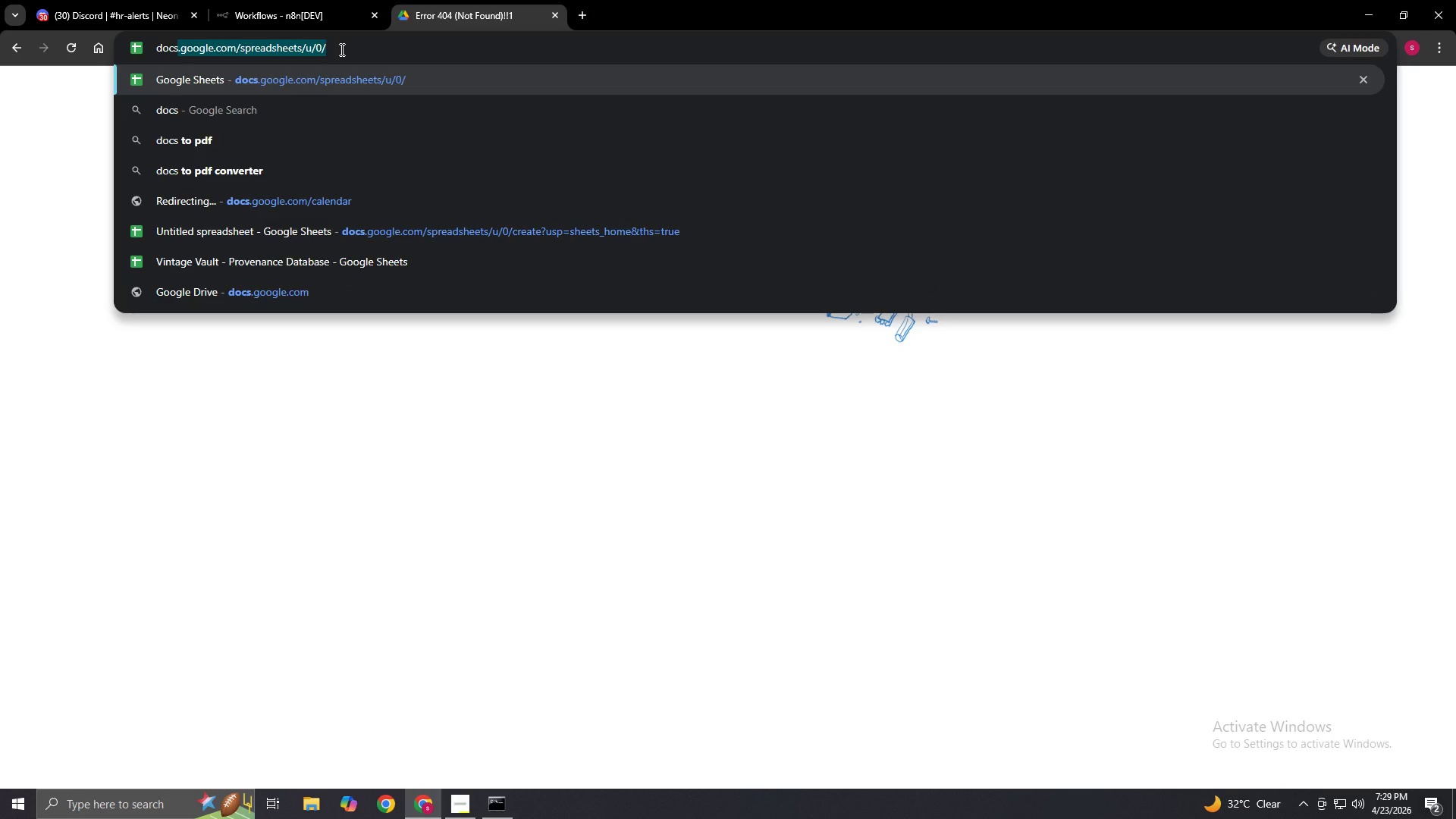 
key(Enter)
 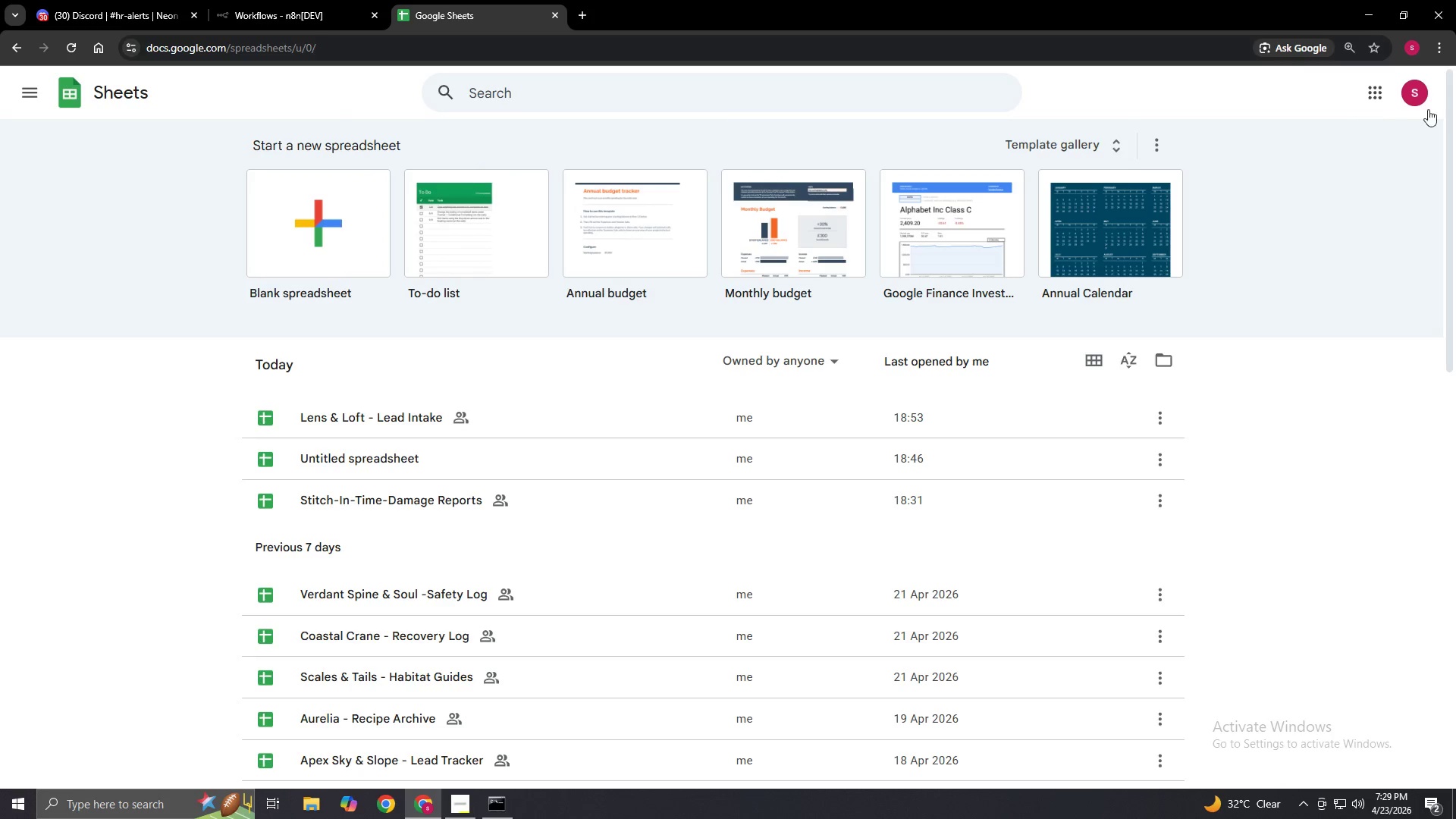 
left_click([1364, 94])
 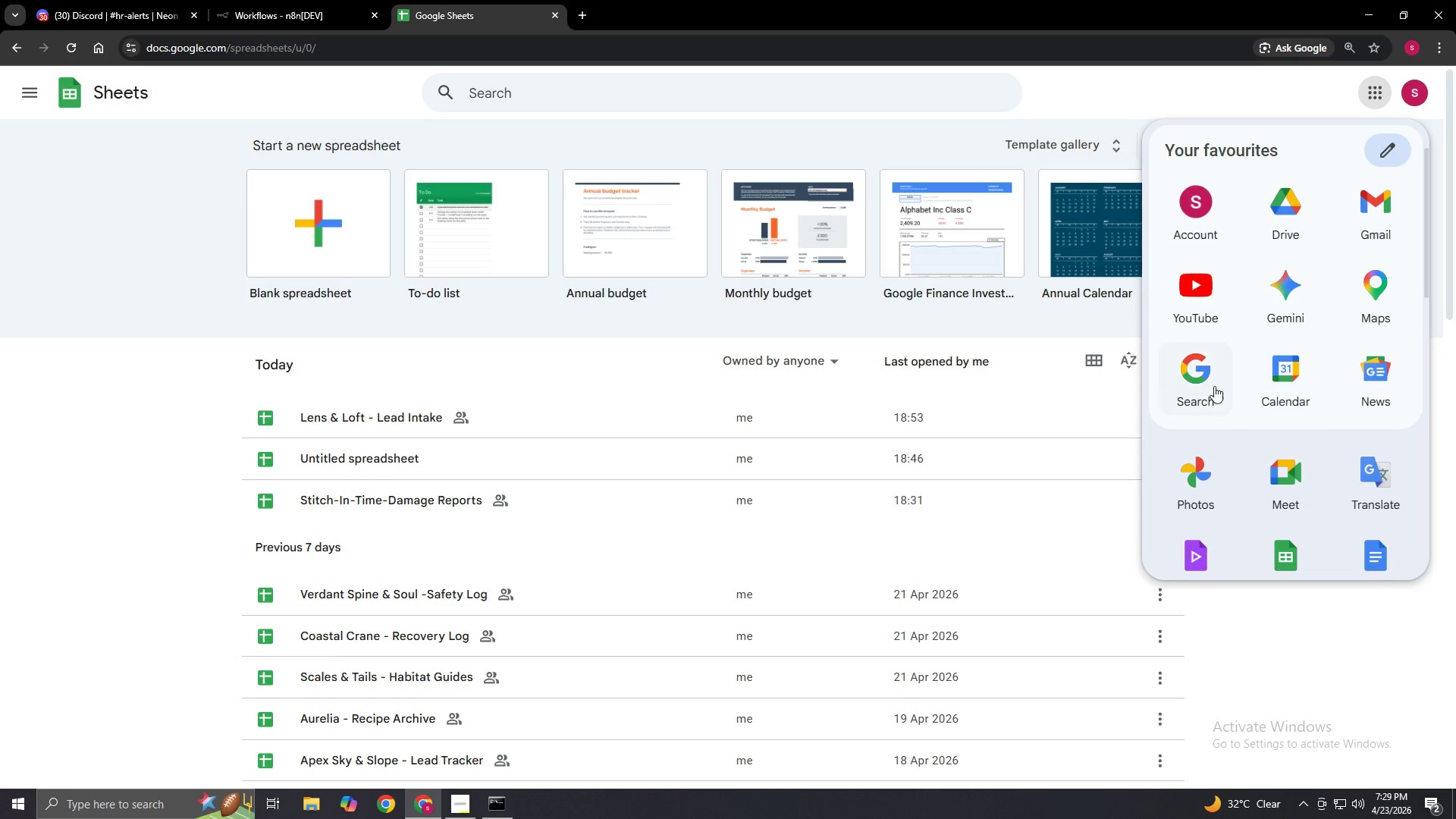 
left_click([1290, 372])
 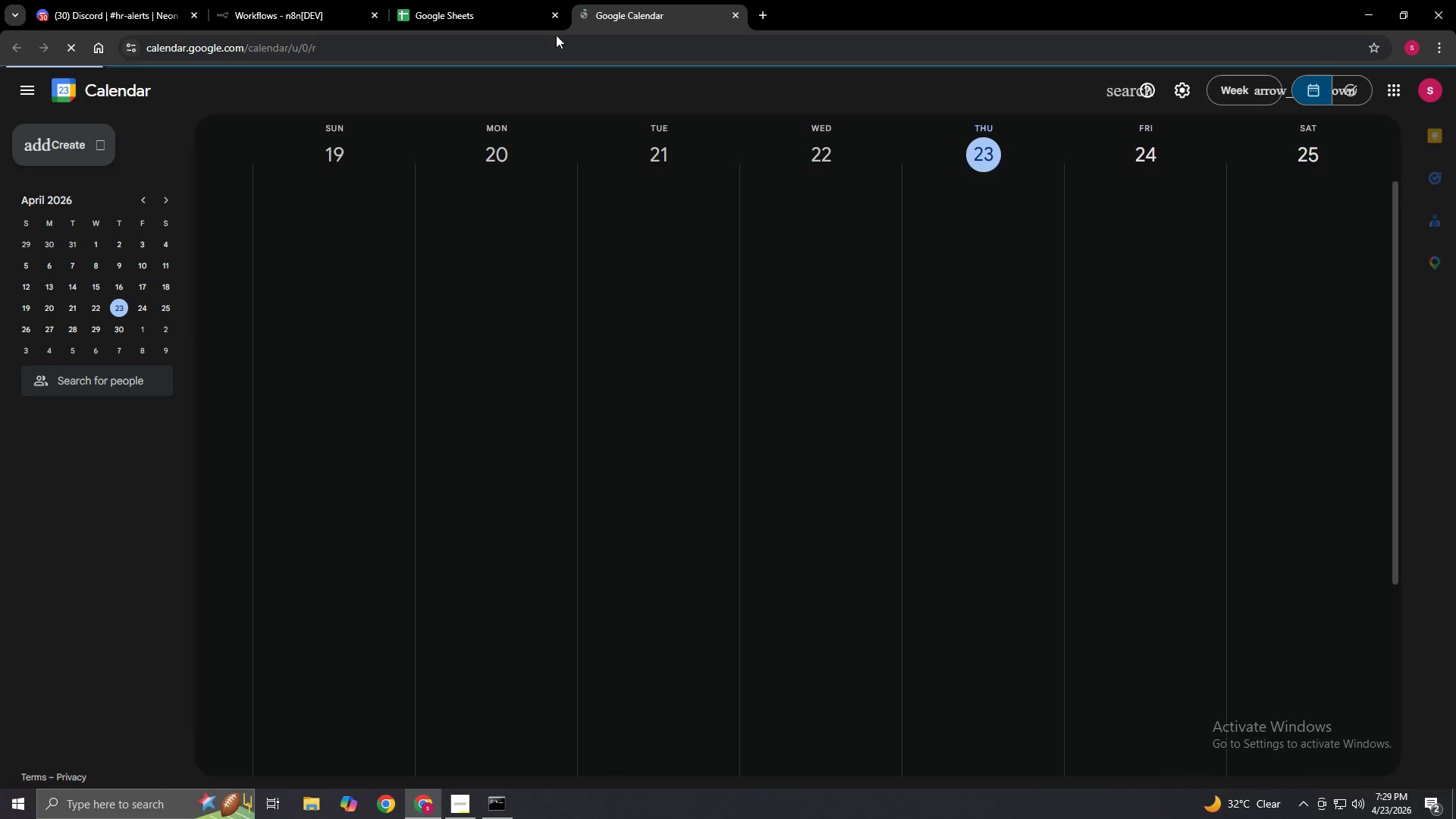 
left_click([555, 11])
 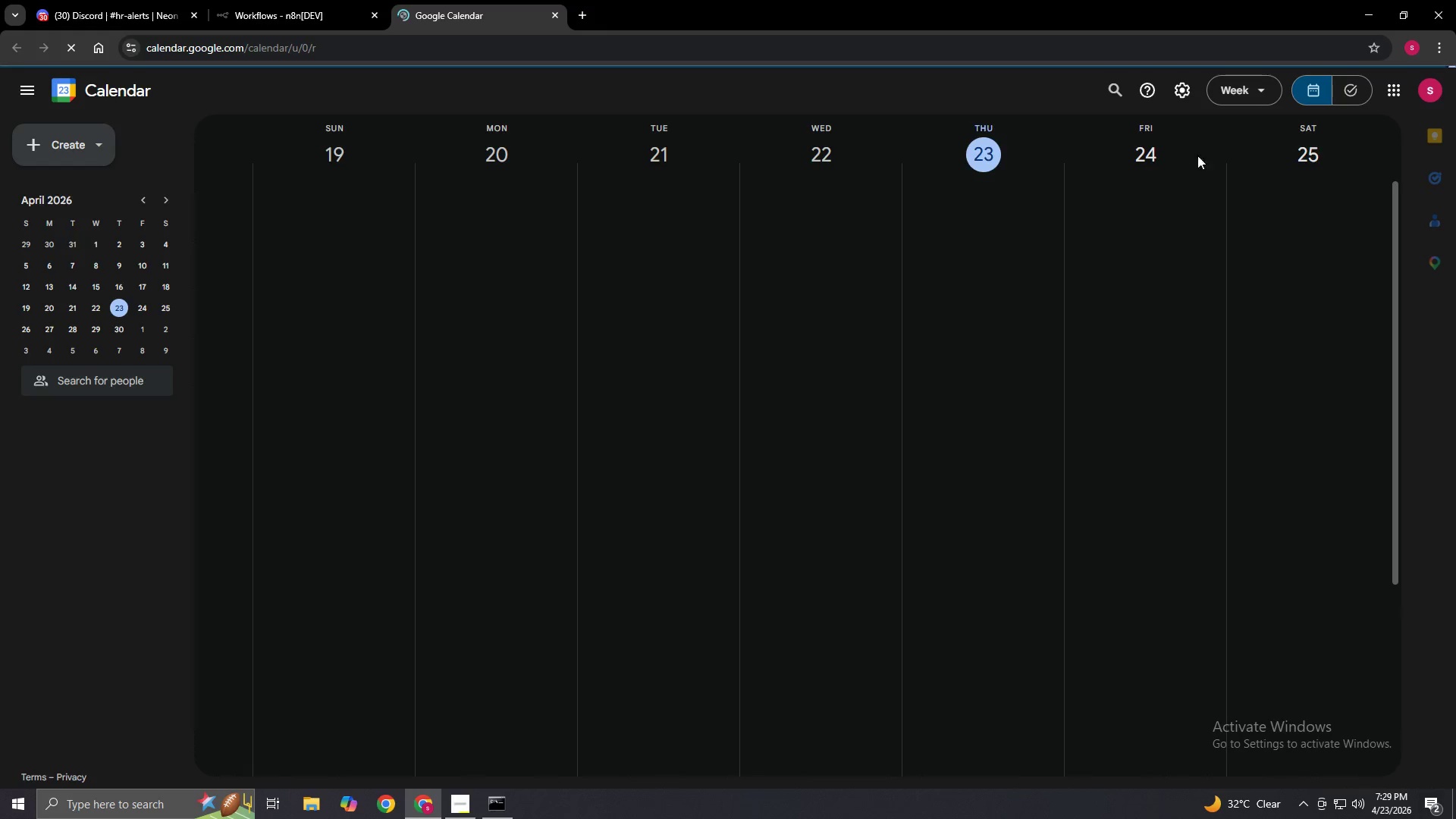 
left_click([1247, 96])
 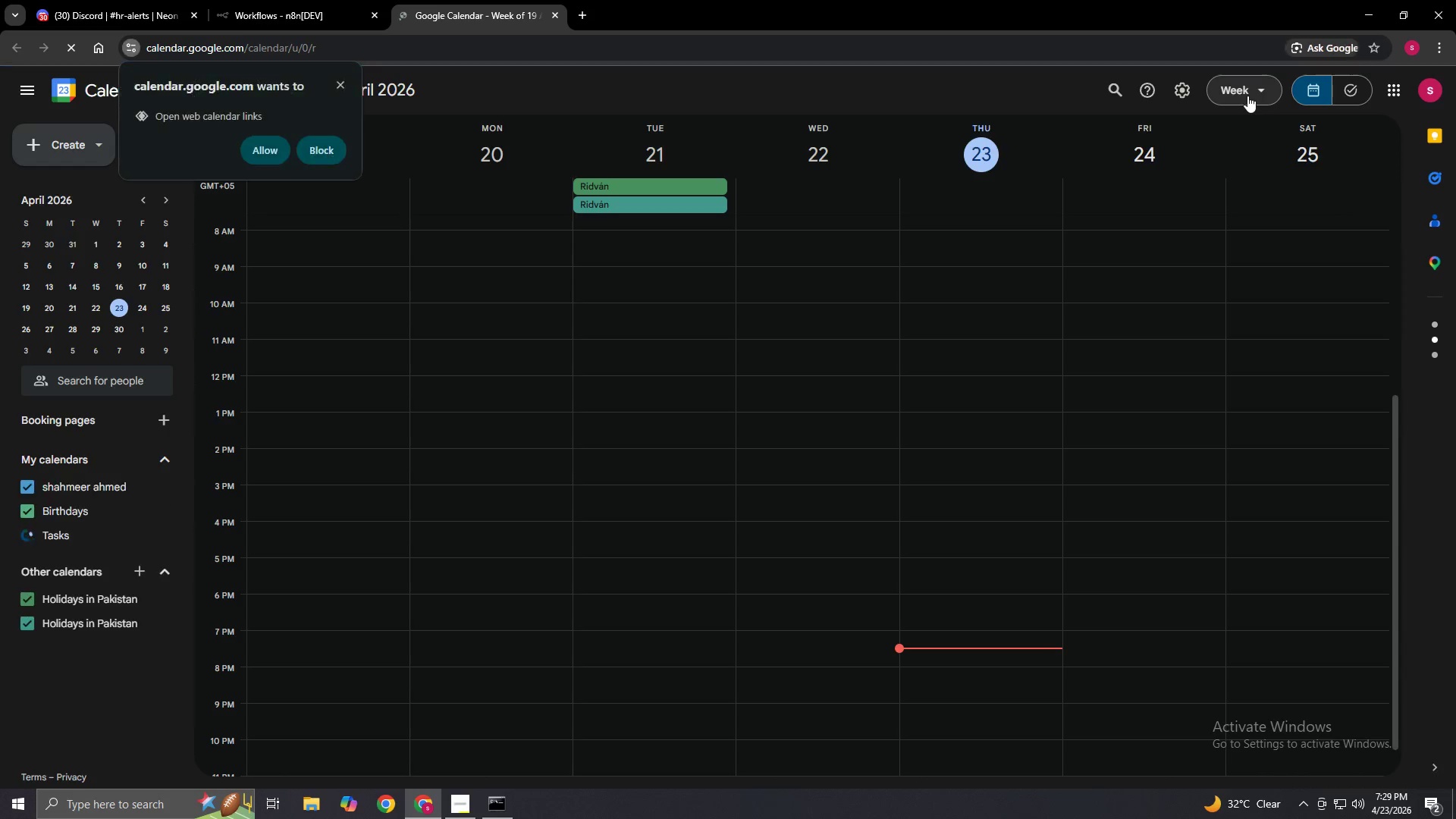 
left_click([1247, 96])
 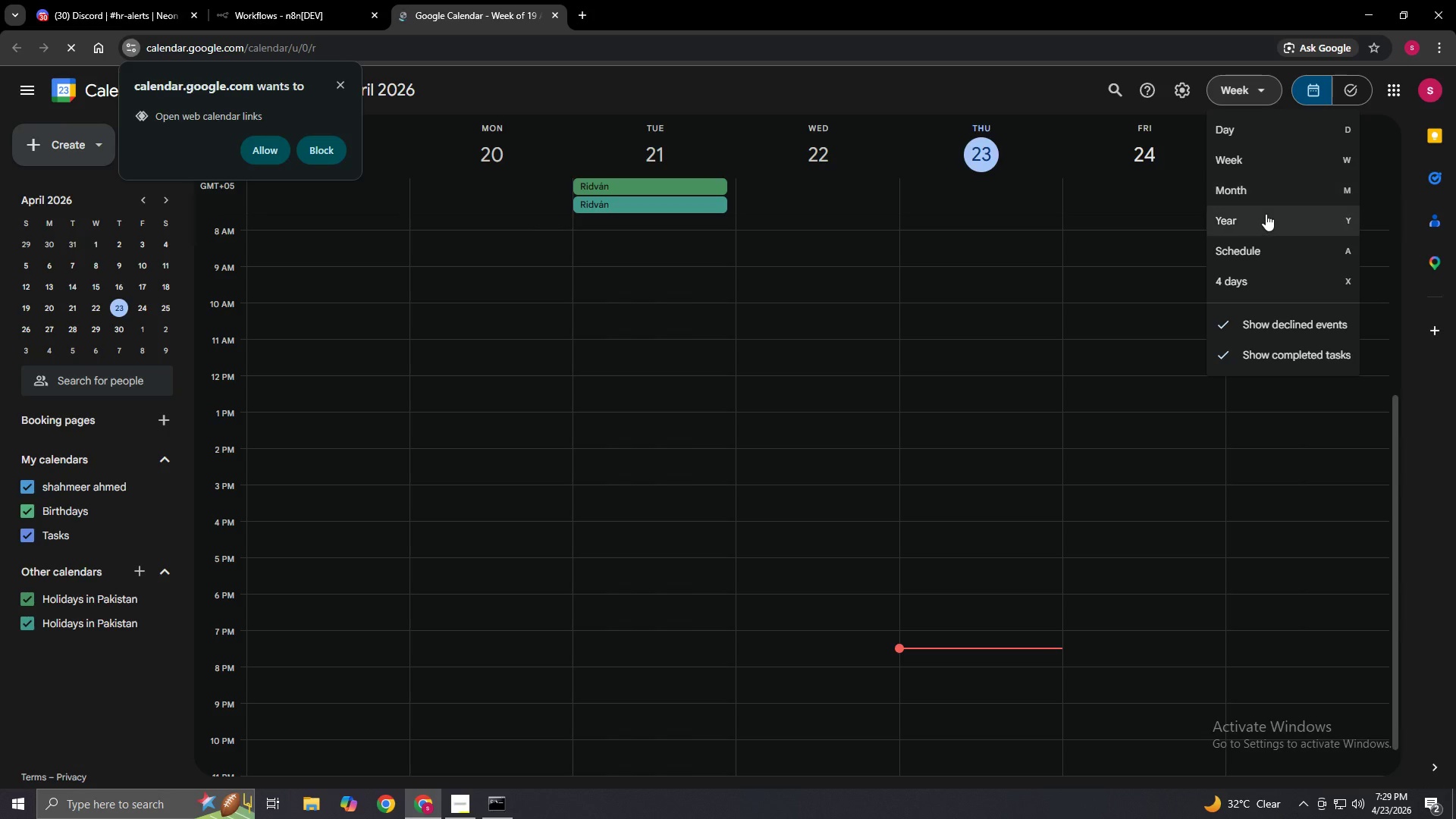 
left_click([1250, 84])
 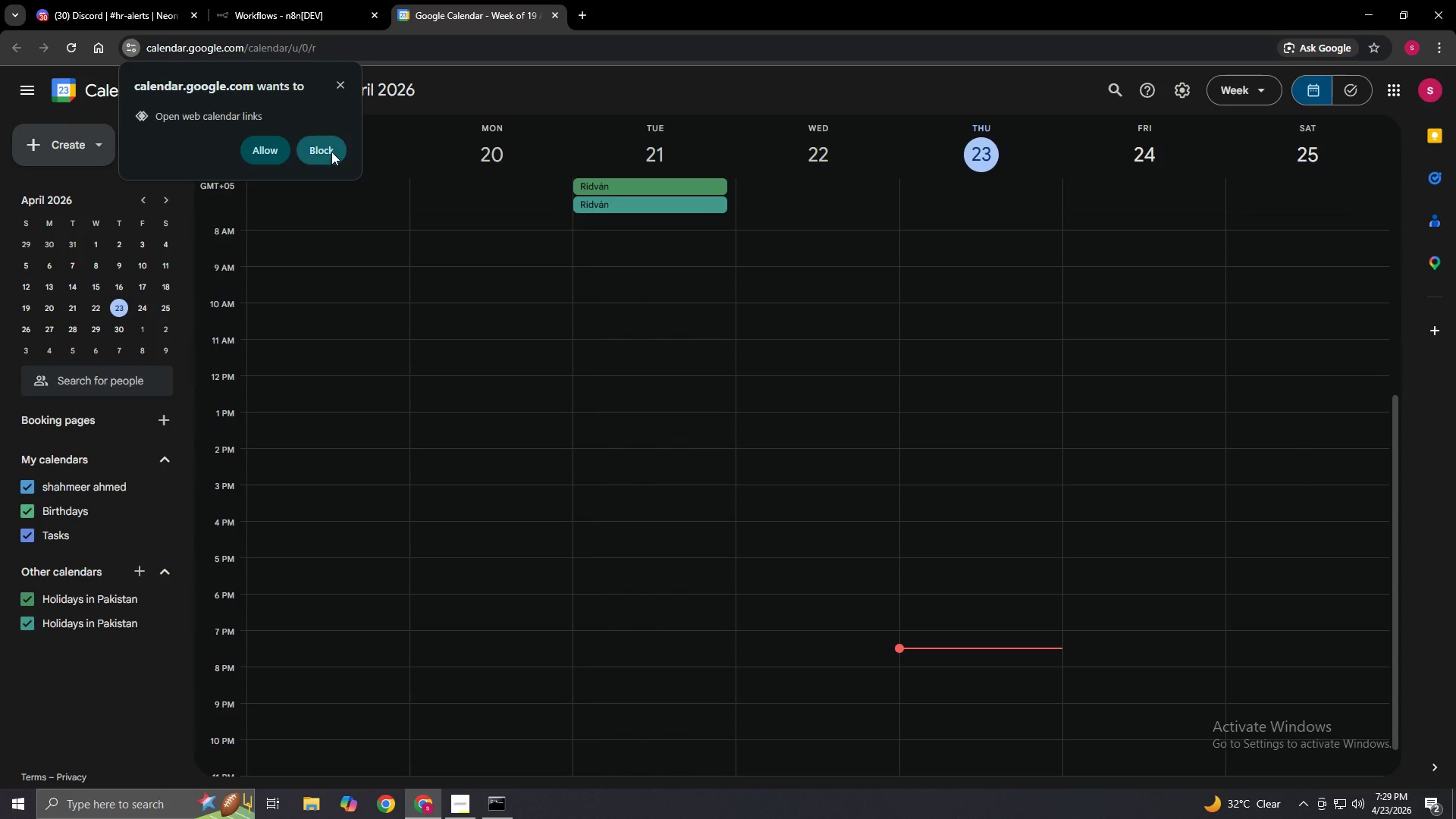 
left_click([321, 151])
 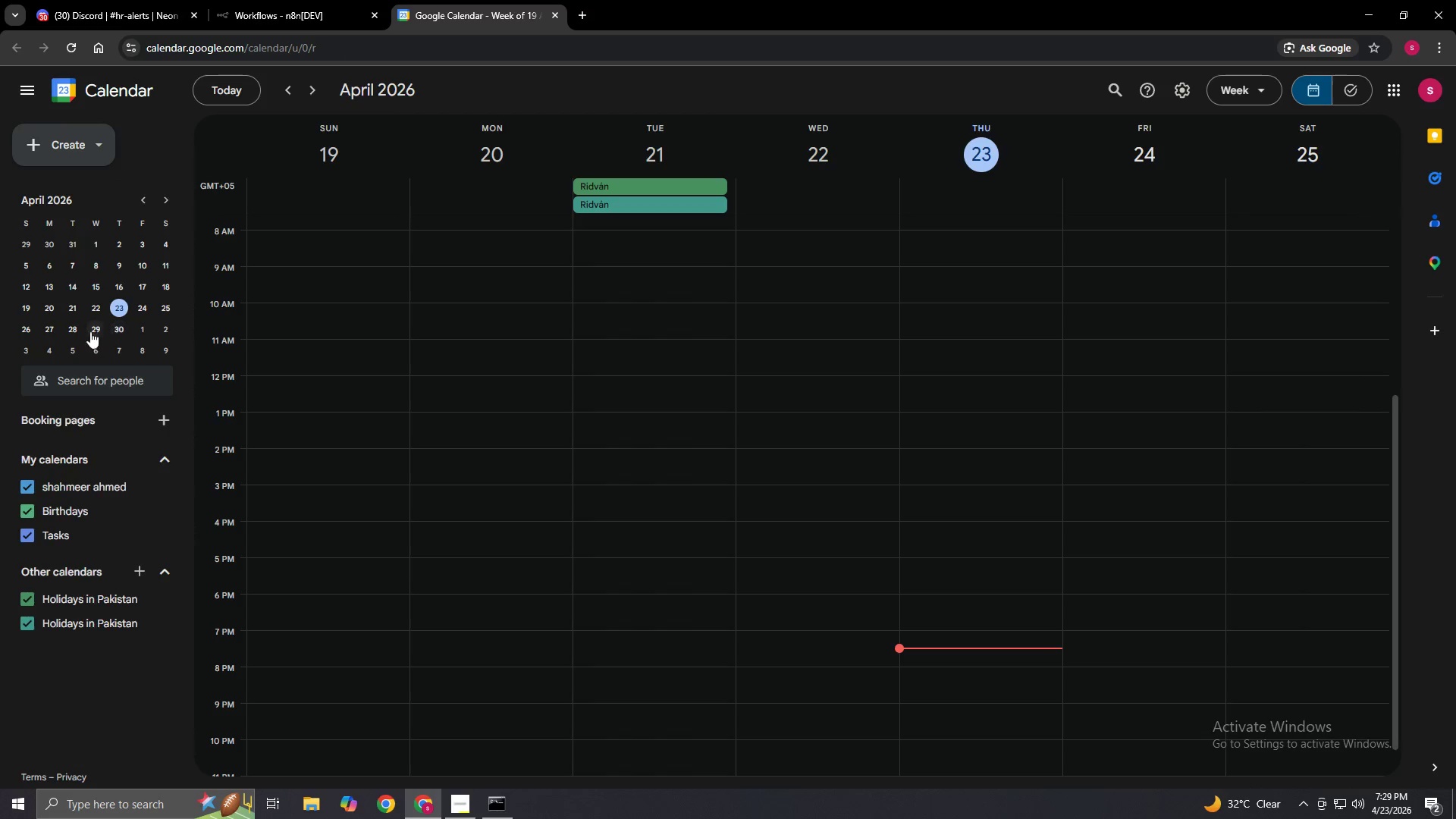 
left_click([91, 331])
 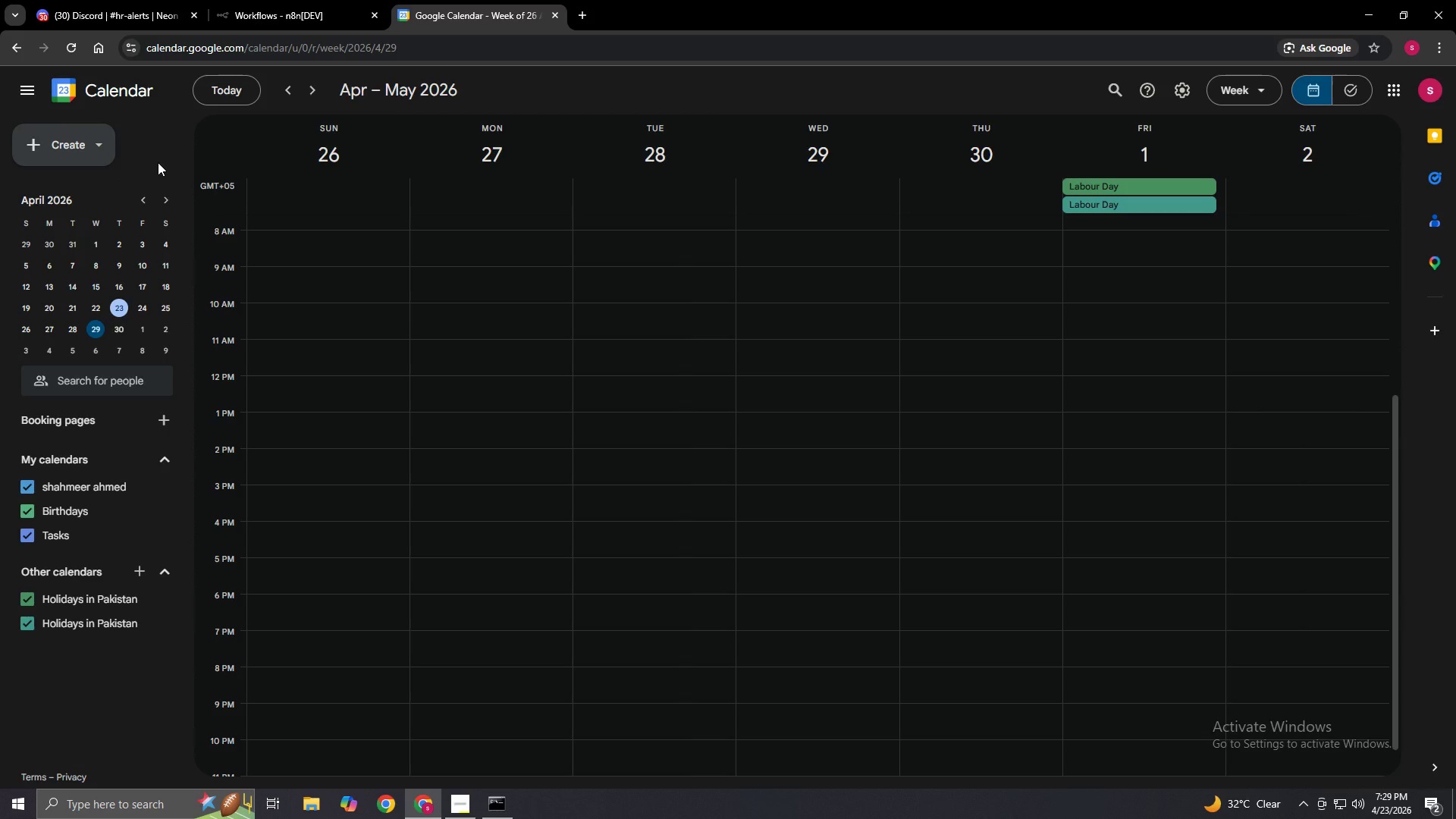 
wait(6.58)
 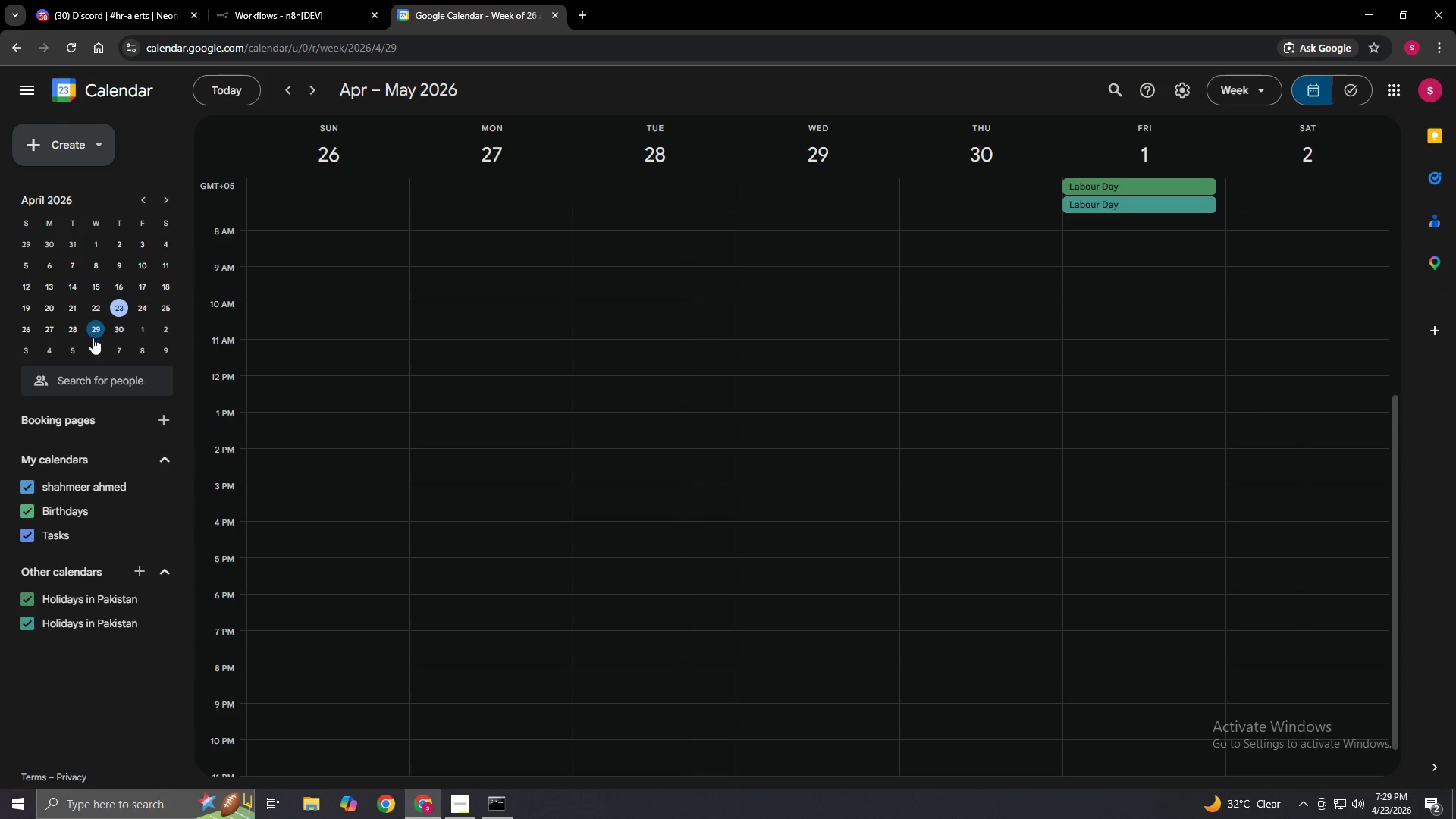 
mouse_move([155, 450])
 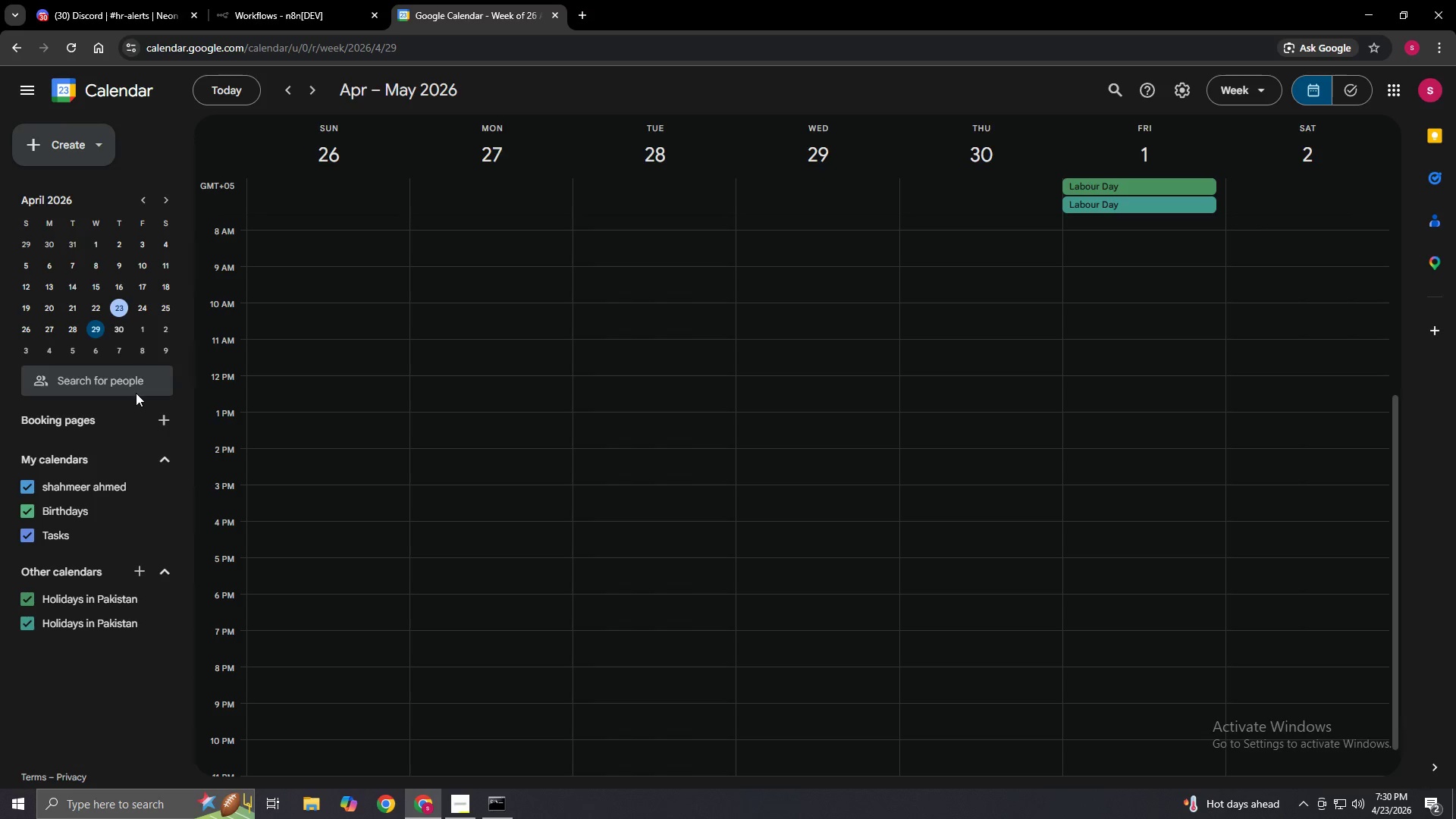 
wait(44.72)
 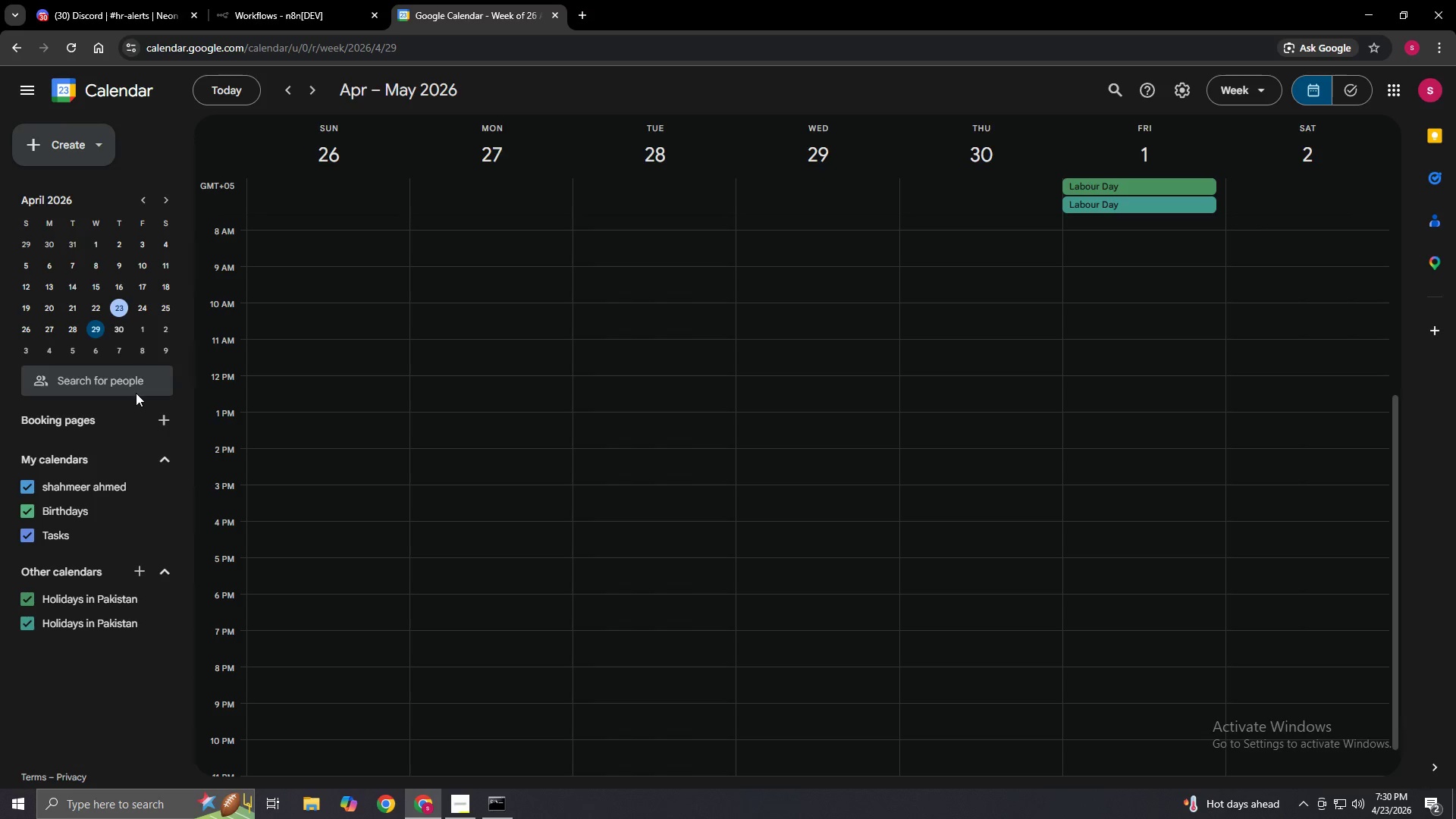 
left_click([24, 510])
 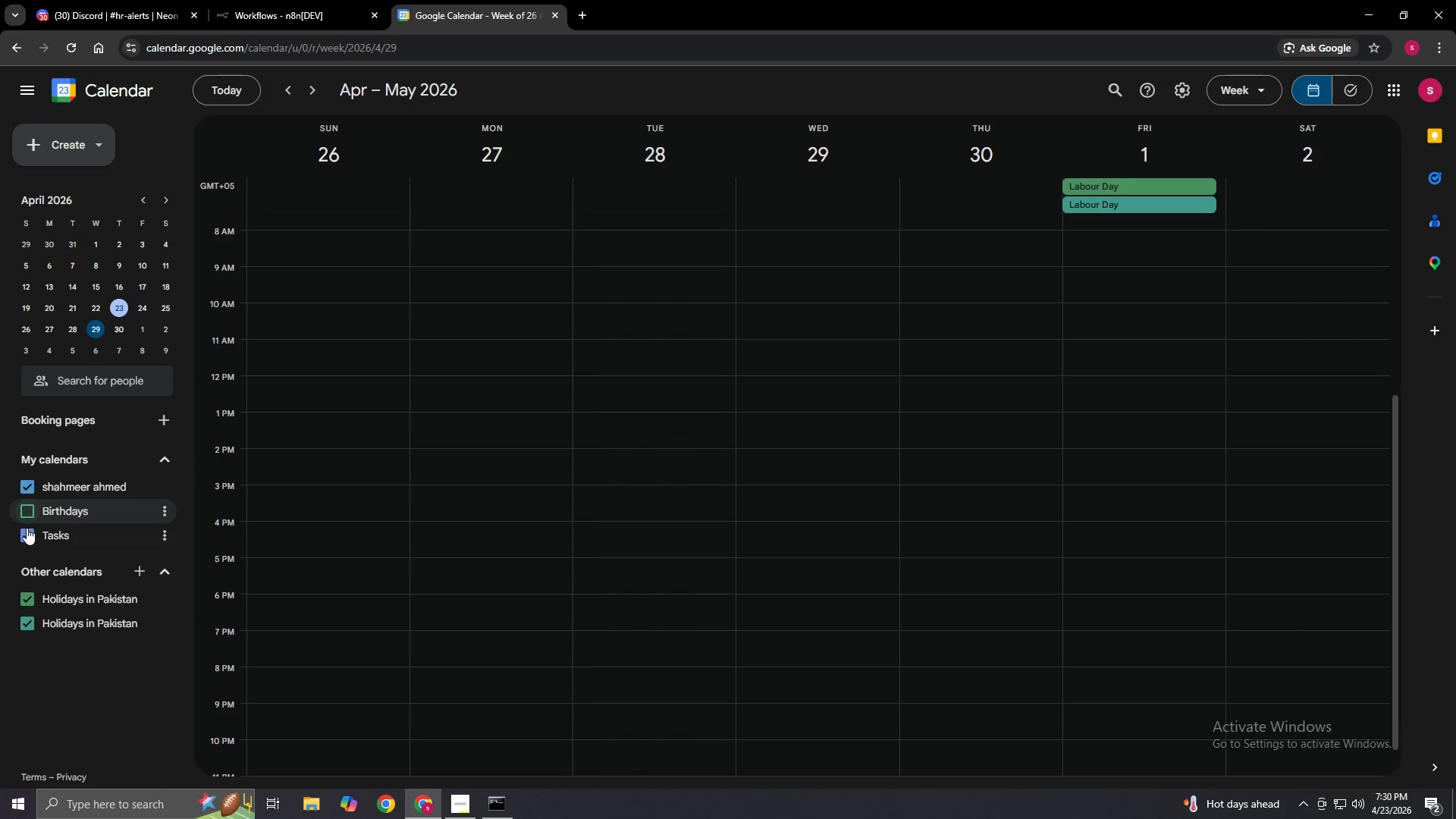 
left_click([27, 532])
 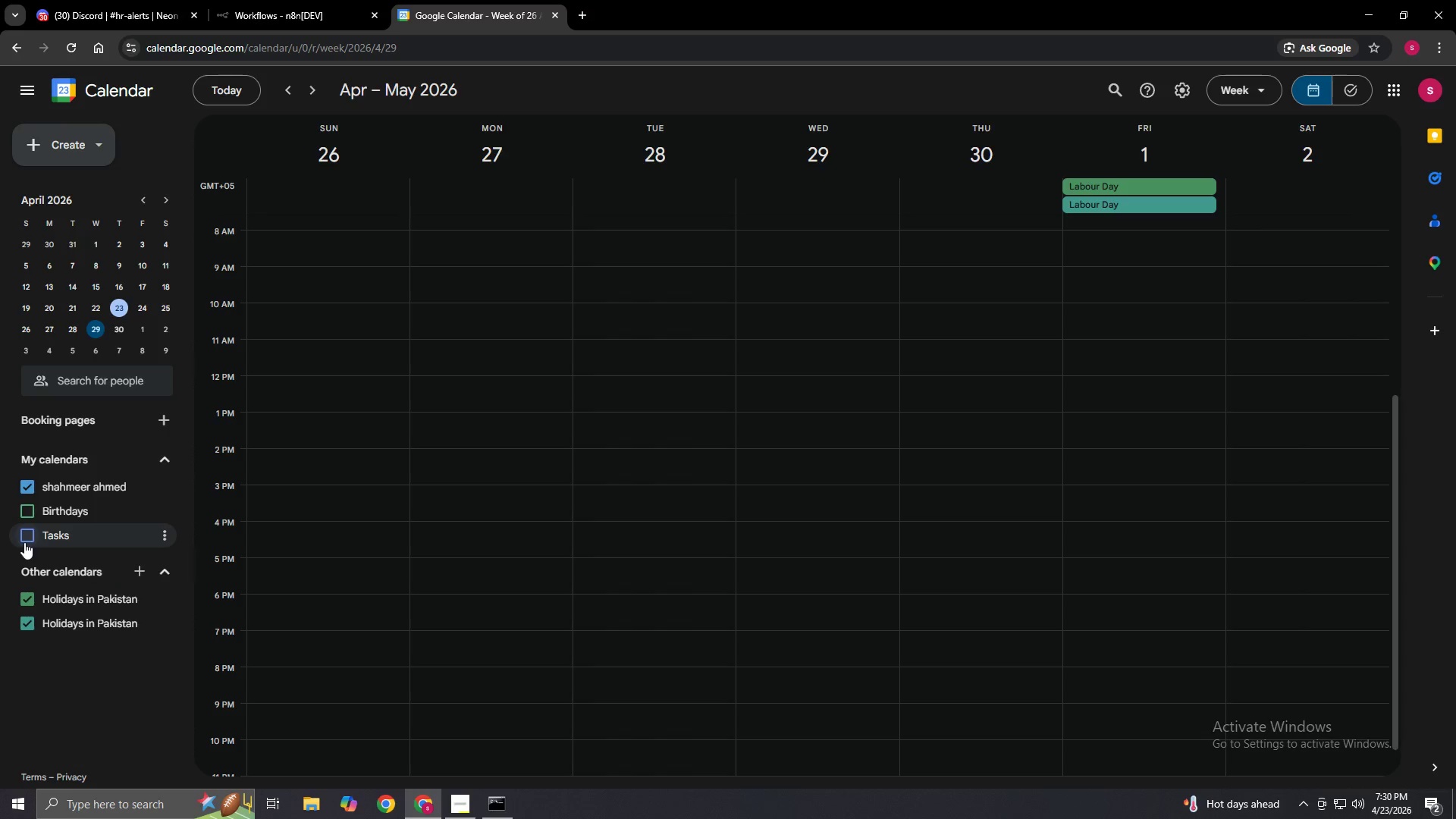 
left_click([24, 541])
 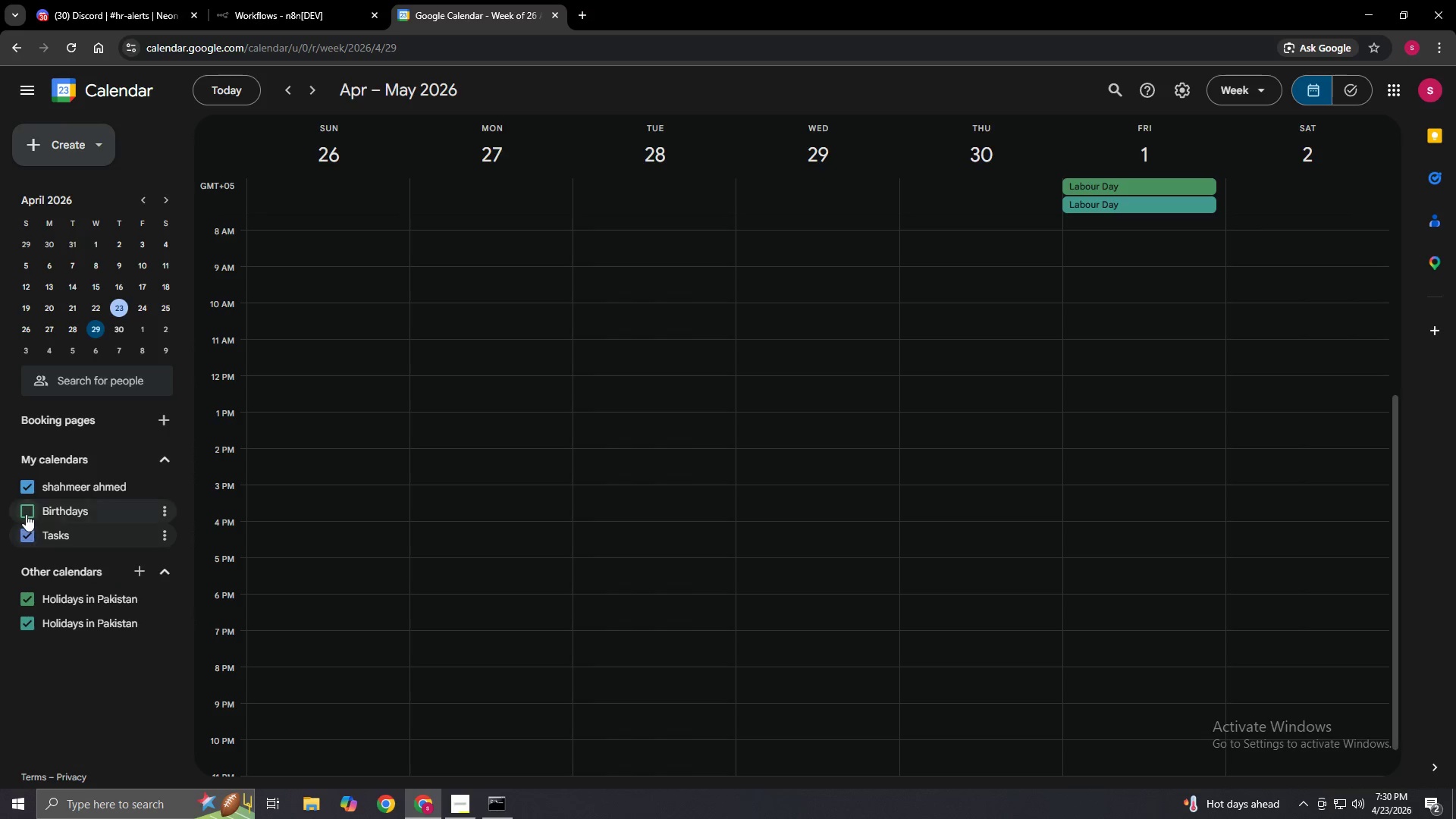 
left_click([31, 509])
 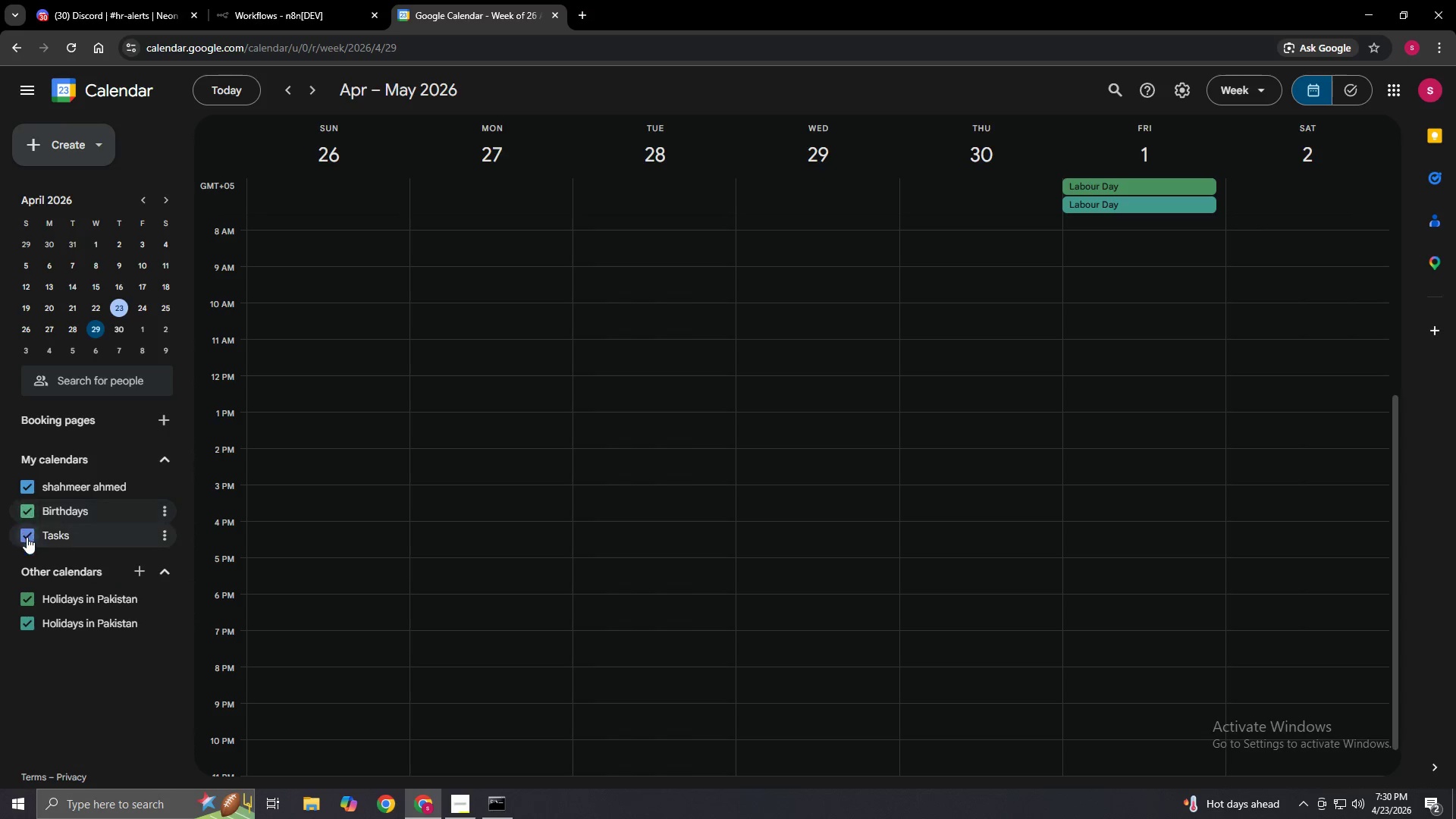 
left_click([27, 537])
 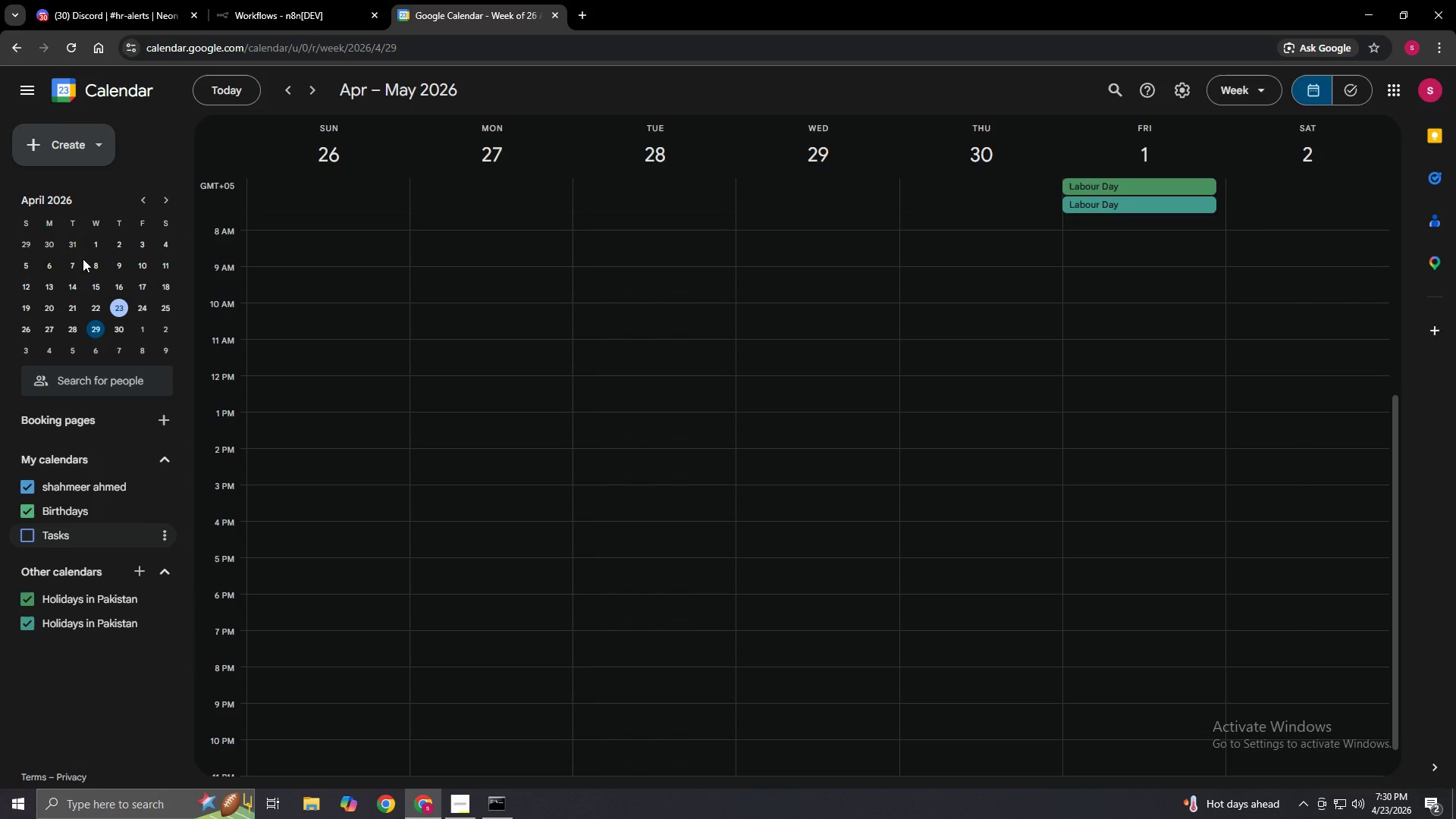 
wait(5.16)
 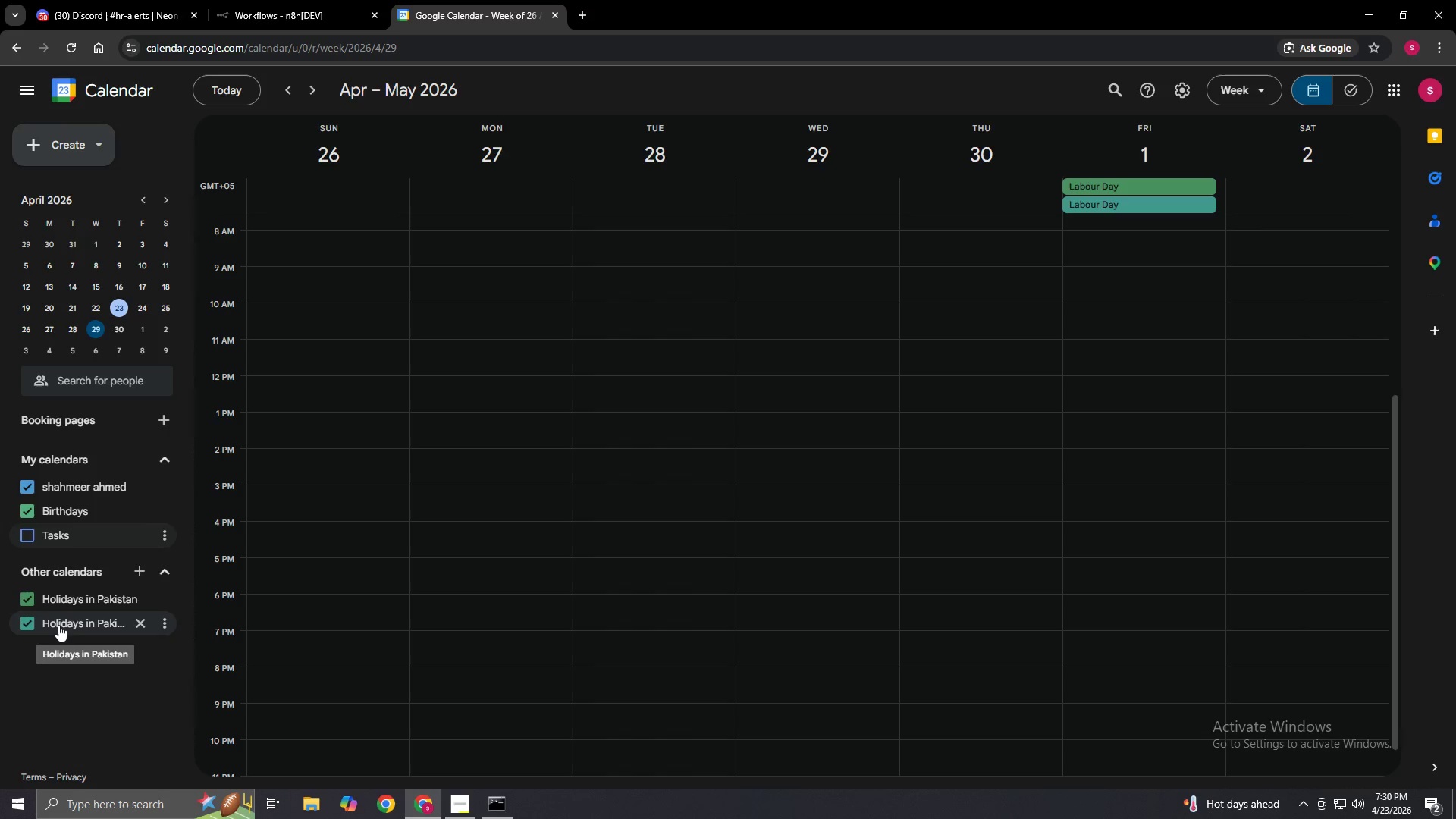 
mouse_move([70, 143])
 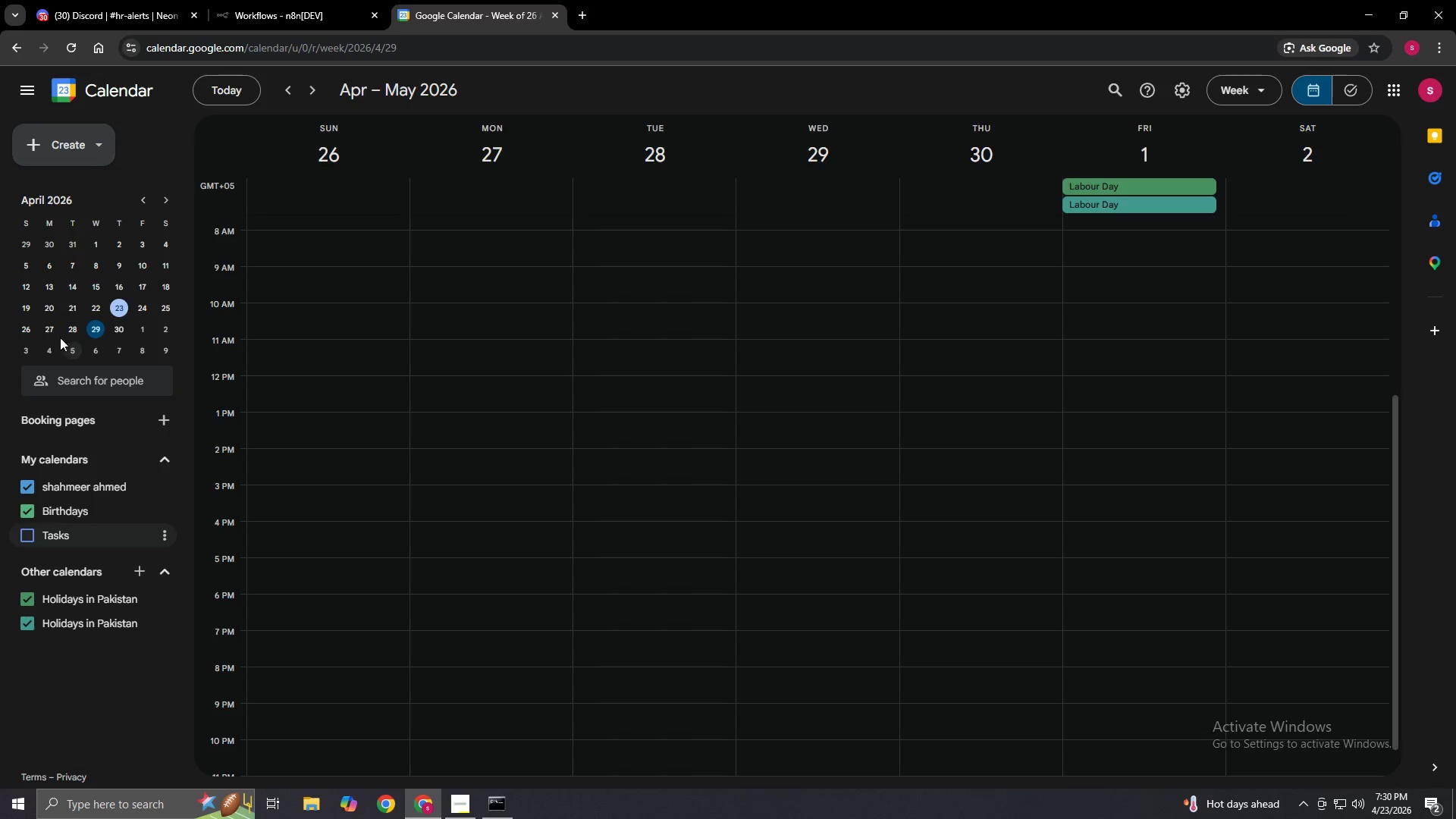 
left_click([51, 326])
 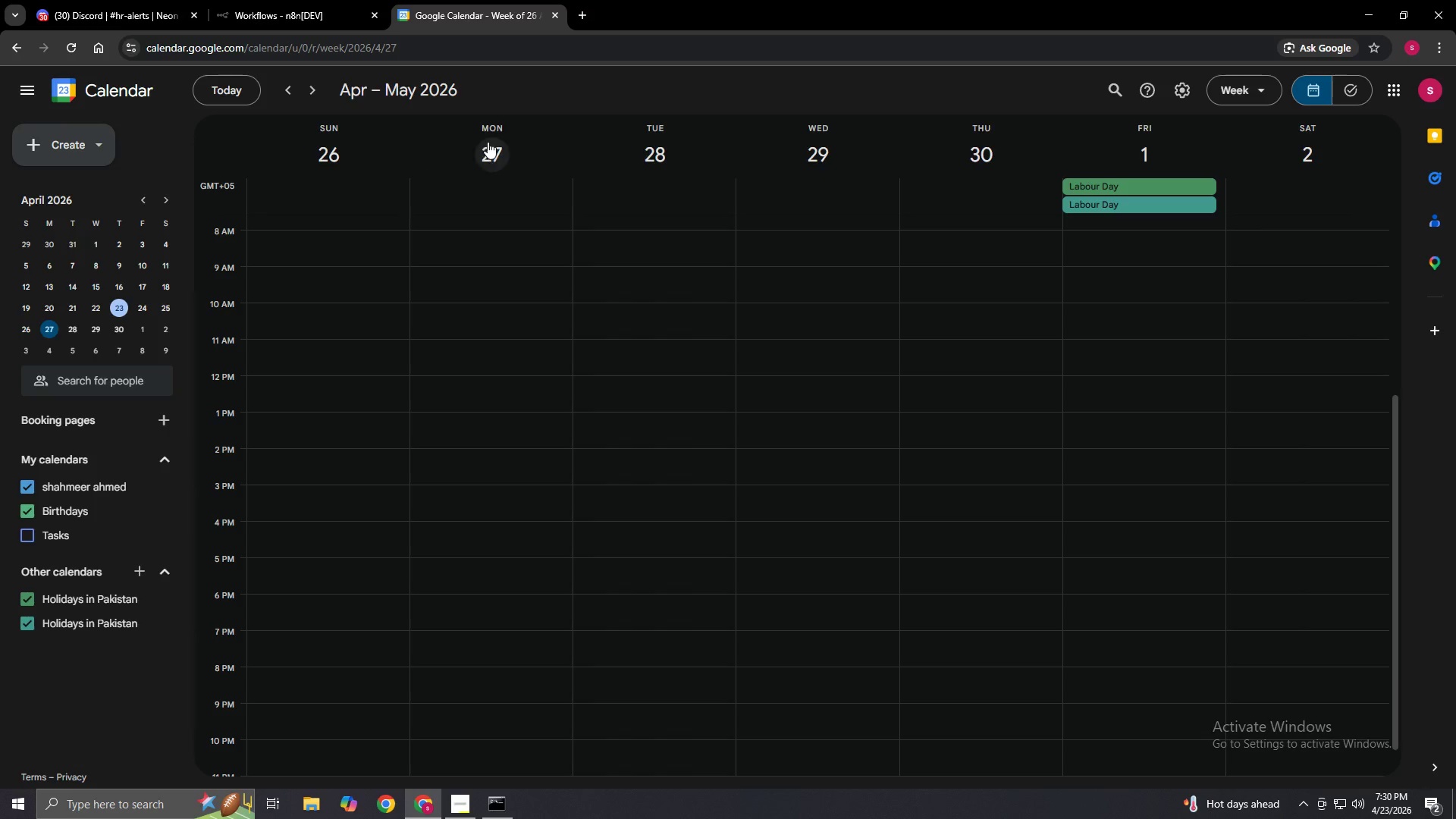 
left_click([521, 150])
 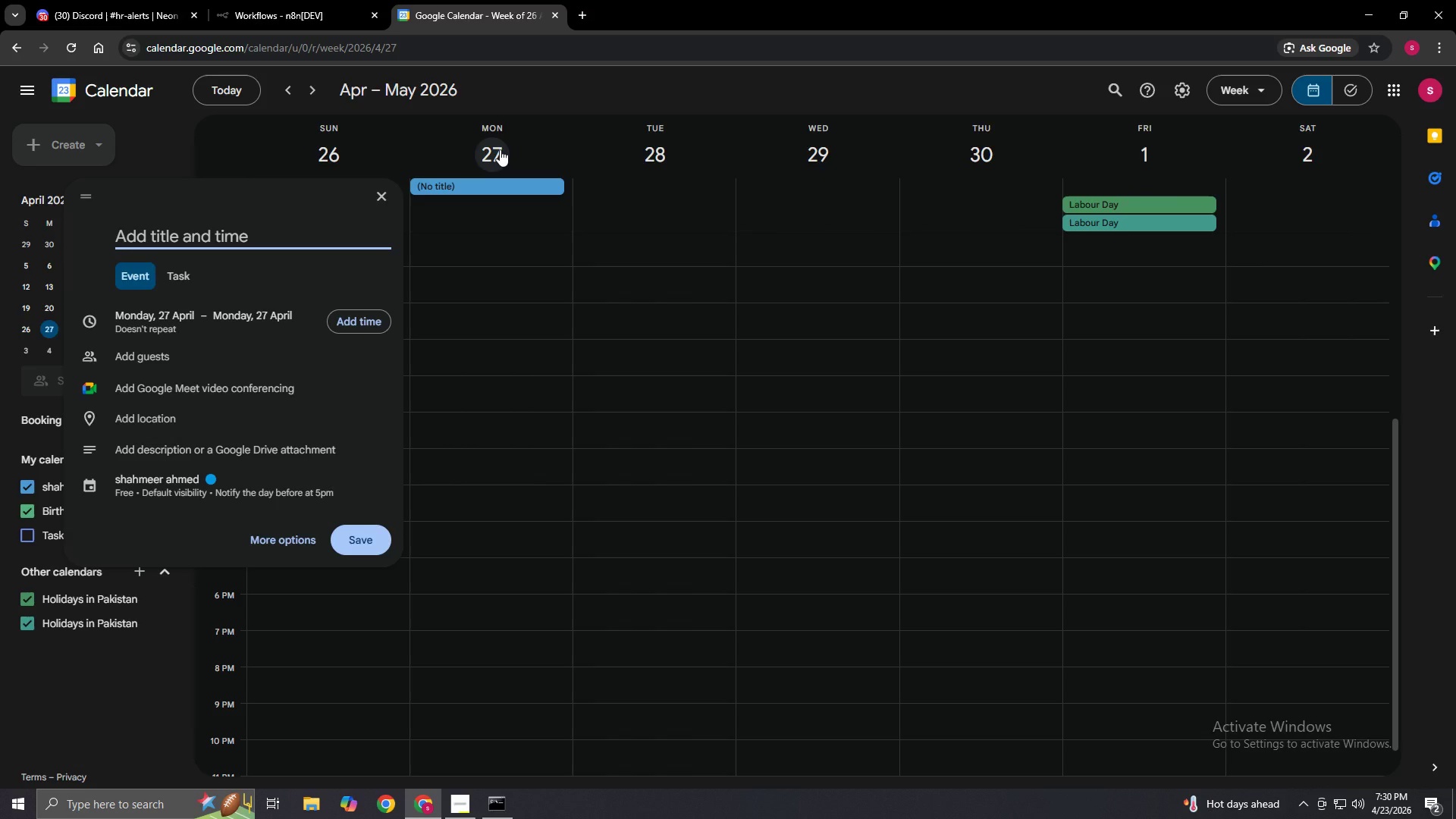 
wait(10.39)
 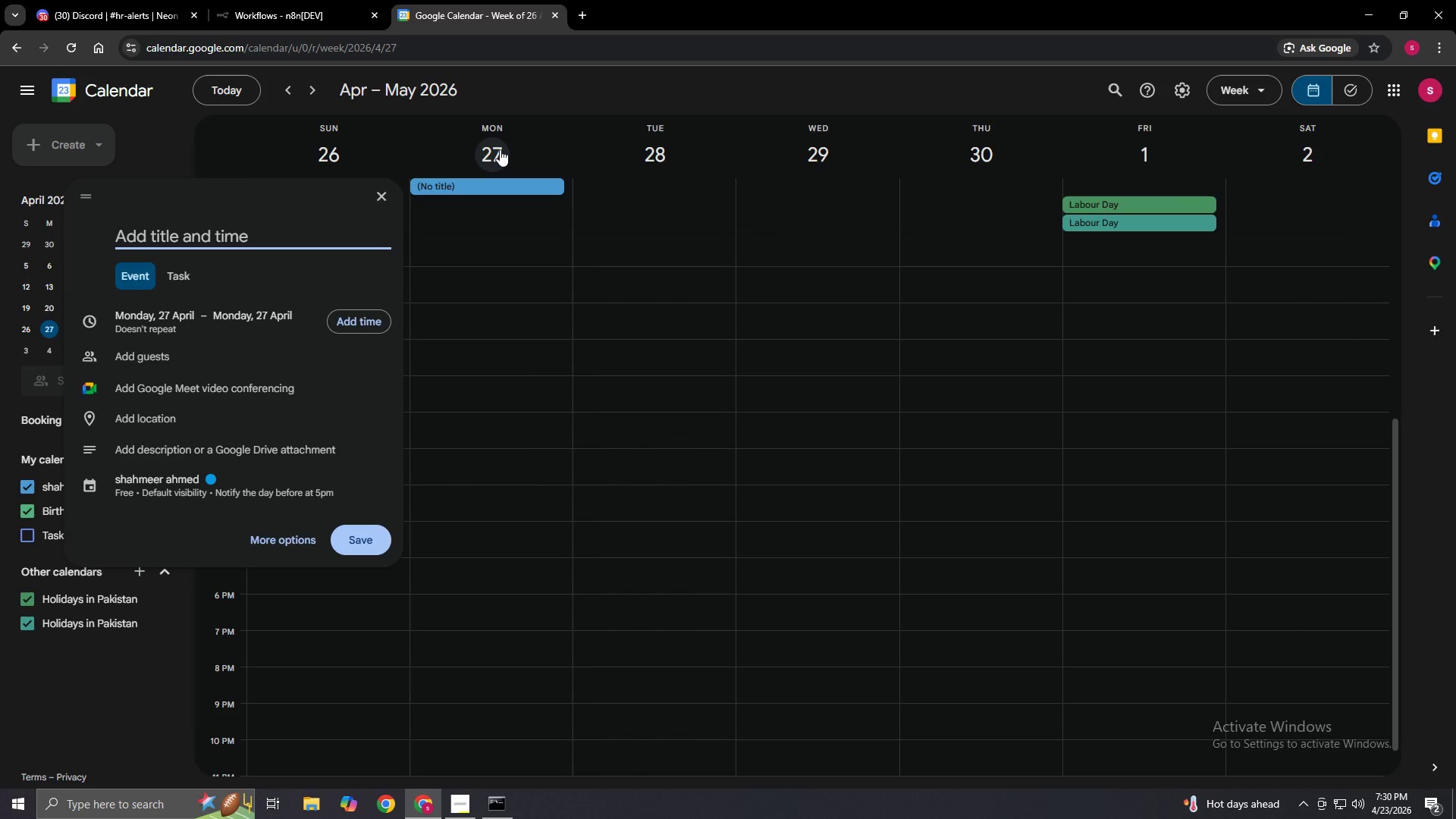 
left_click([222, 240])
 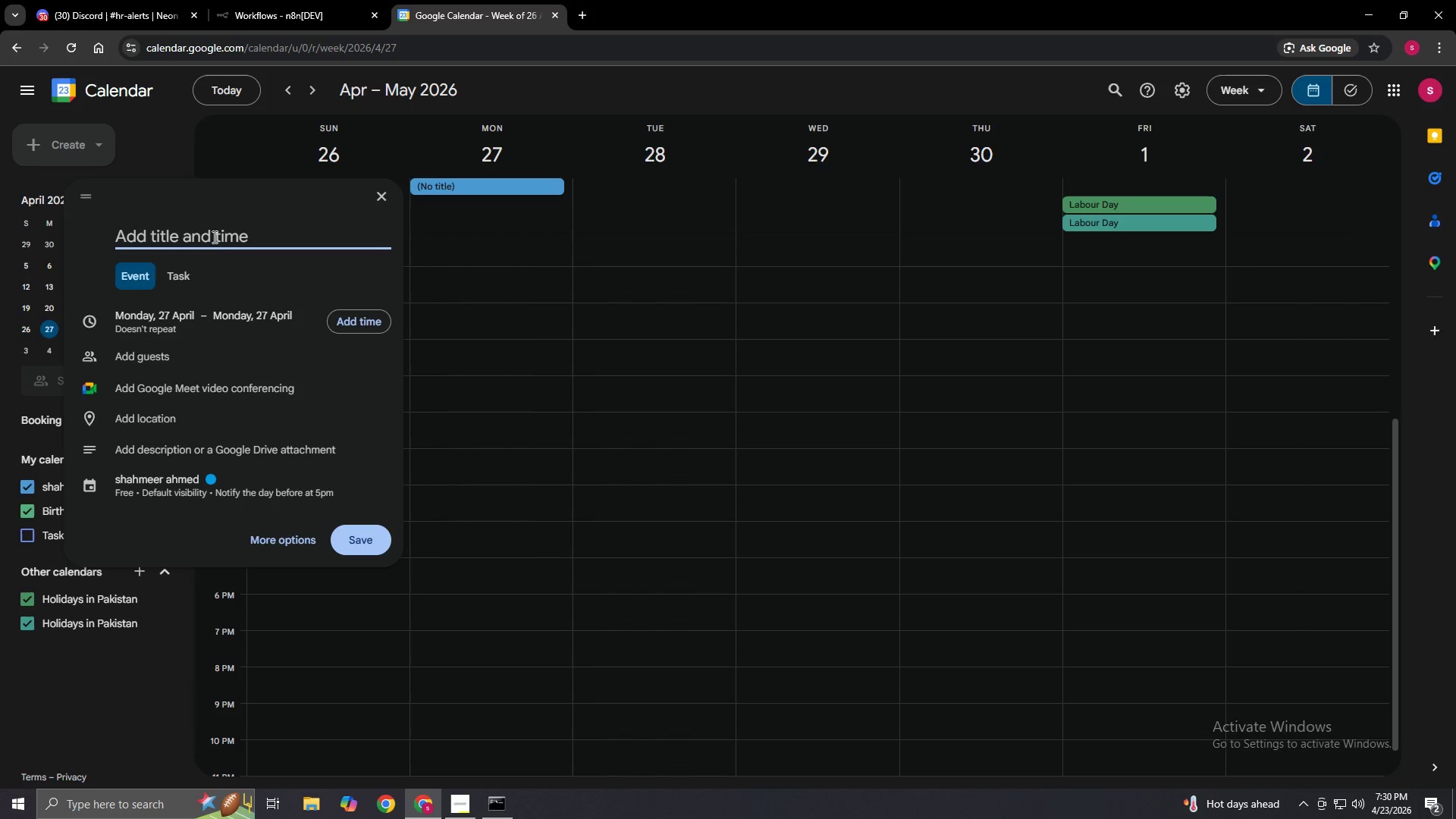 
type(Audition Window)
 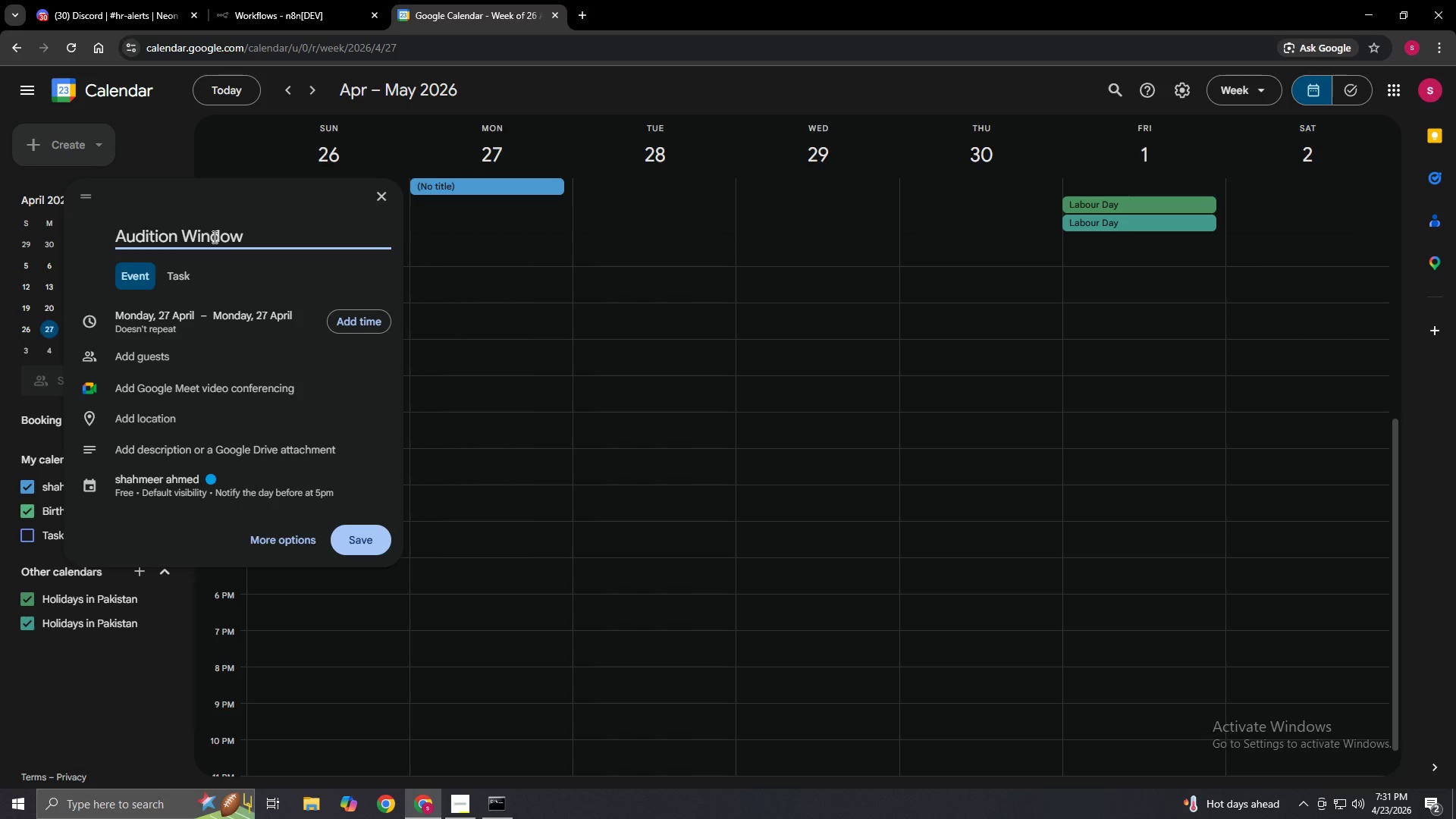 
wait(46.77)
 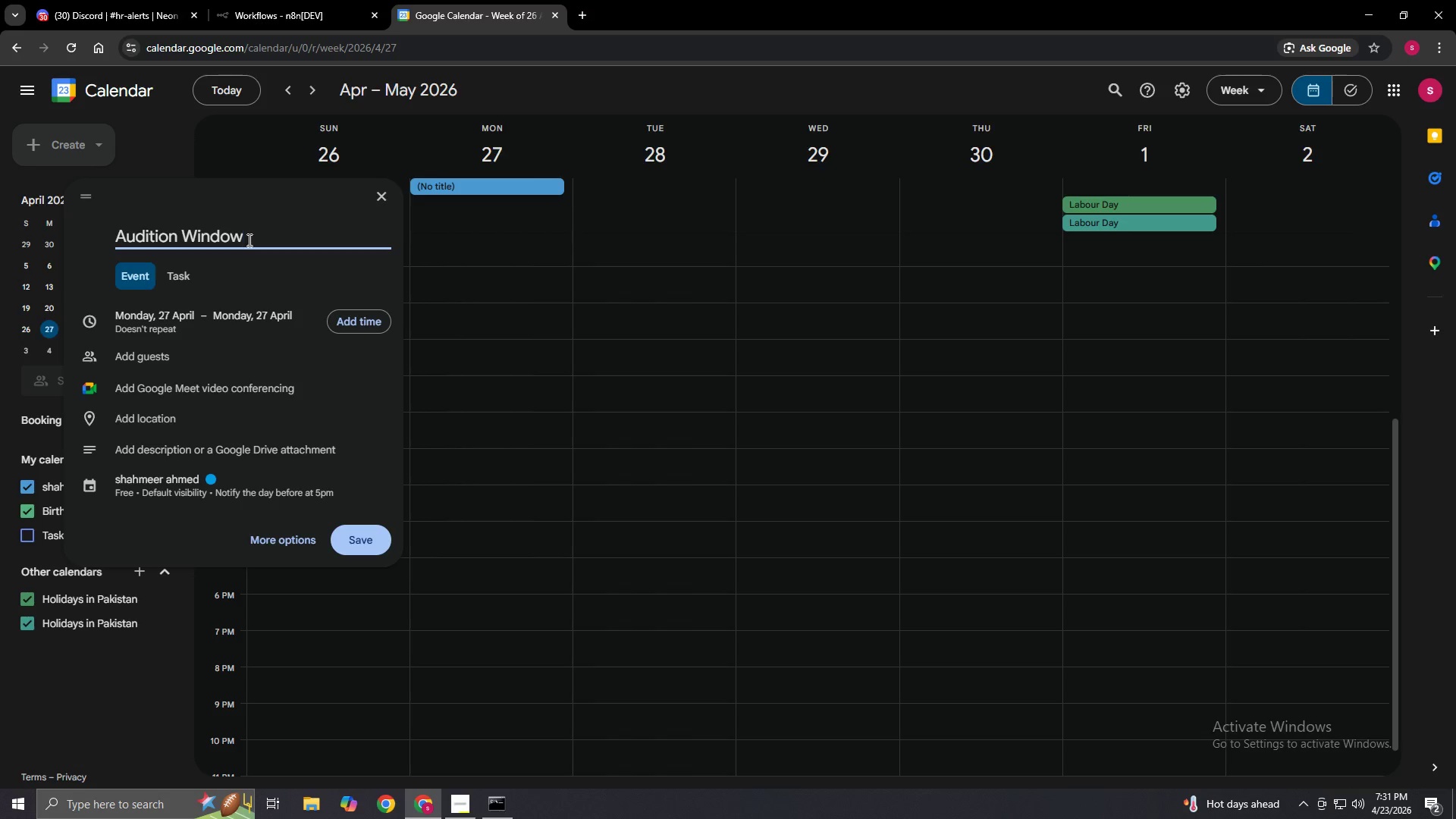 
left_click([369, 541])
 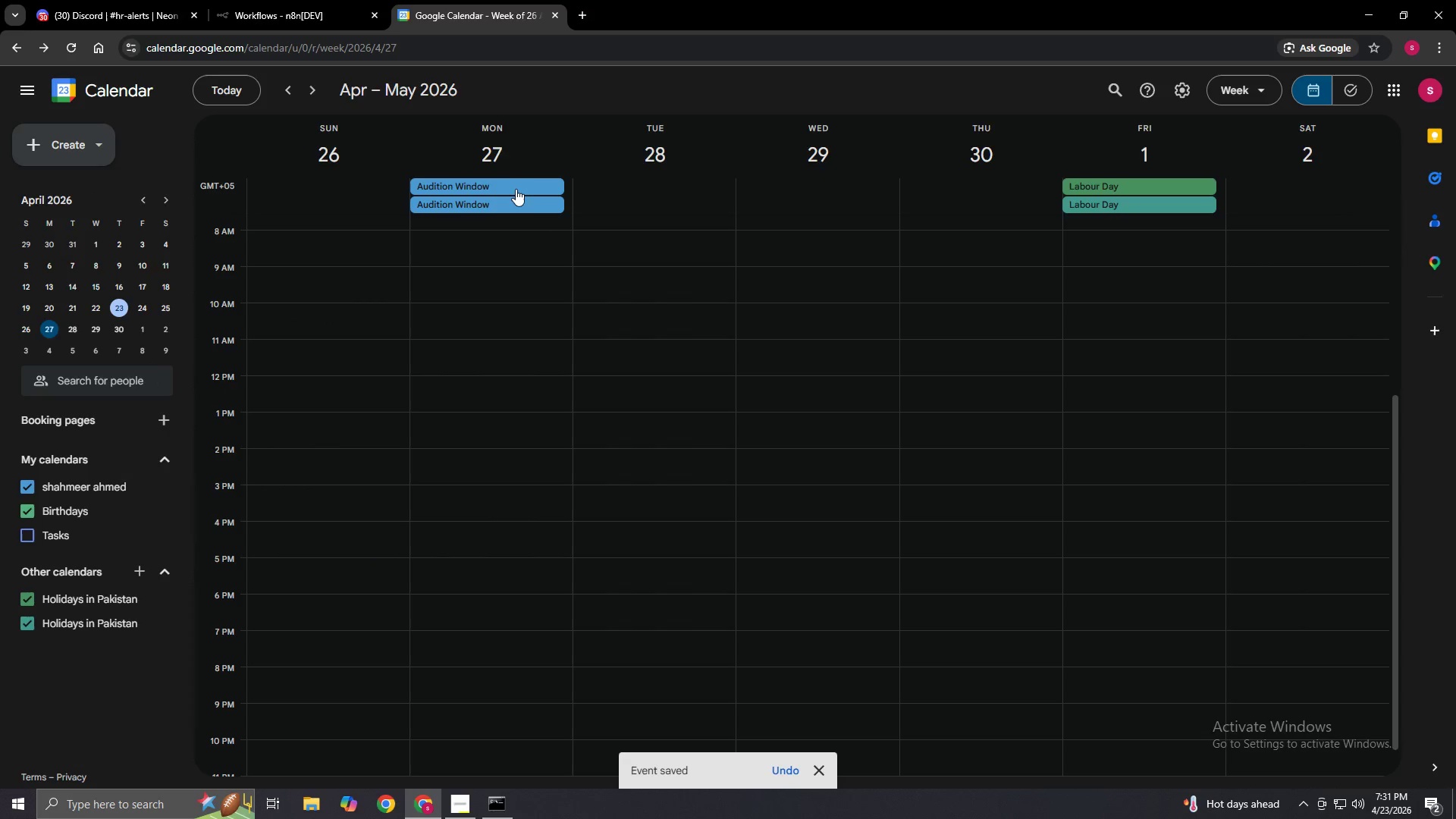 
left_click([510, 201])
 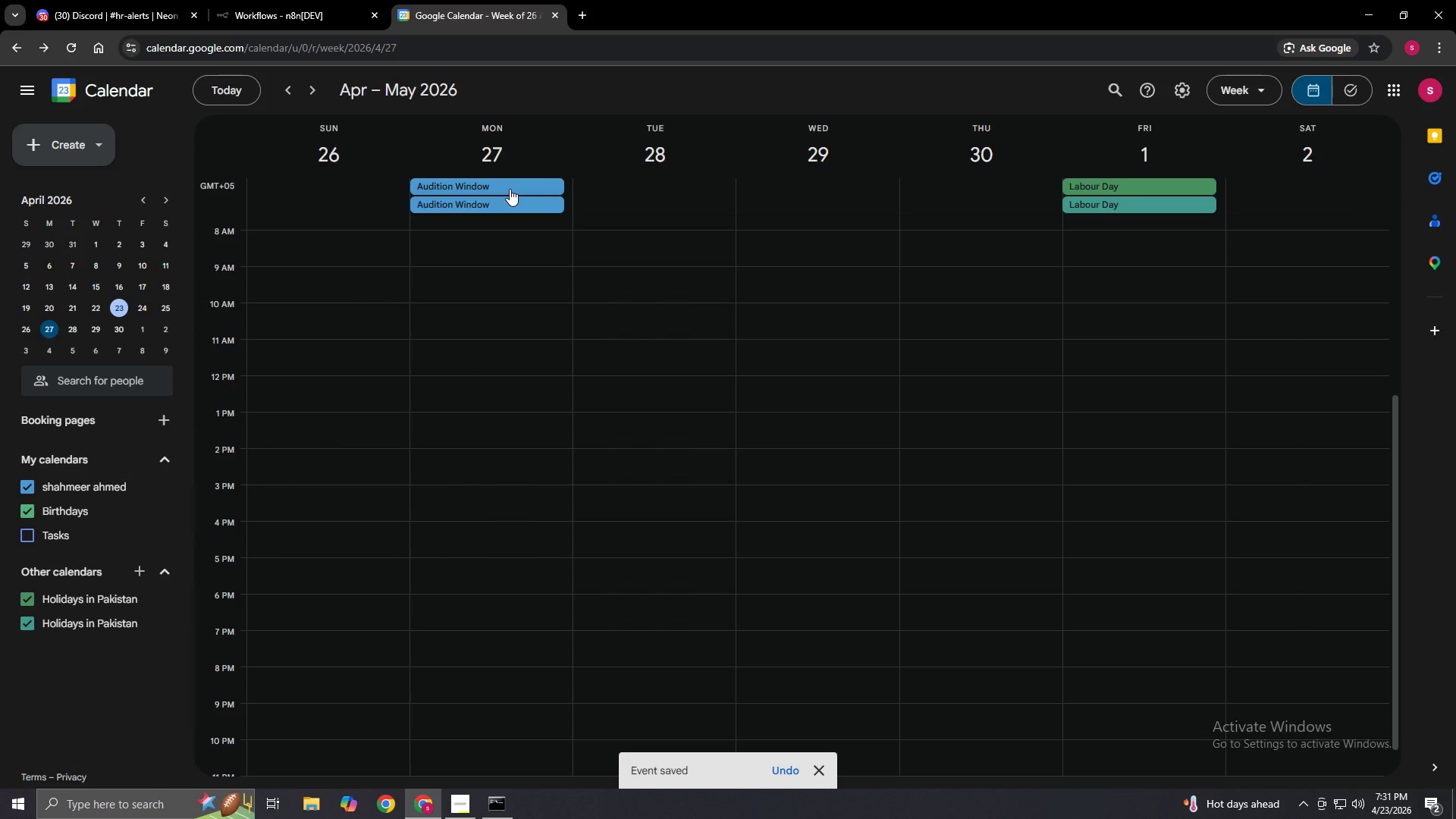 
left_click([510, 189])
 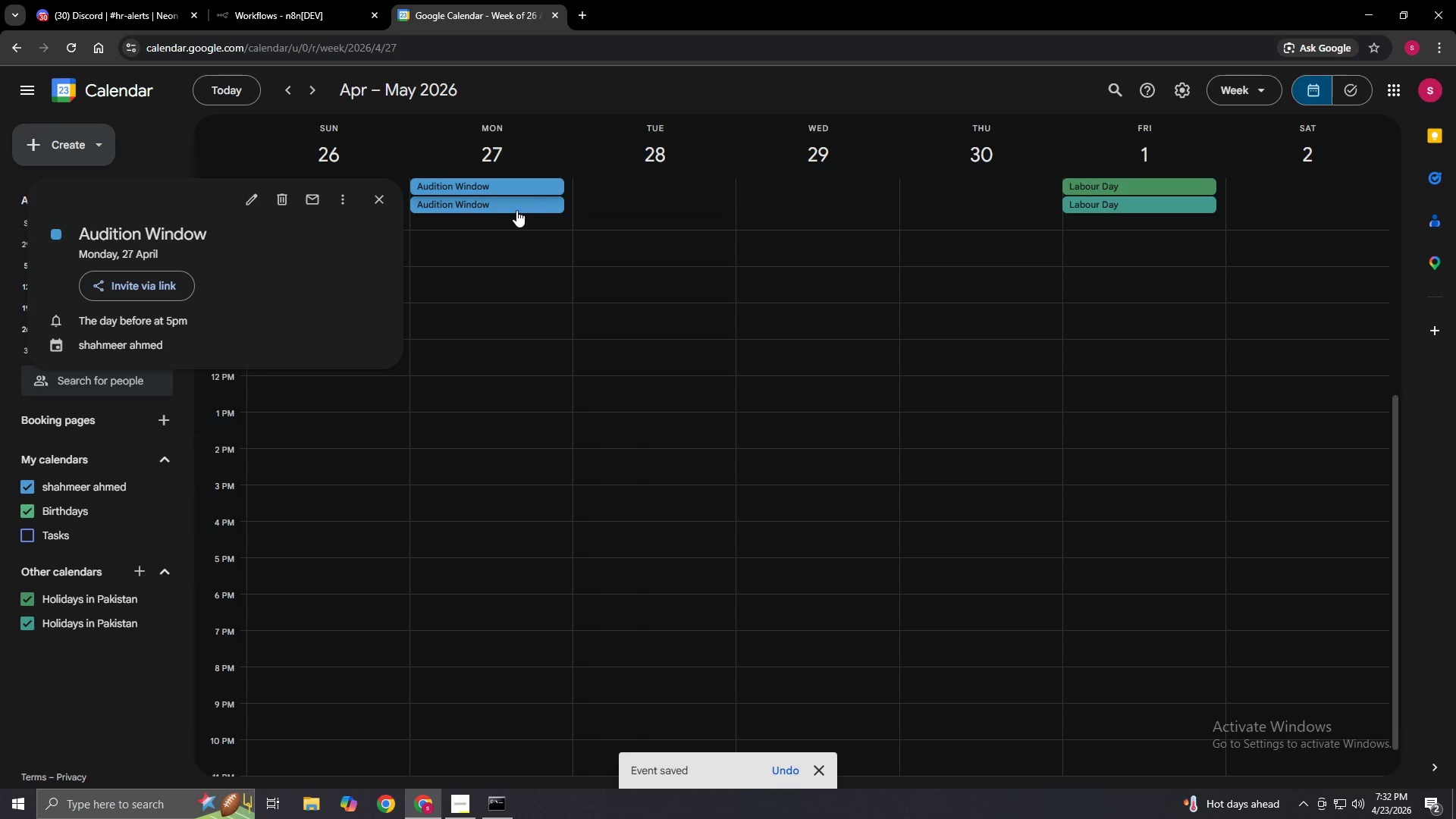 
left_click([510, 202])
 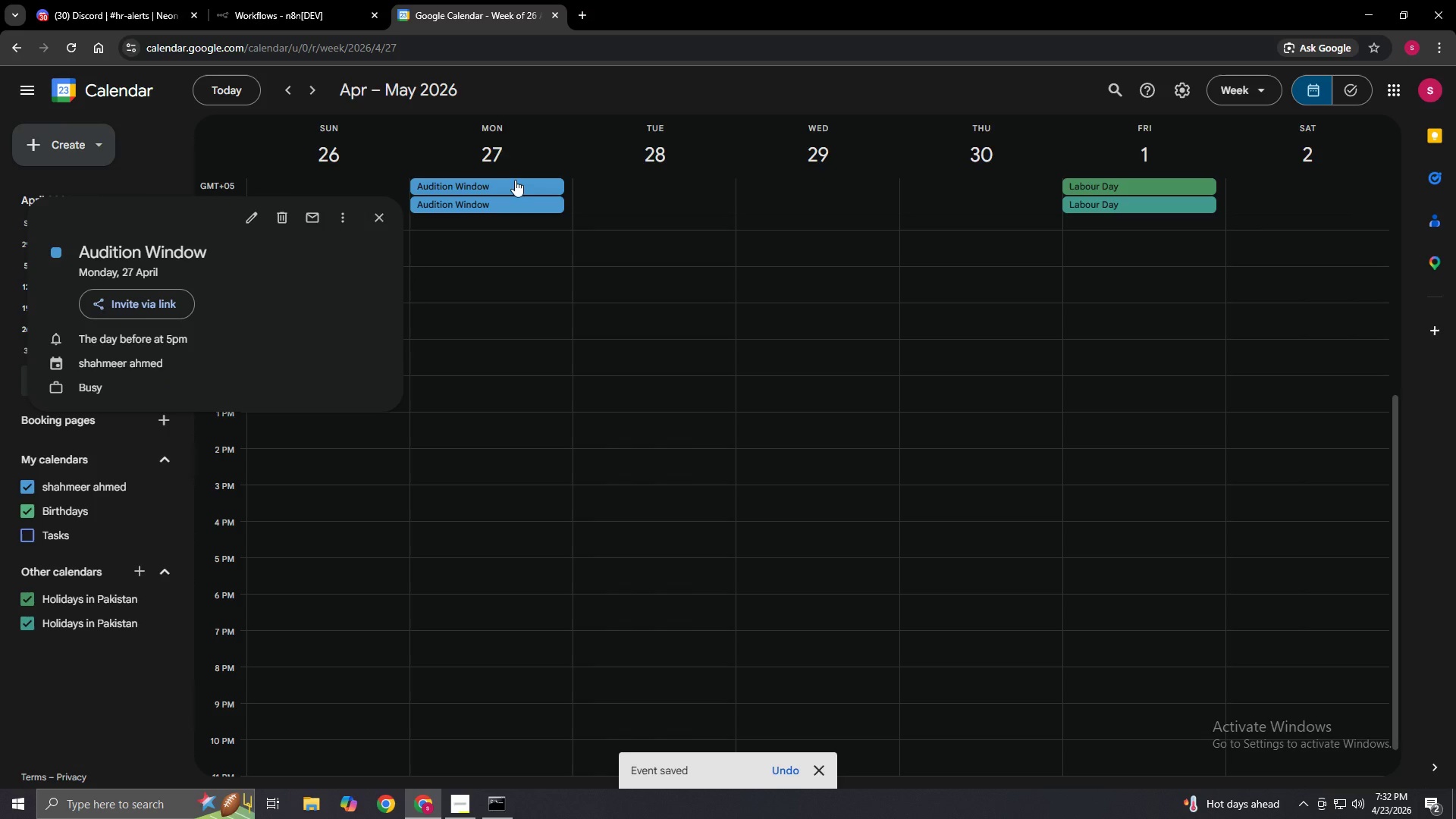 
left_click([516, 177])
 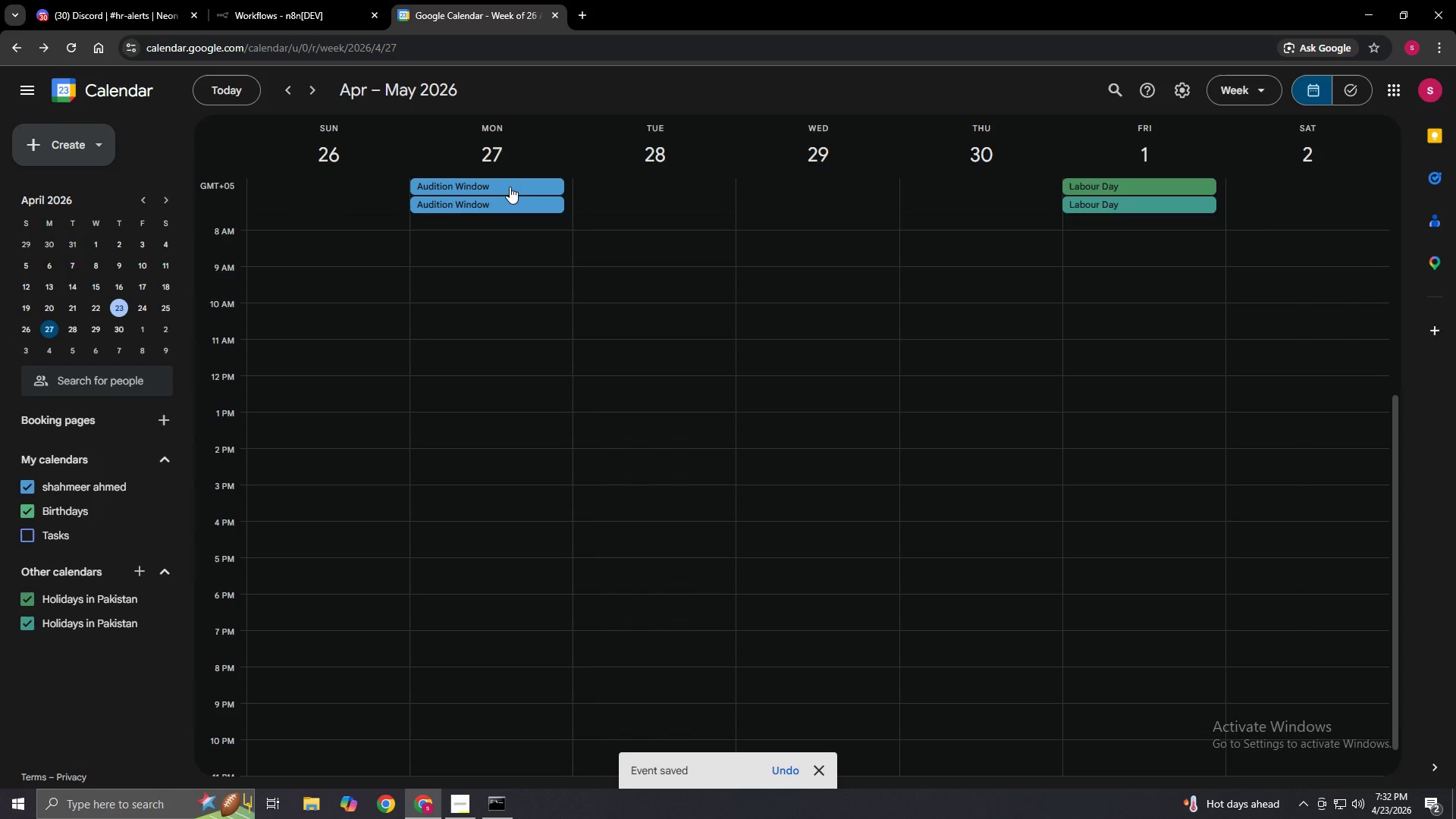 
left_click([510, 187])
 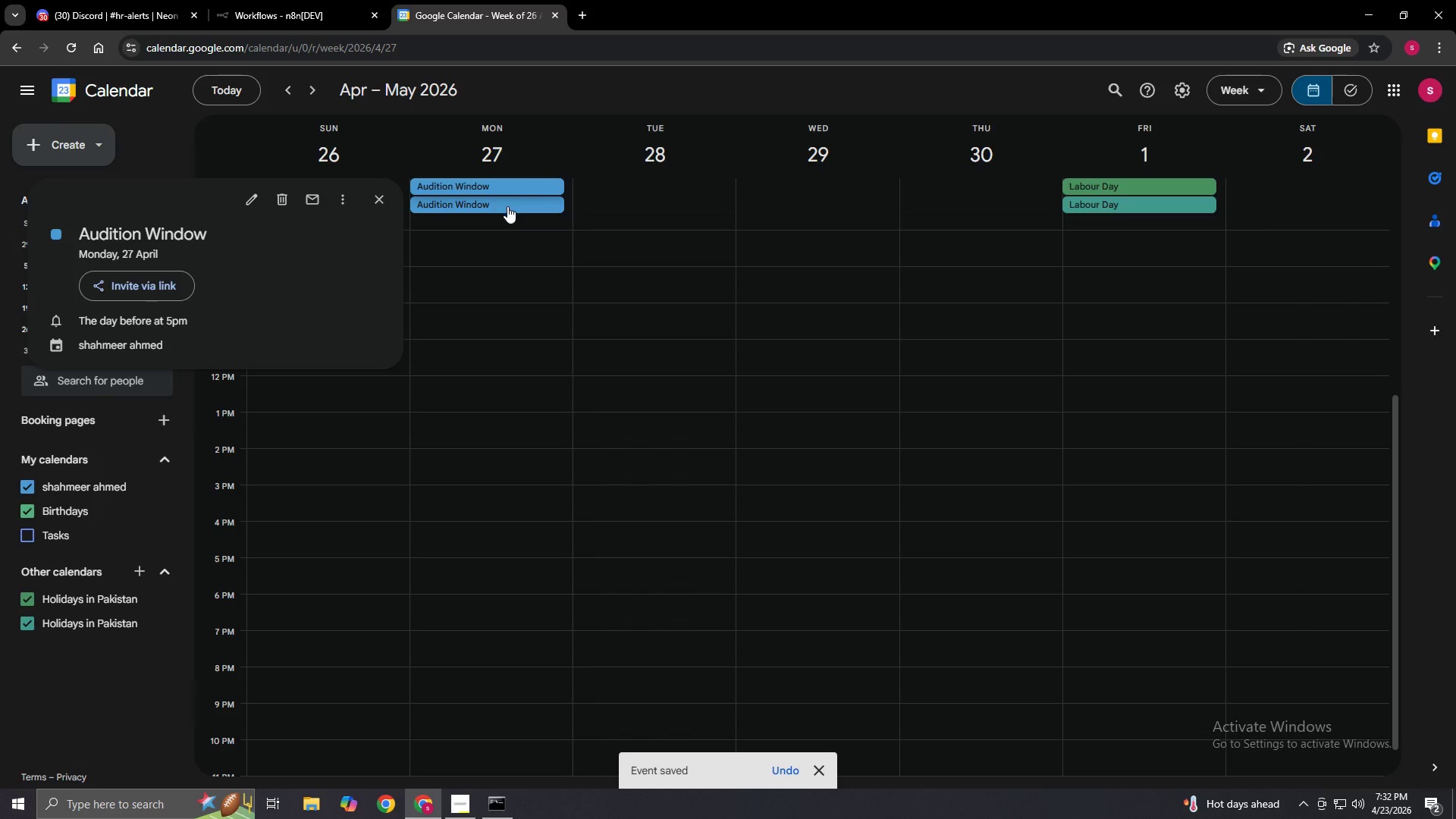 
left_click([507, 206])
 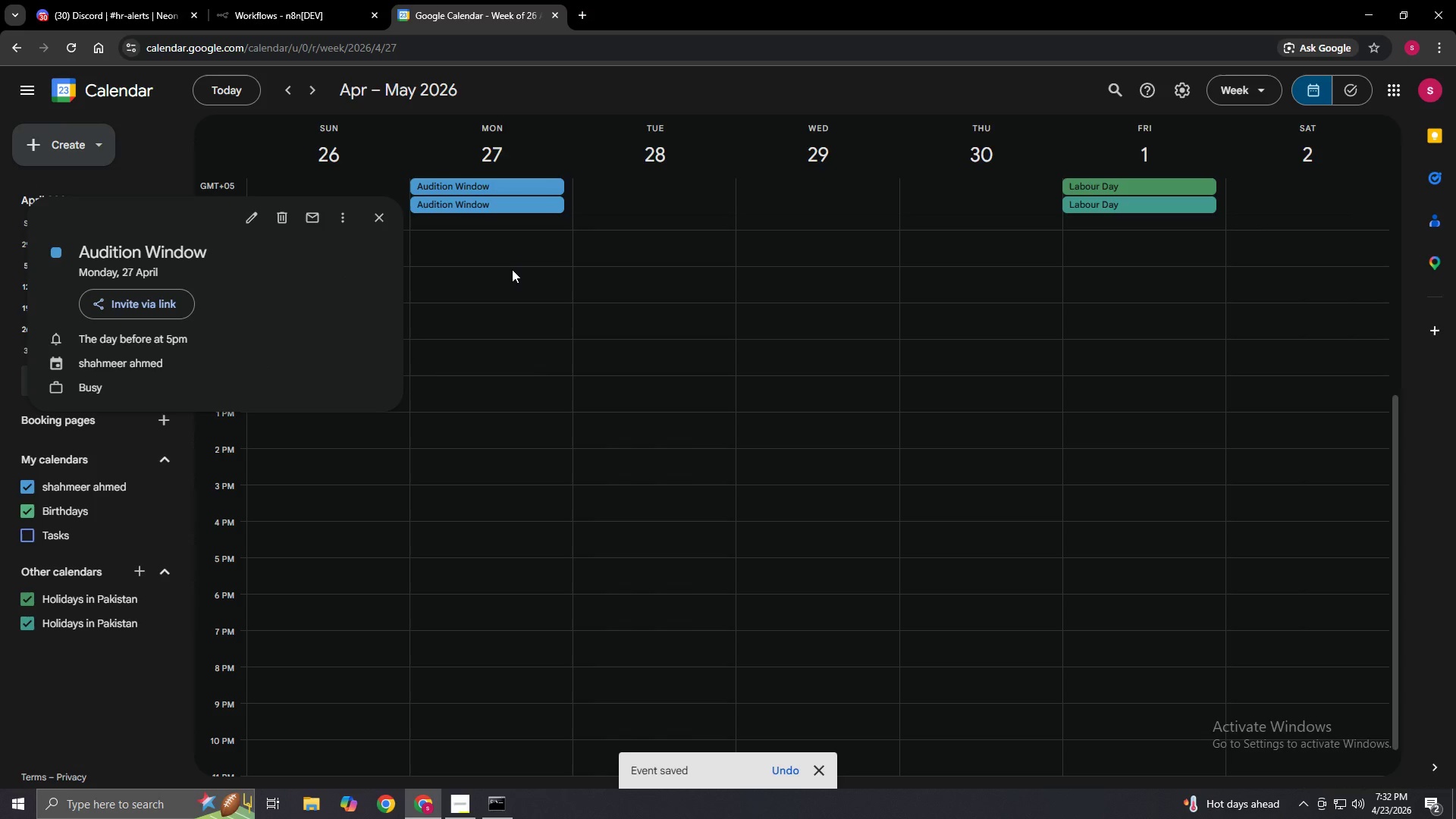 
left_click([509, 262])
 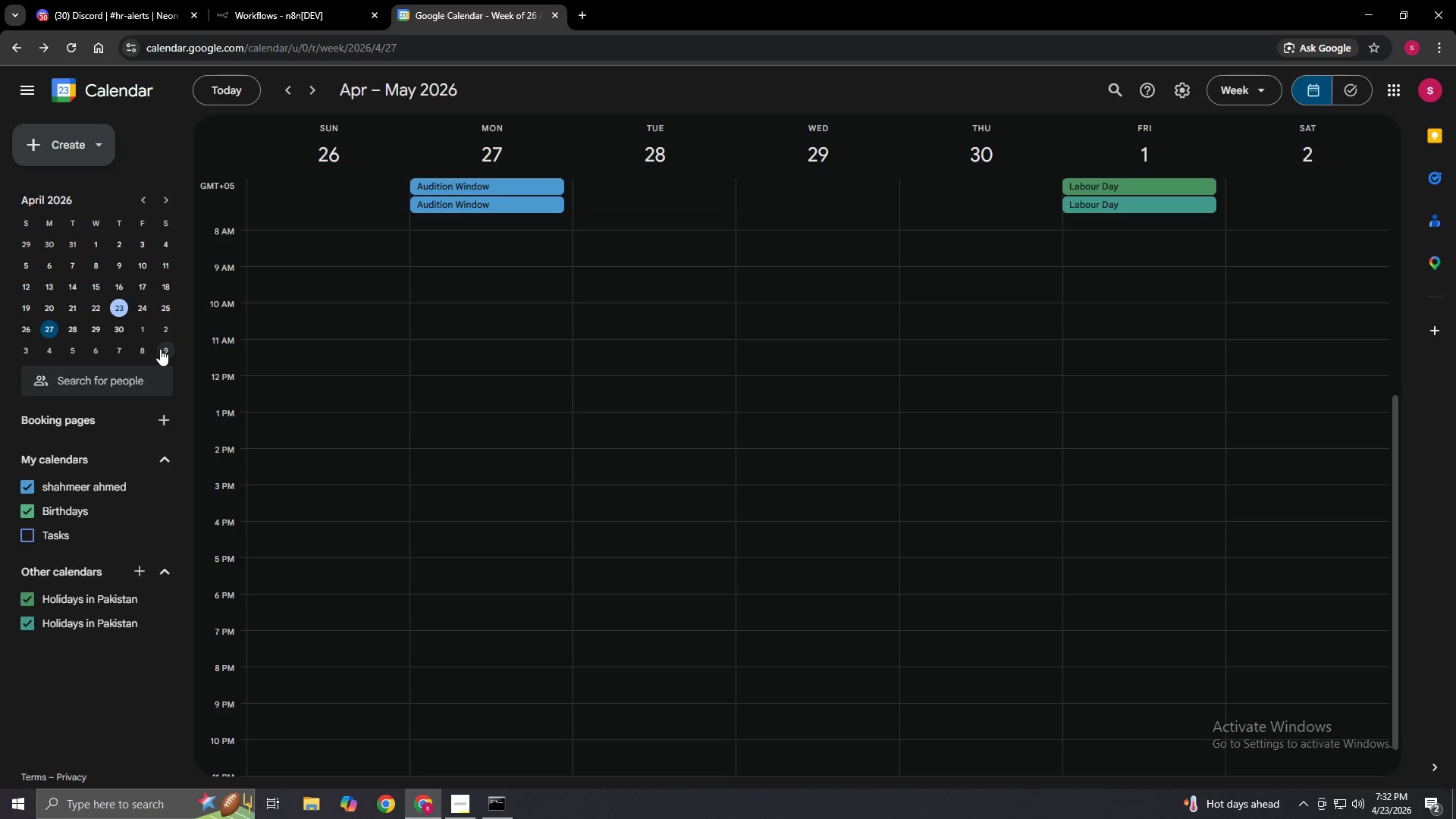 
wait(10.73)
 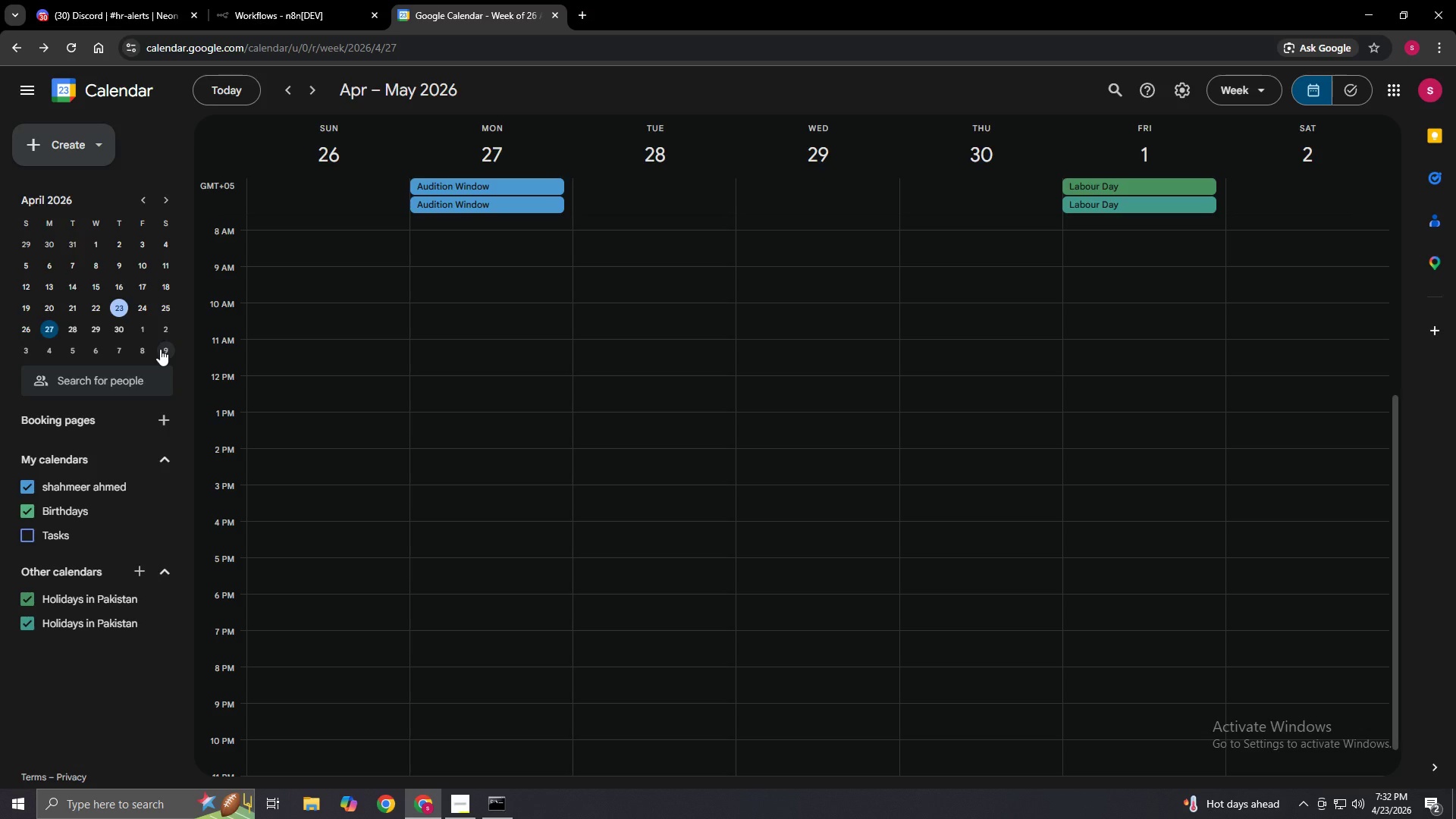 
left_click_drag(start_coordinate=[96, 0], to_coordinate=[815, 17])
 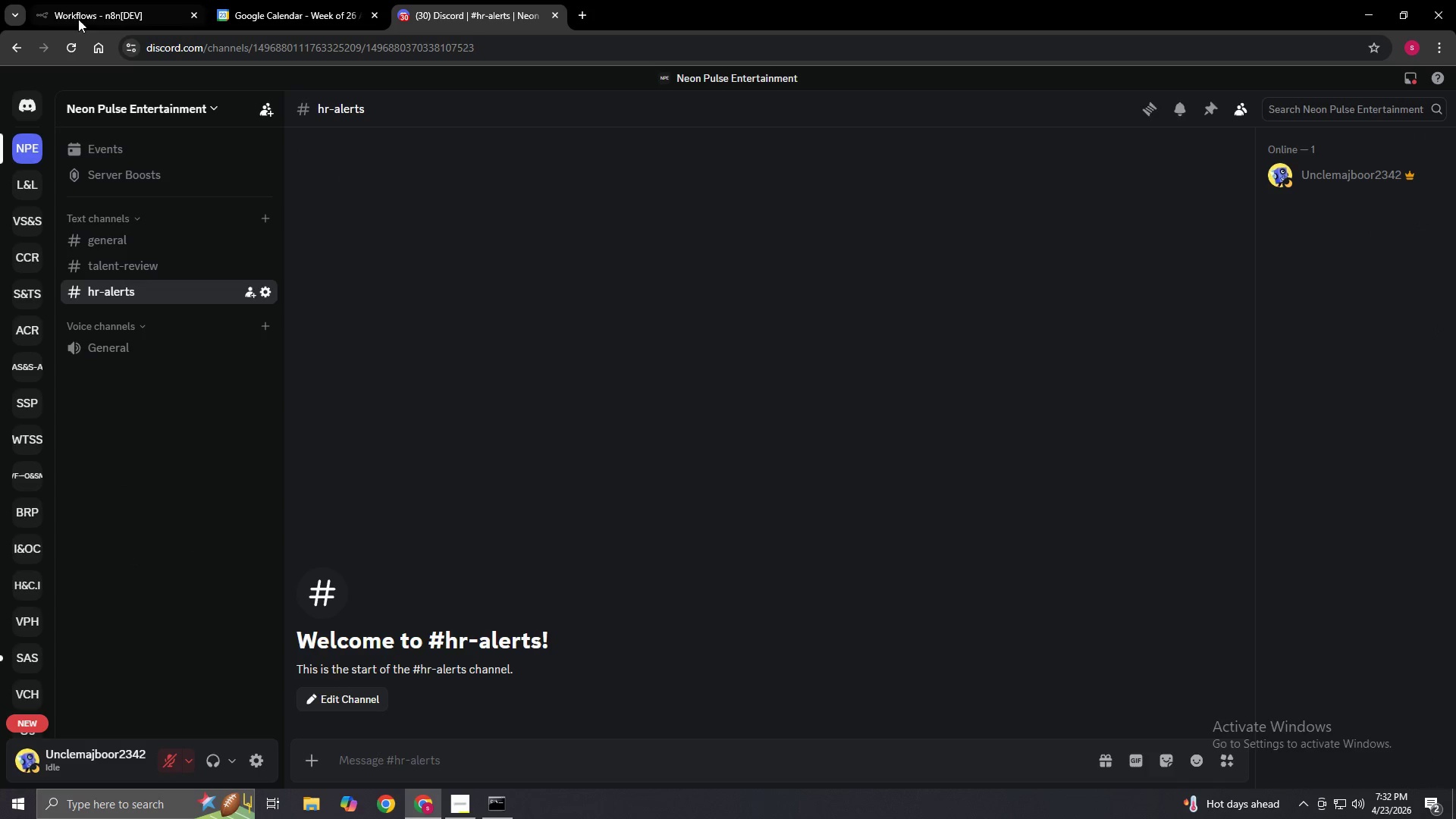 
left_click([118, 6])
 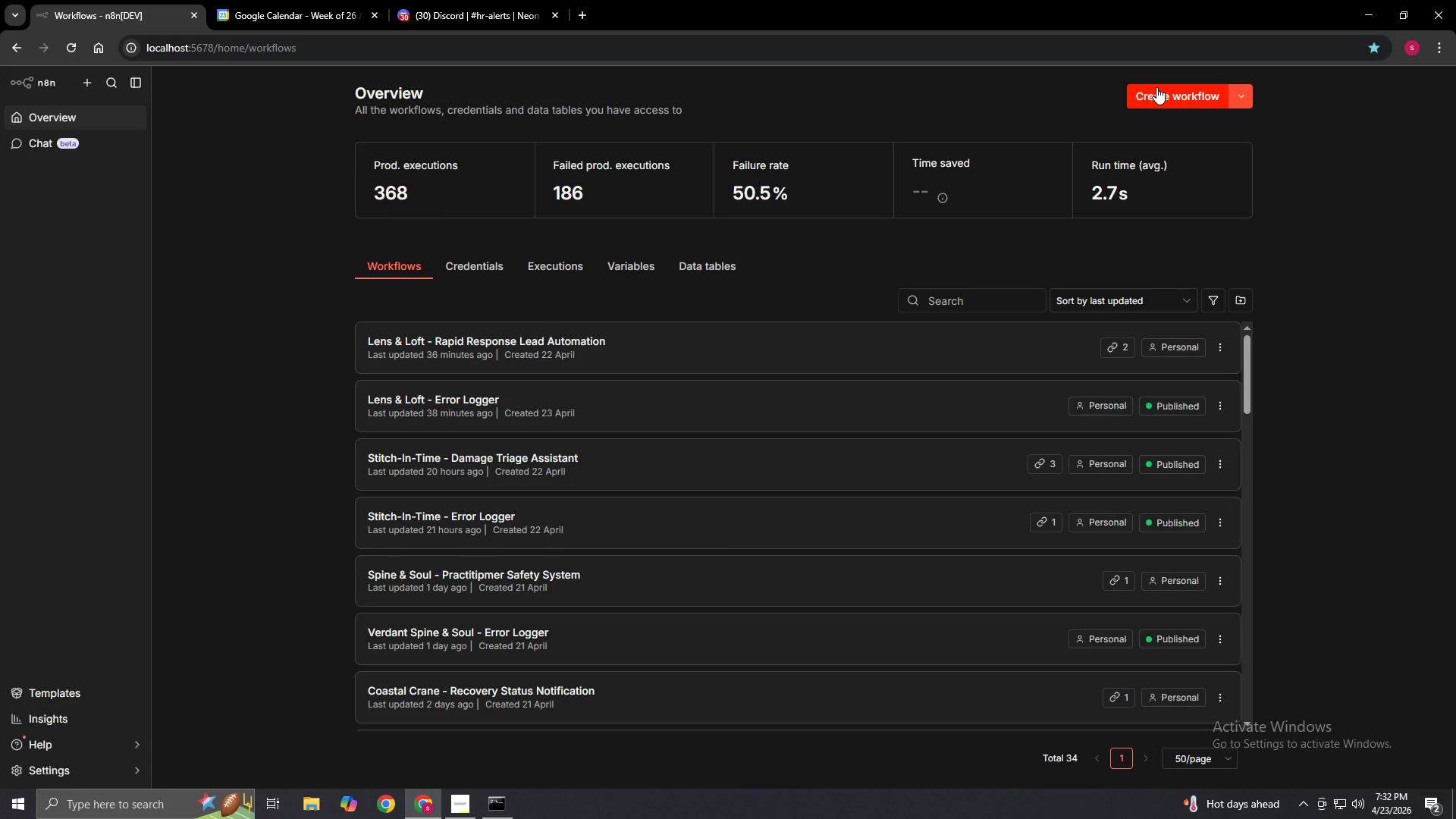 
left_click([1156, 87])
 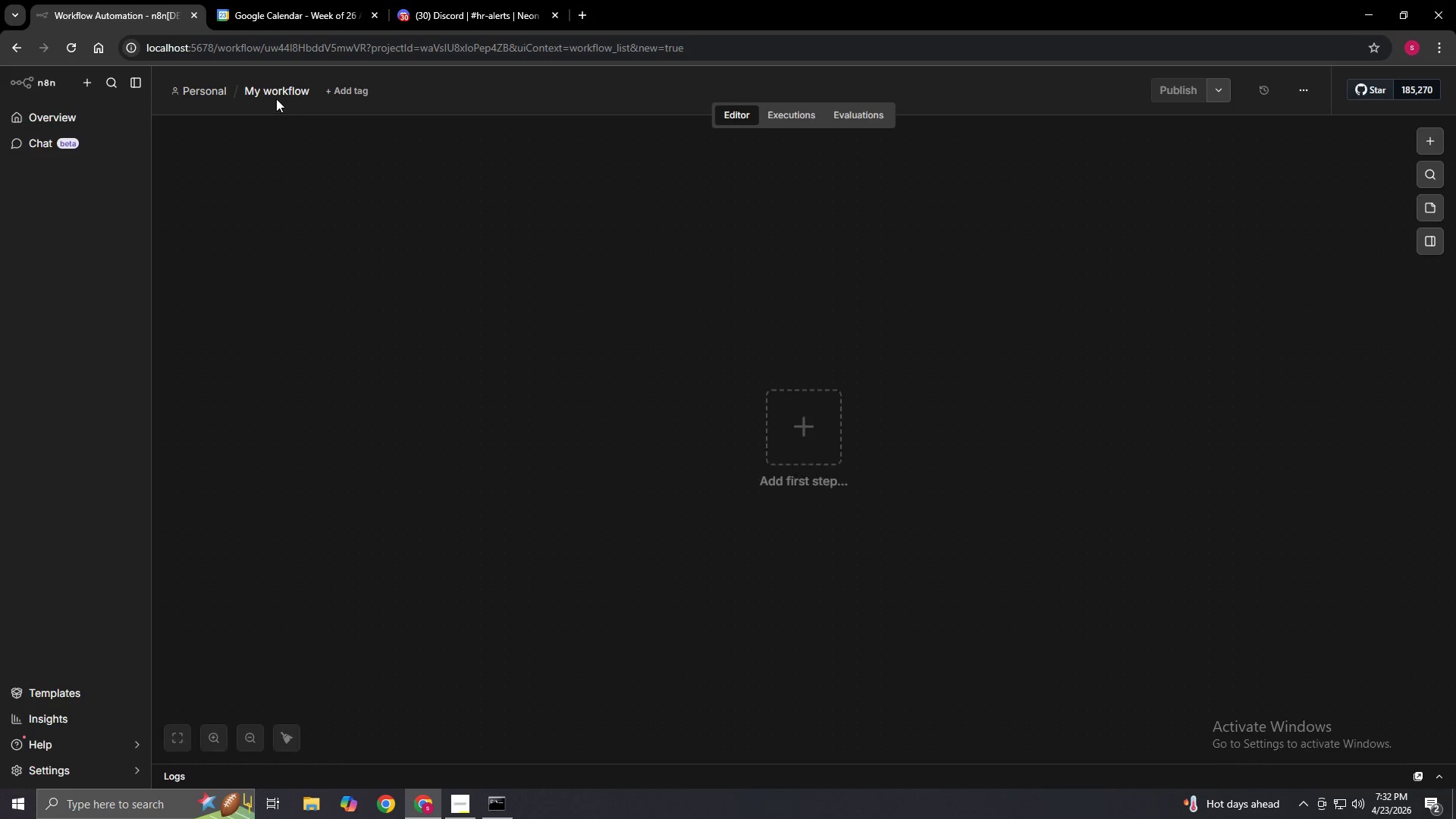 
left_click([301, 93])
 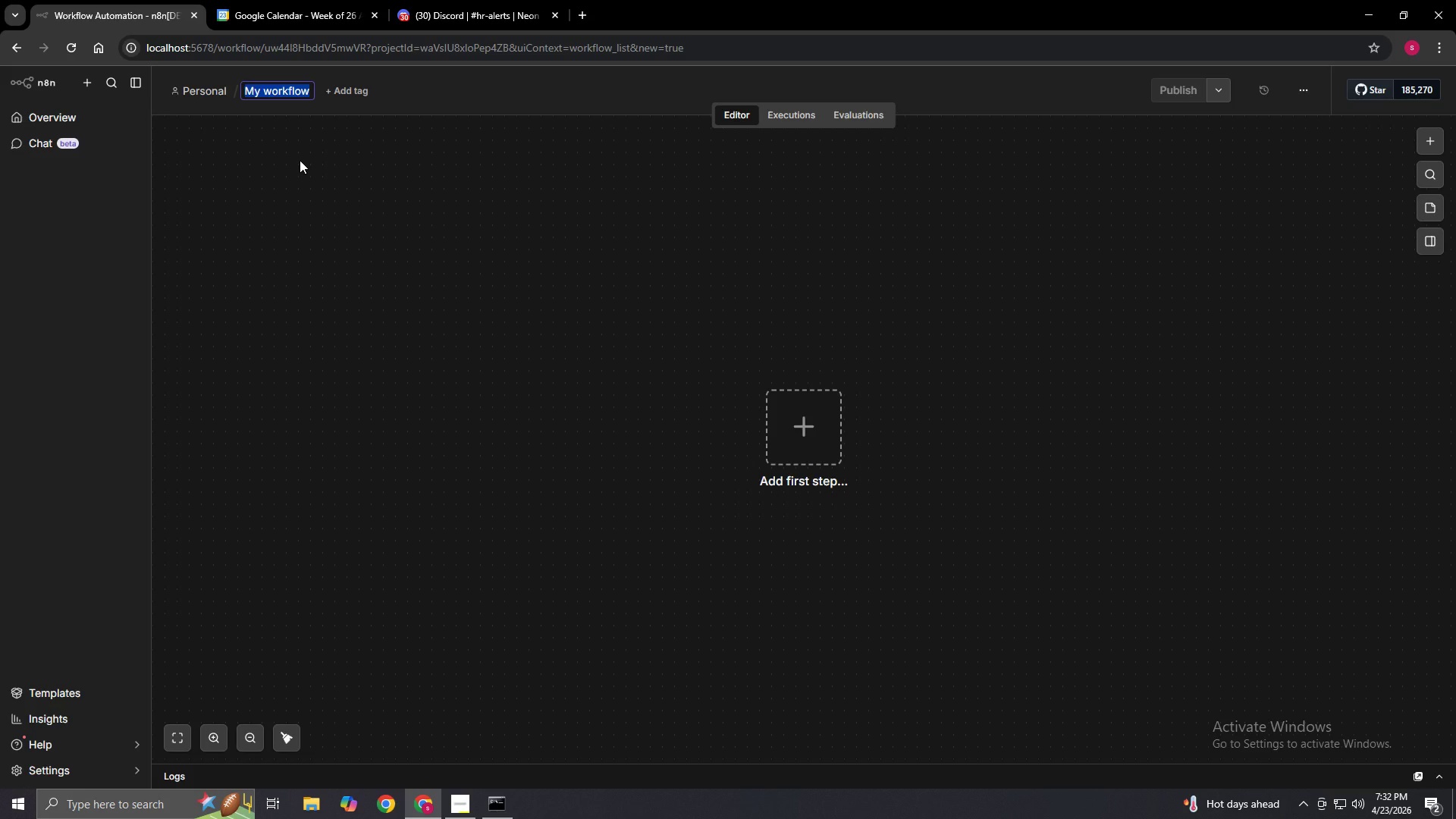 
key(Backspace)
 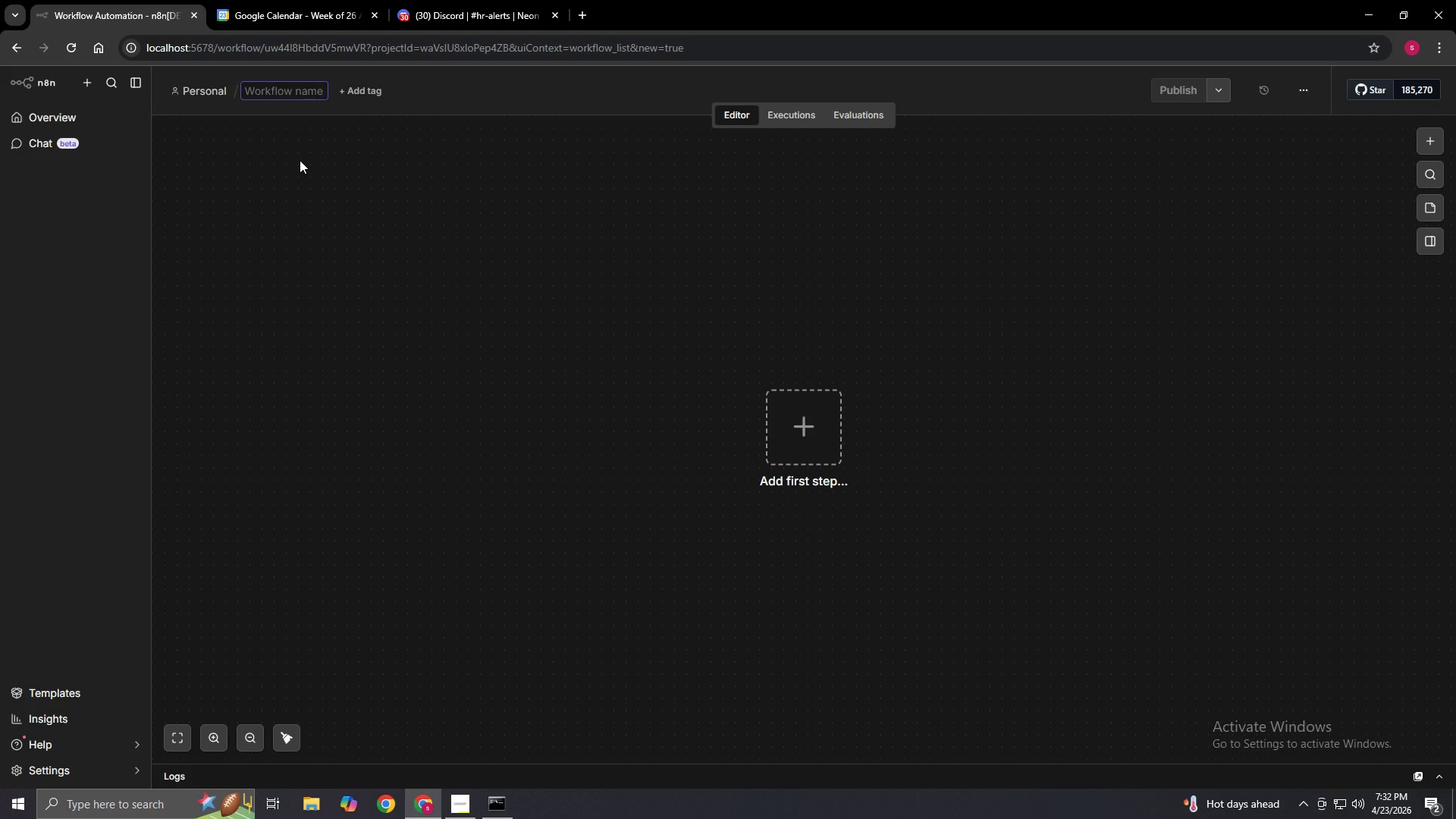 
type(Neon Pulse - Talent Audition Sync)
 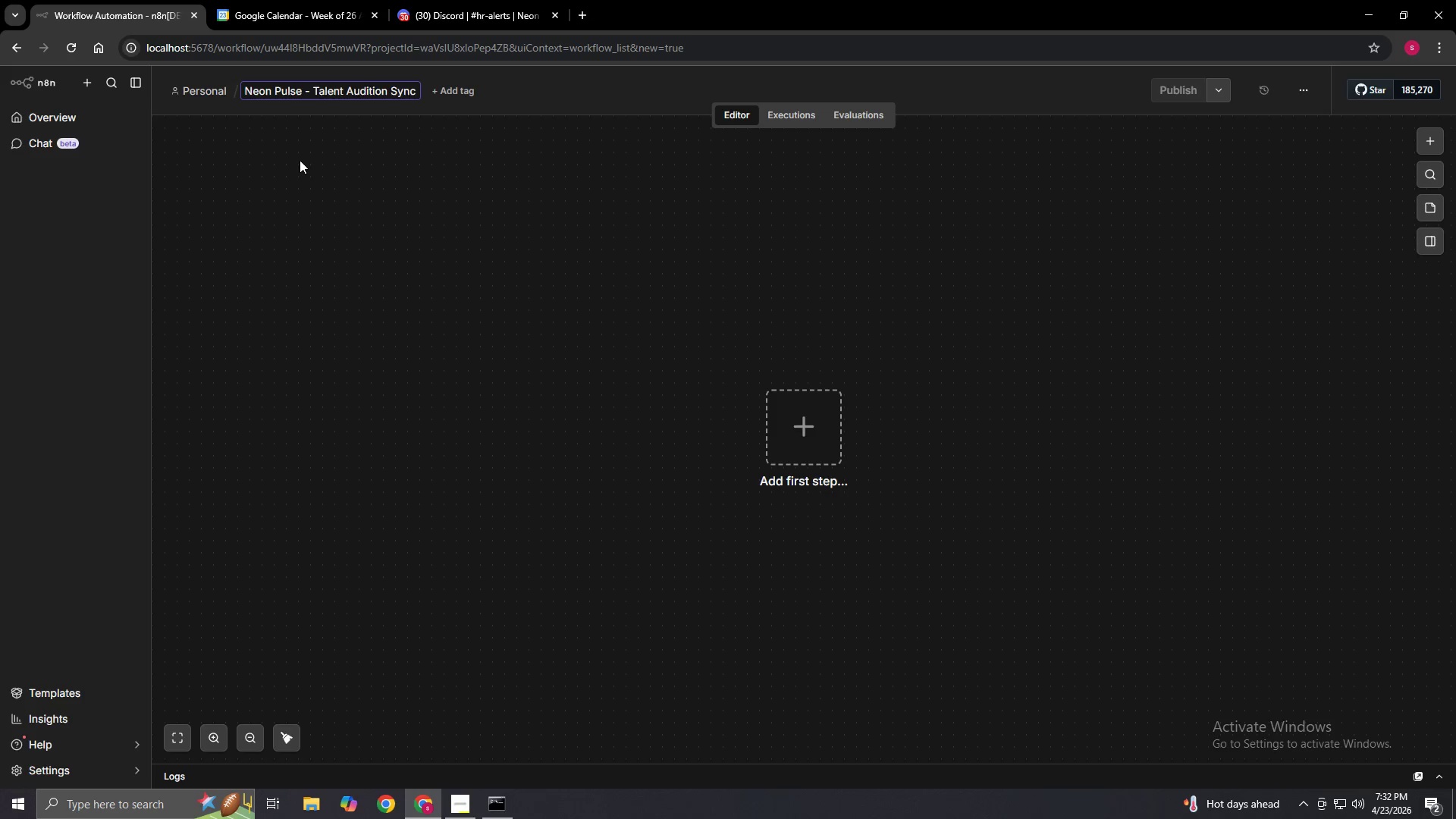 
left_click([439, 311])
 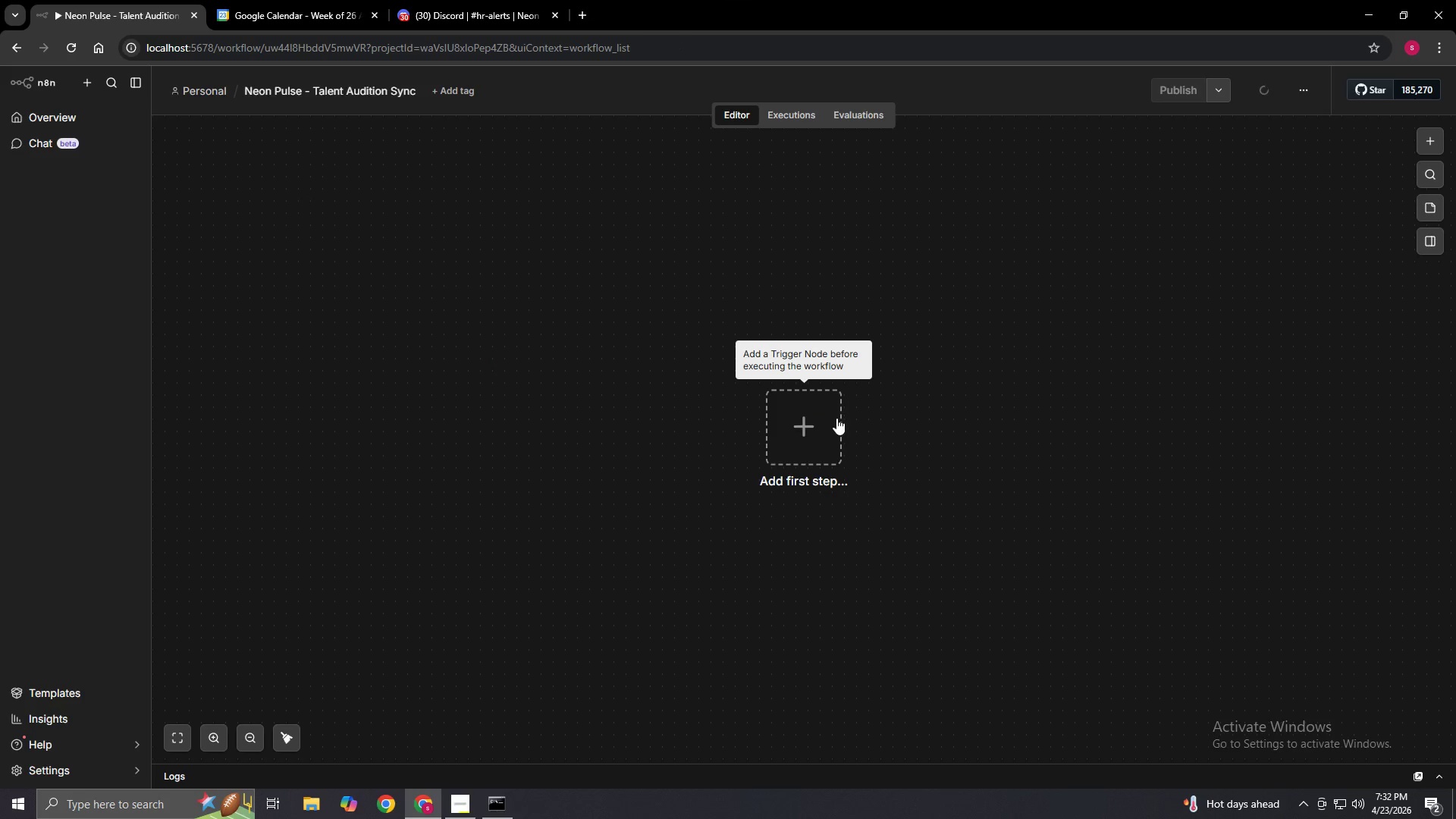 
left_click([805, 425])
 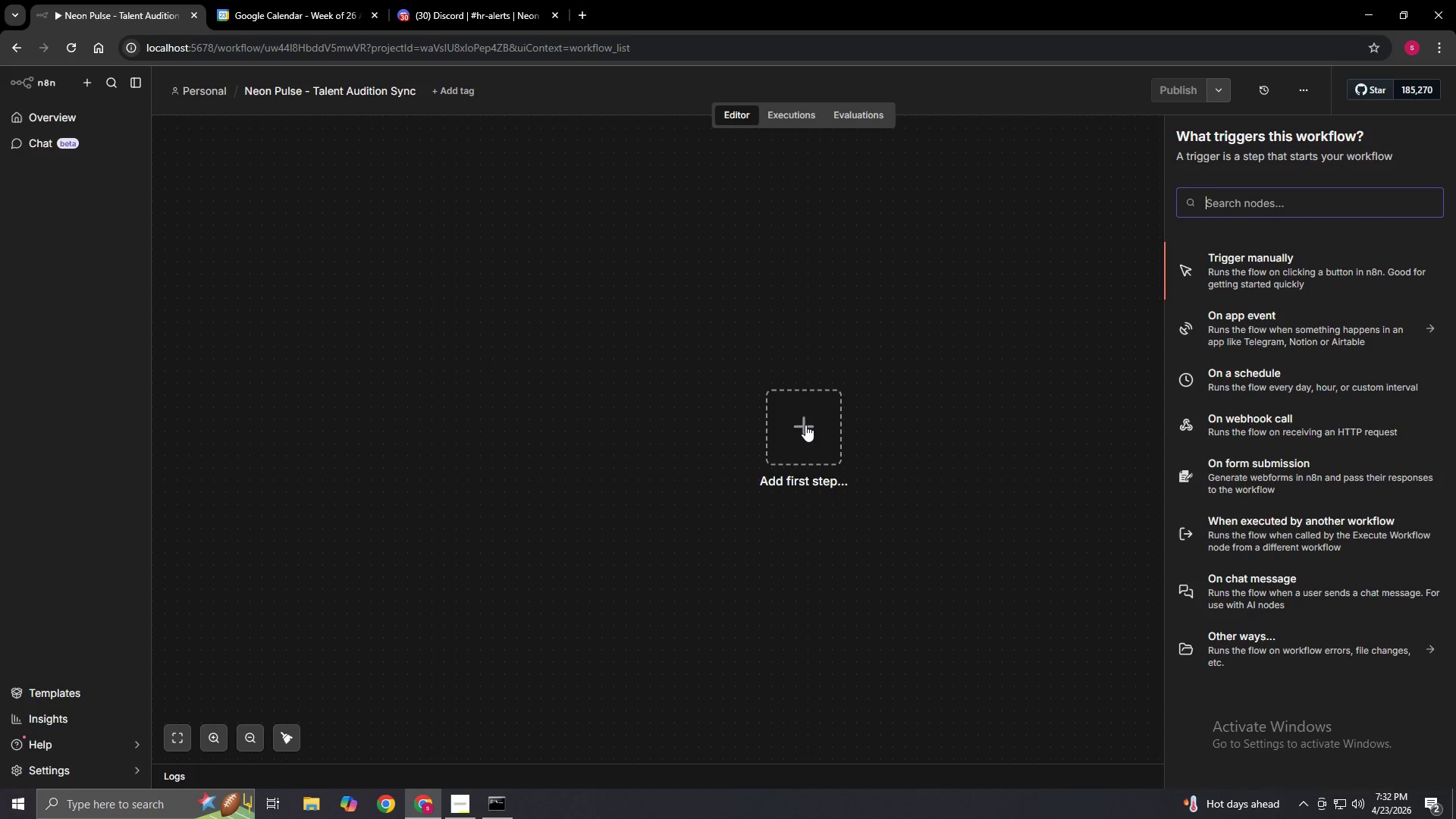 
wait(5.39)
 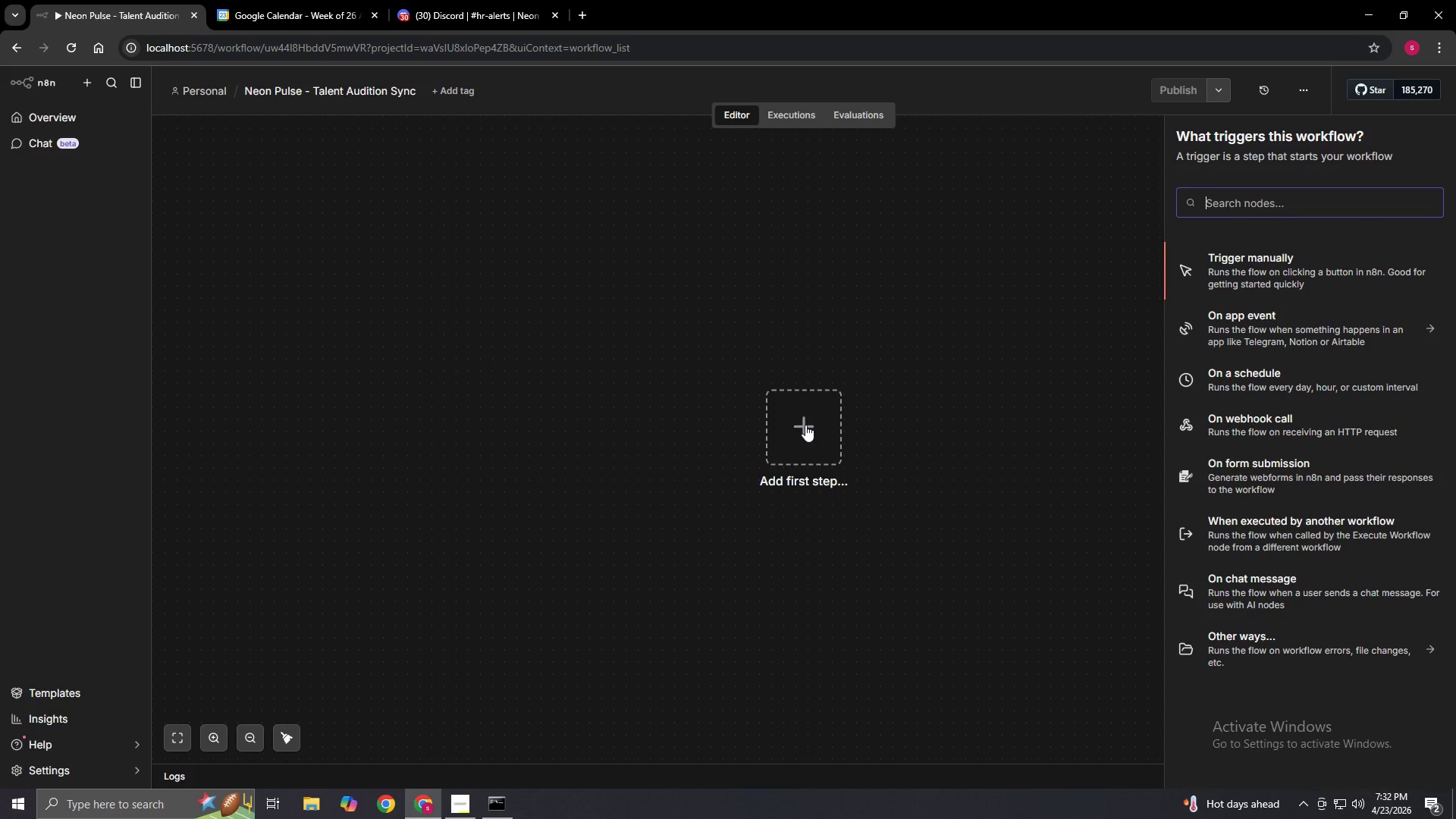 
type(Webhook)
 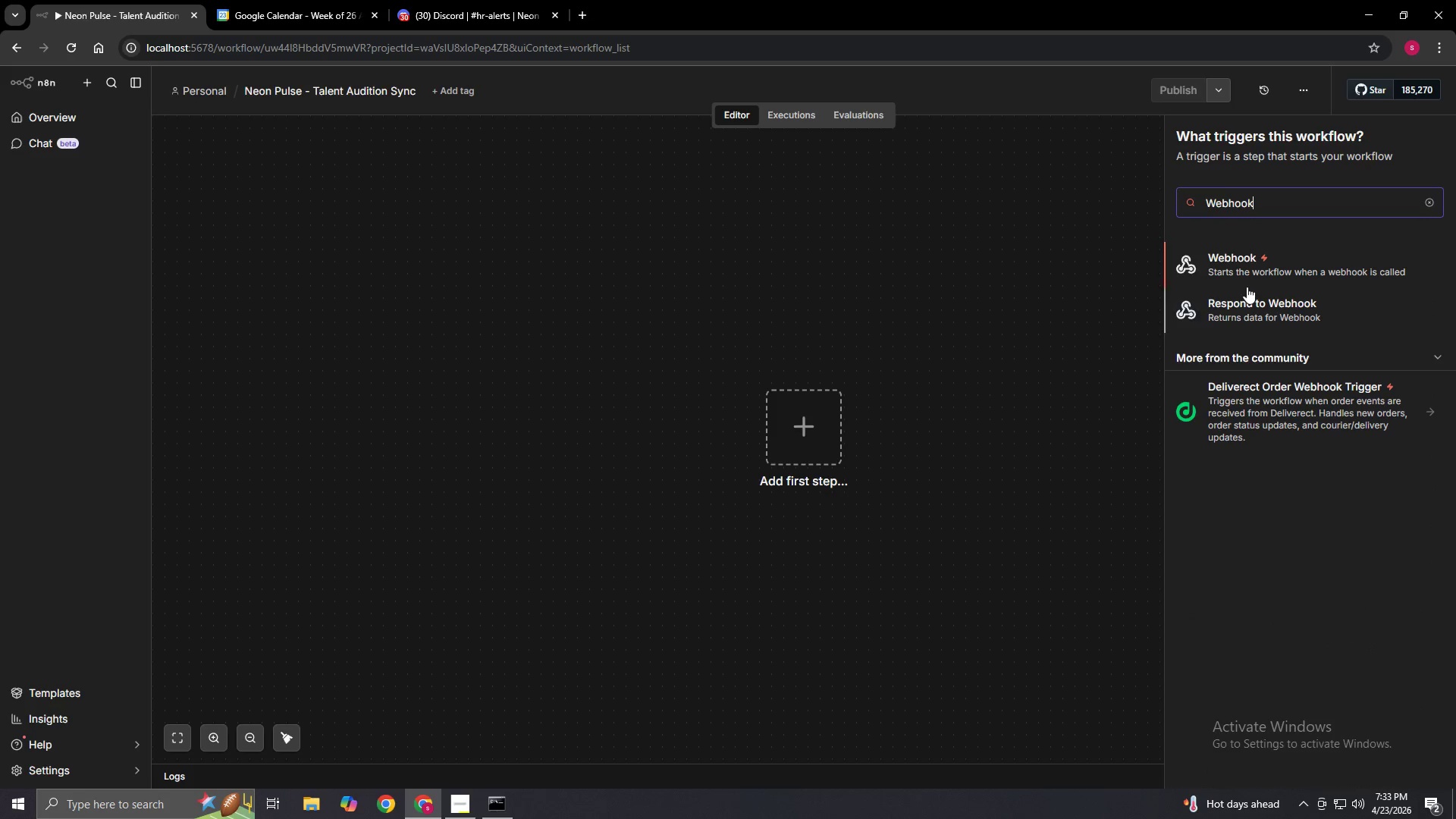 
left_click([1240, 275])
 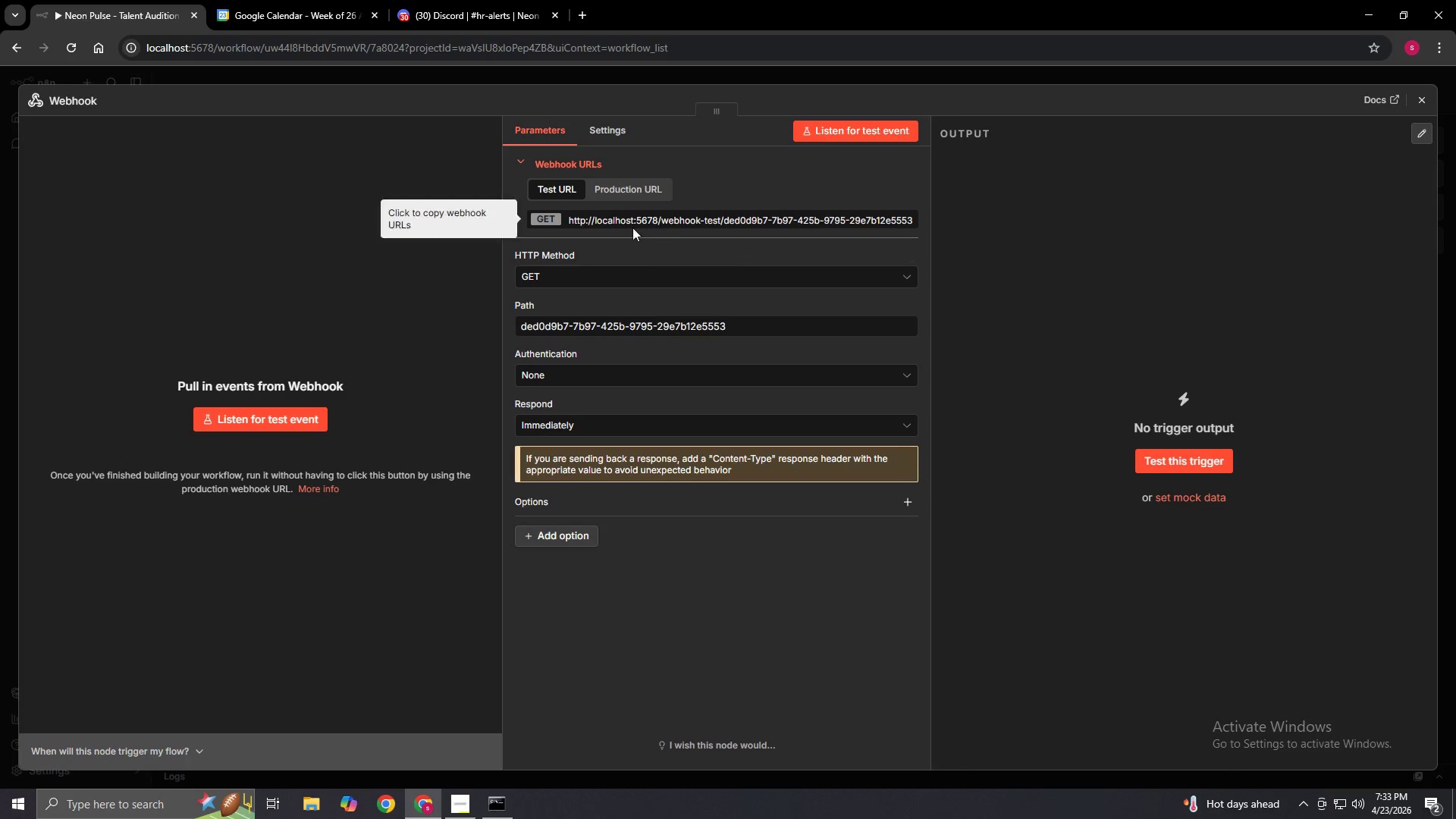 
left_click([574, 269])
 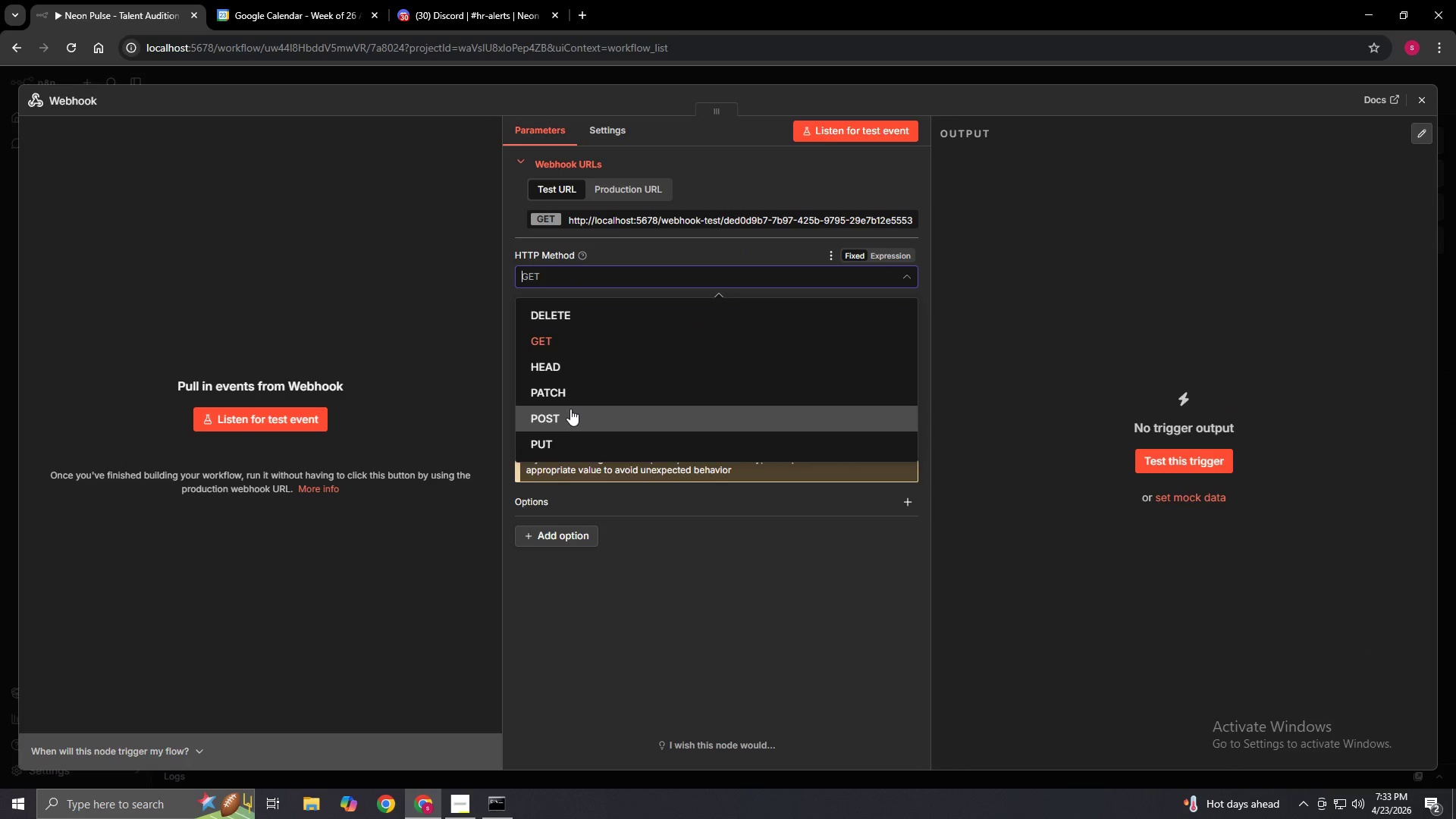 
left_click([570, 409])
 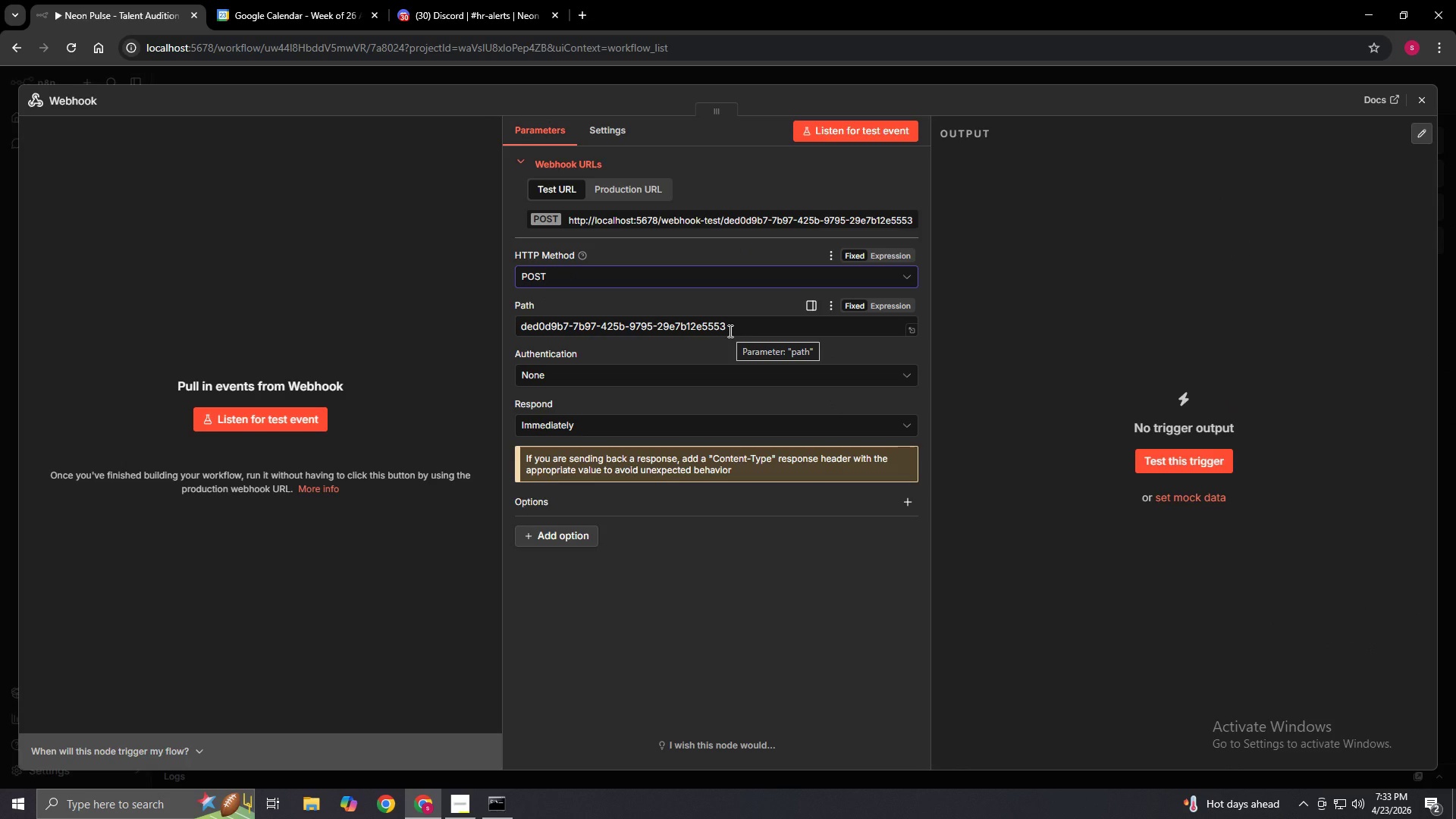 
left_click([729, 331])
 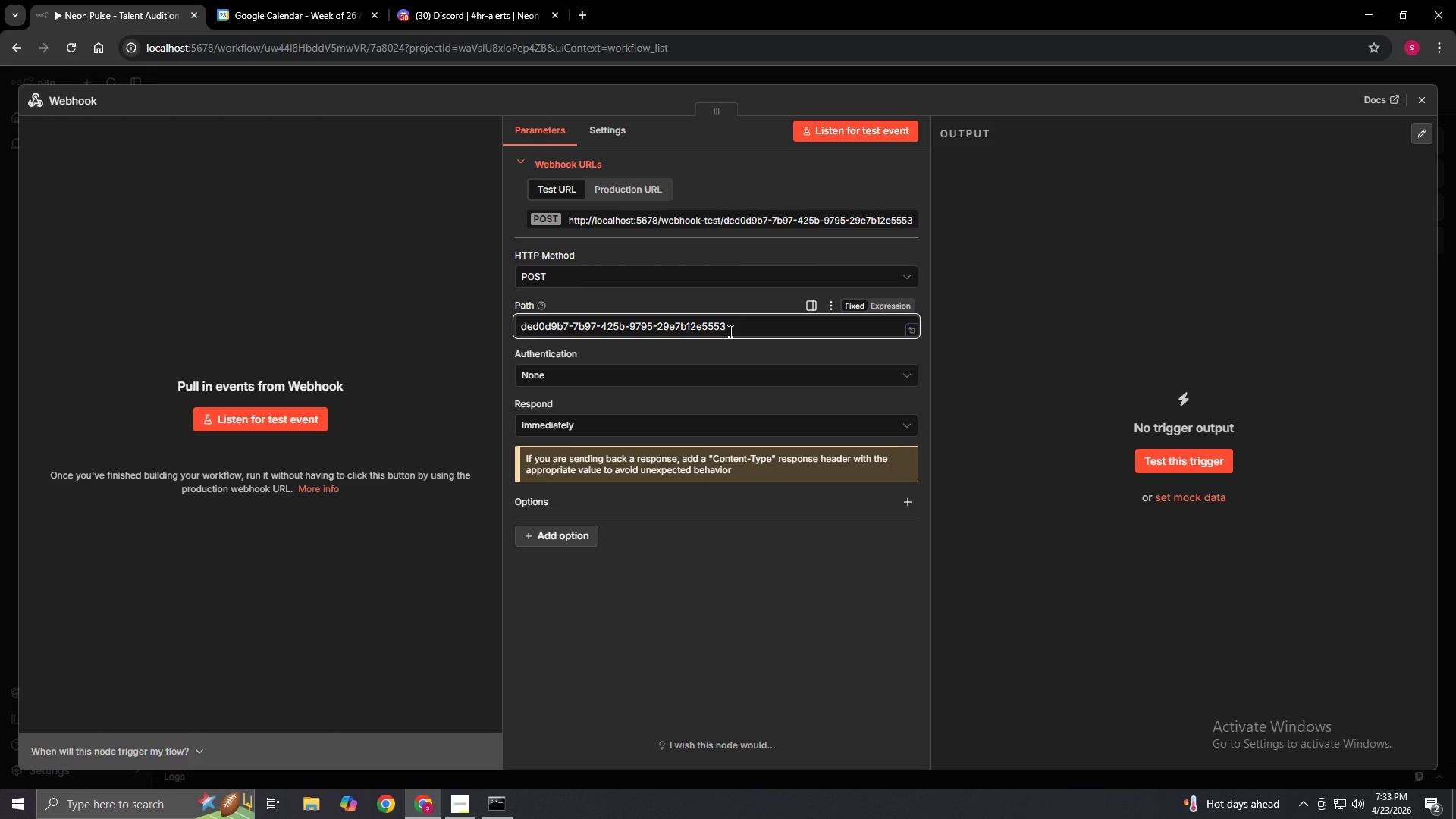 
key(Backspace)
 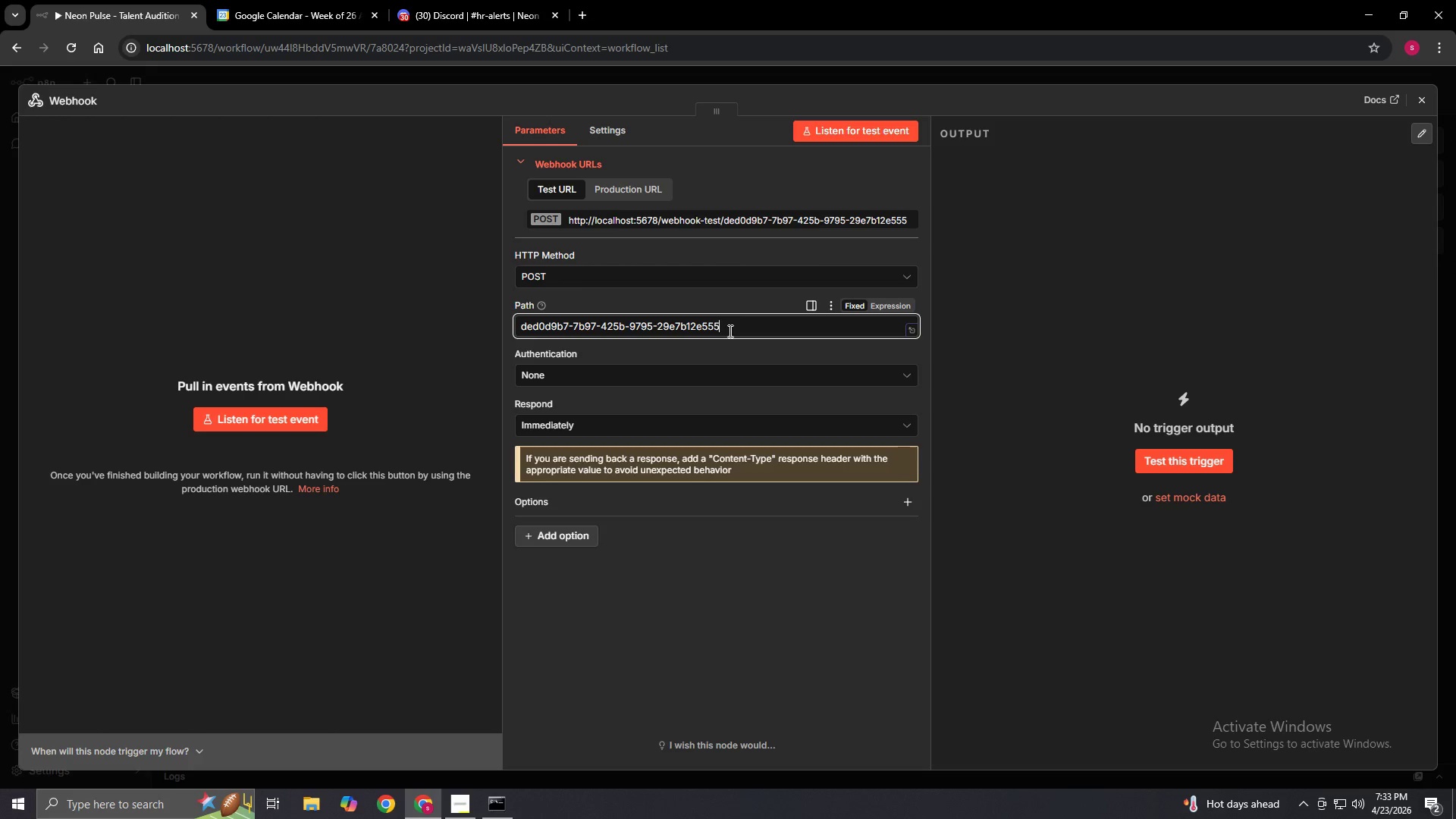 
key(Backspace)
 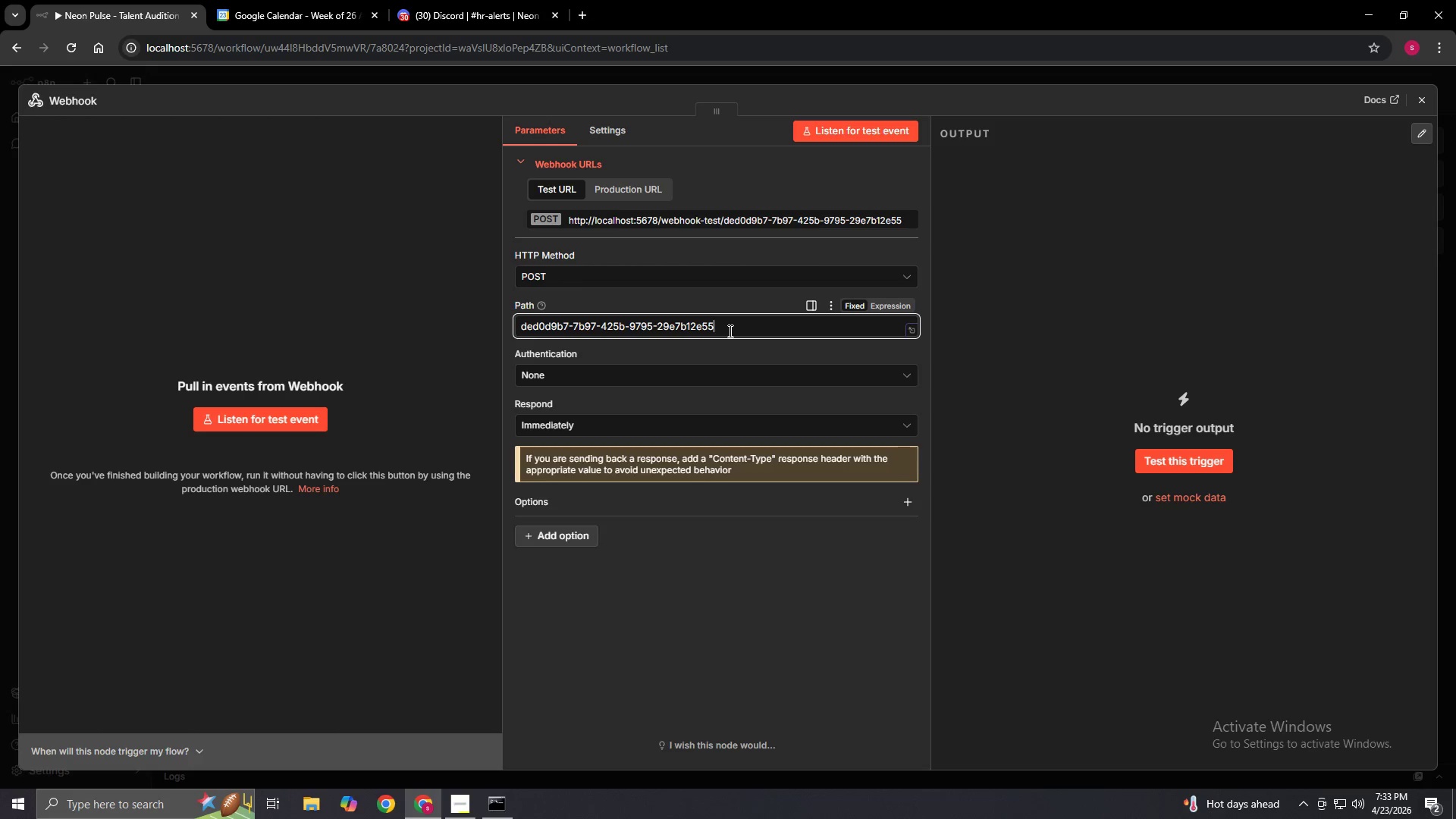 
key(Backspace)
 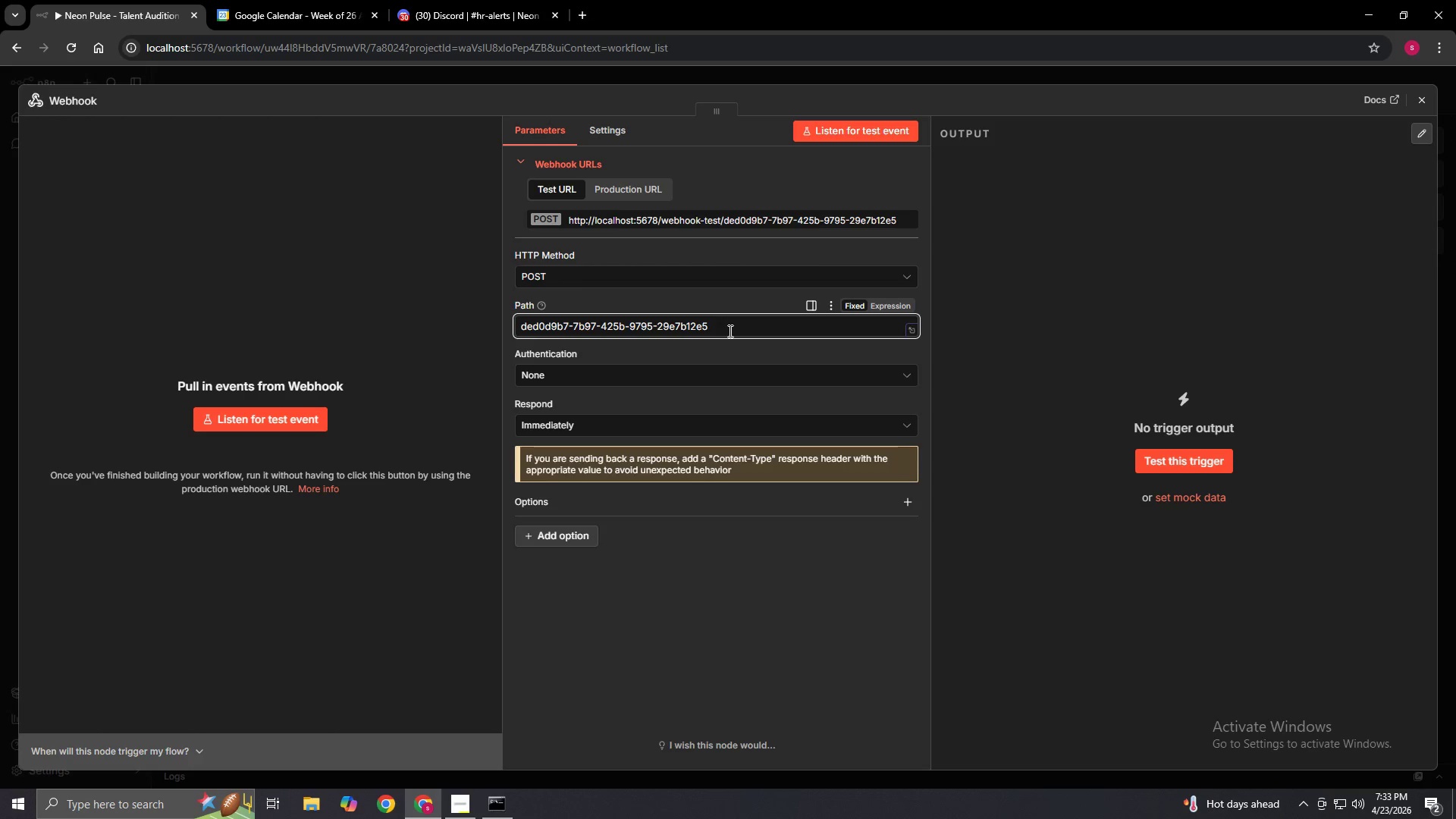 
key(Backspace)
 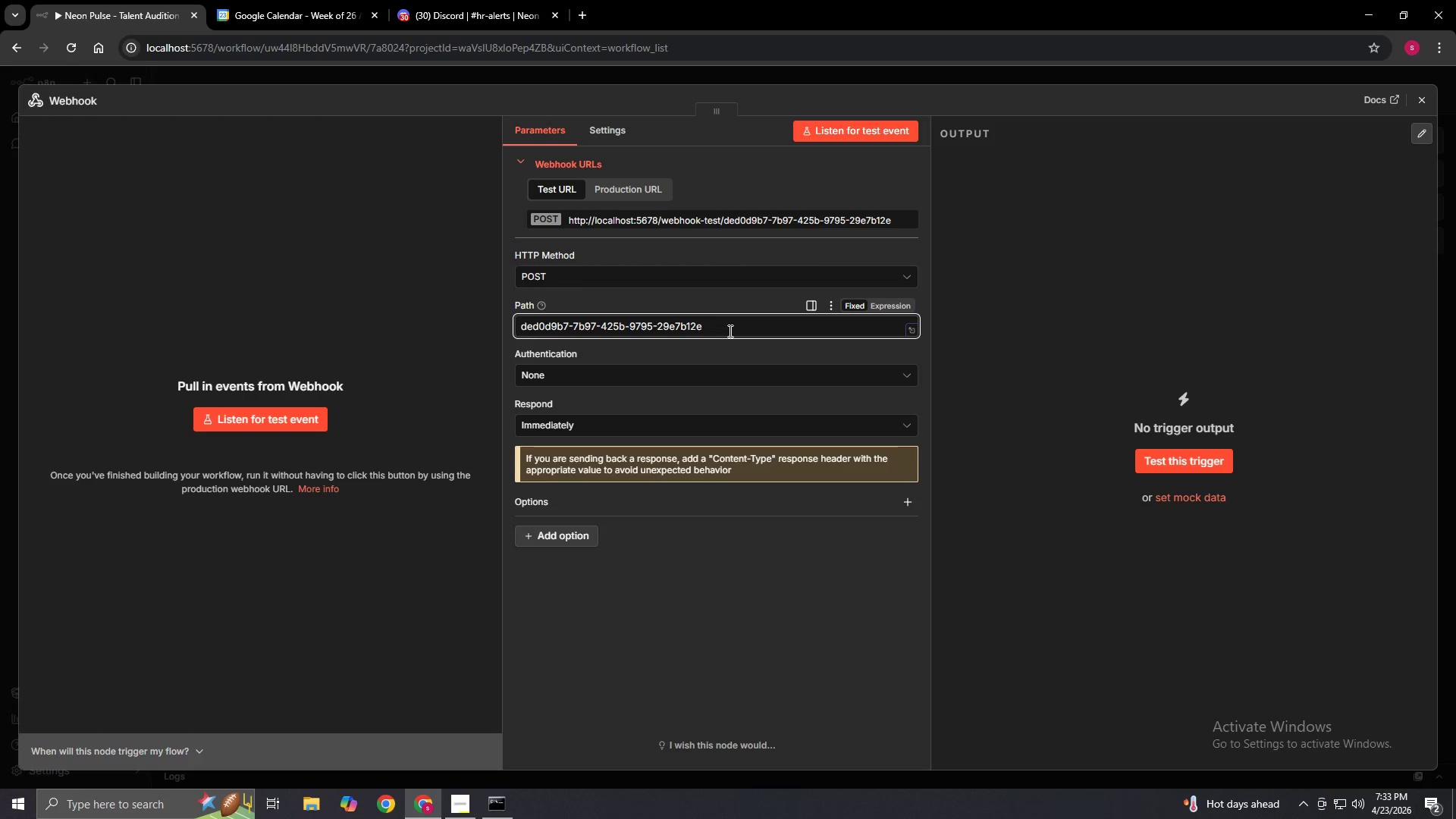 
key(Backspace)
 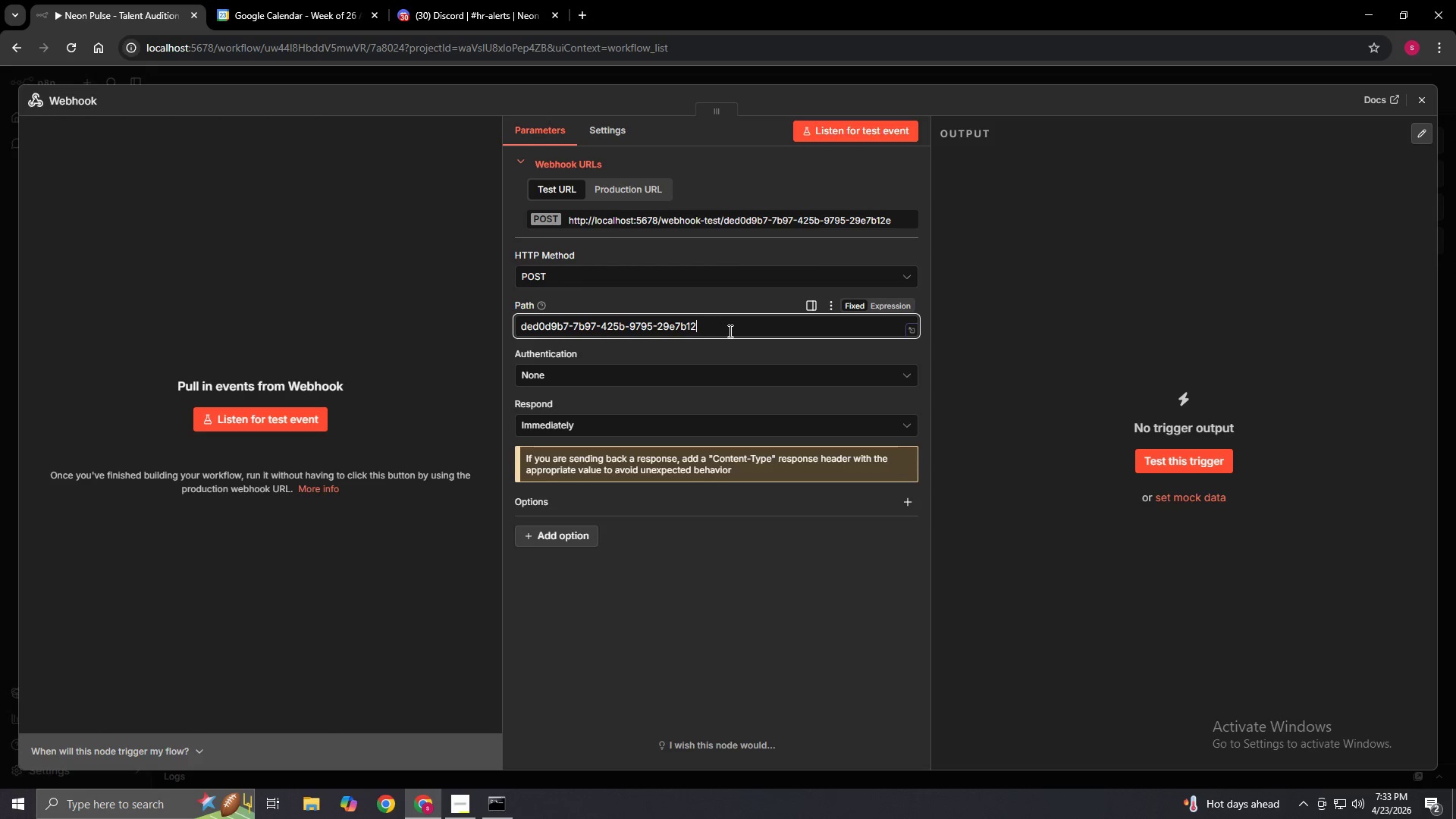 
key(Backspace)
 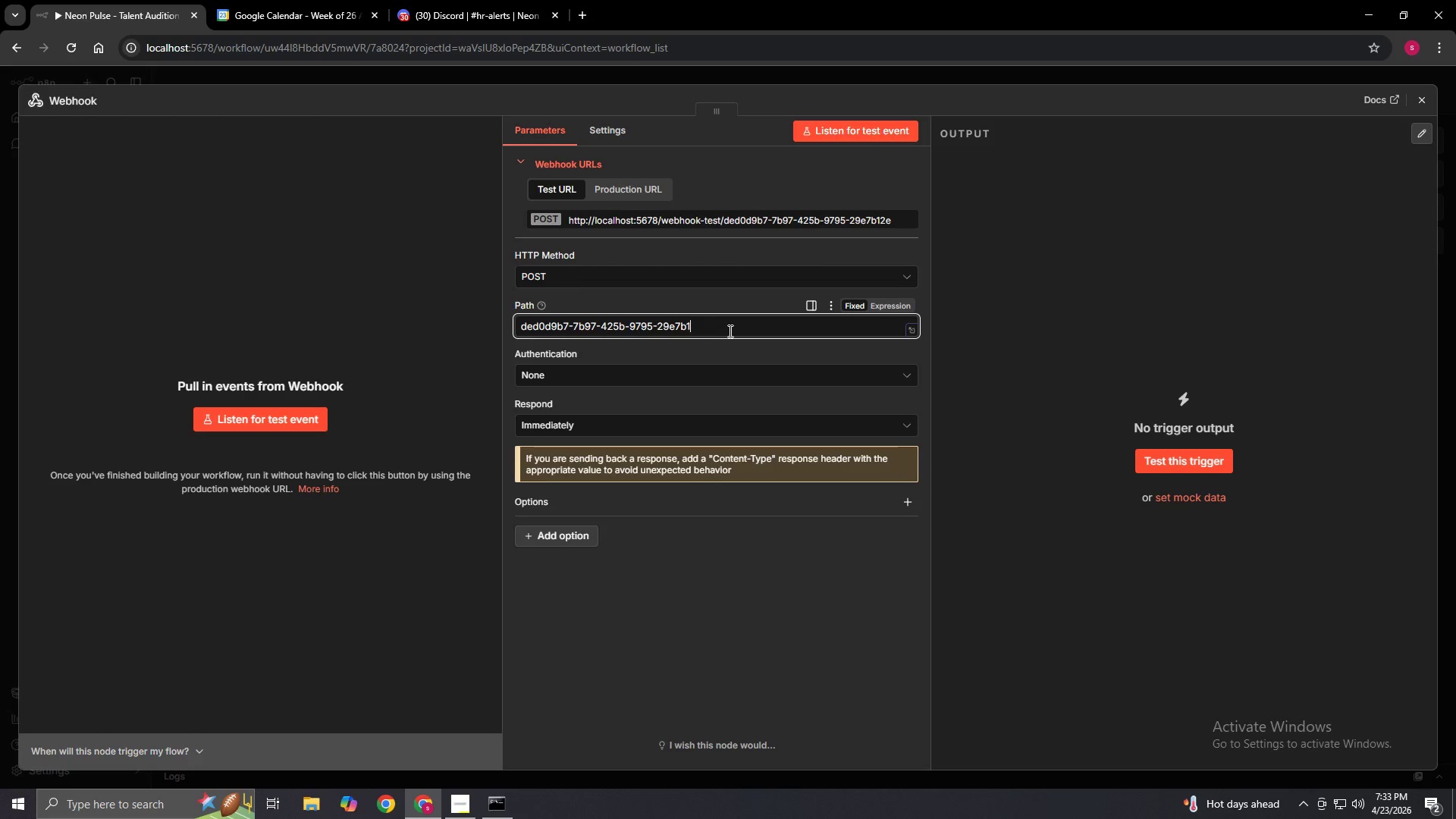 
key(Backspace)
 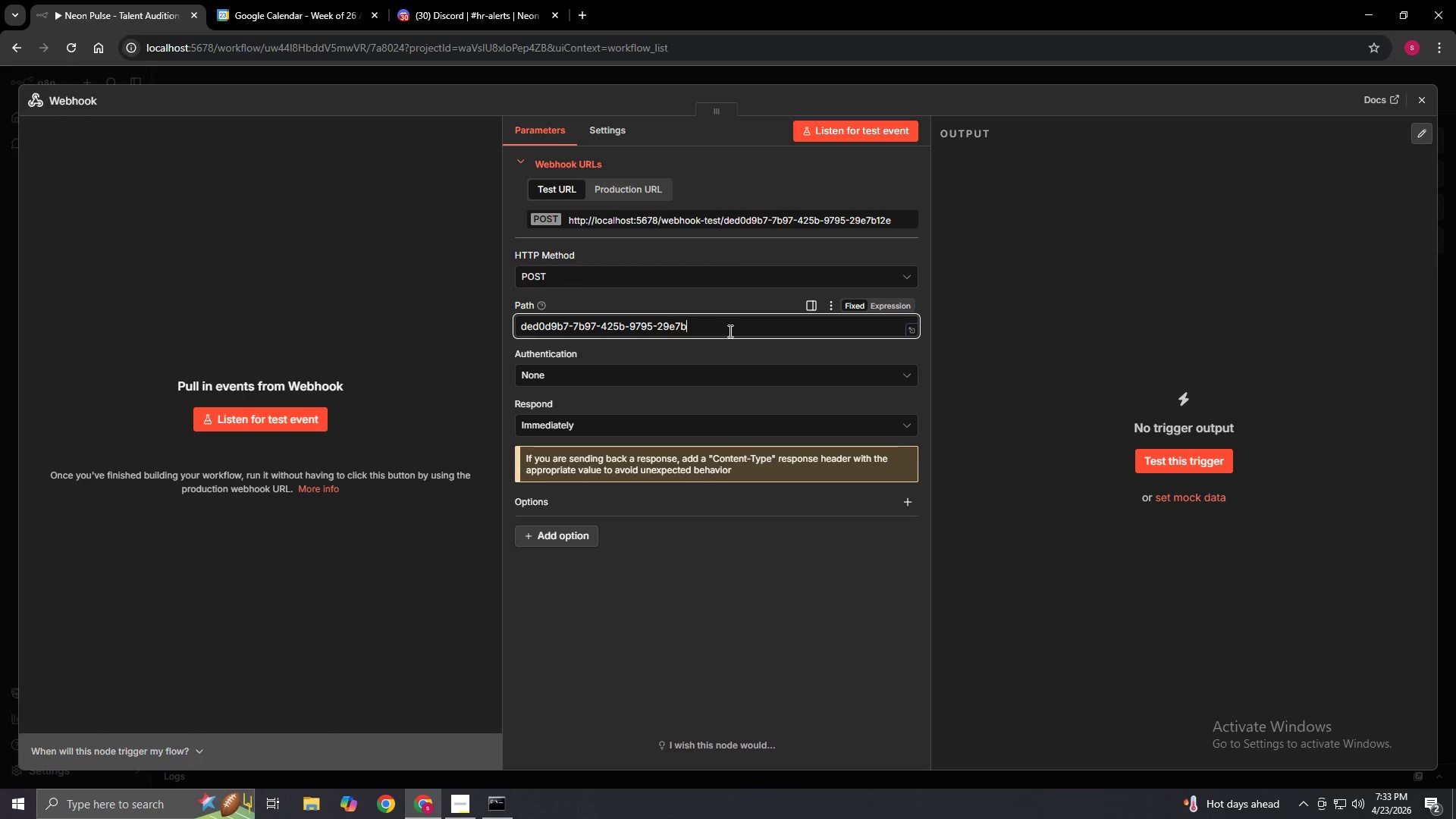 
key(Backspace)
 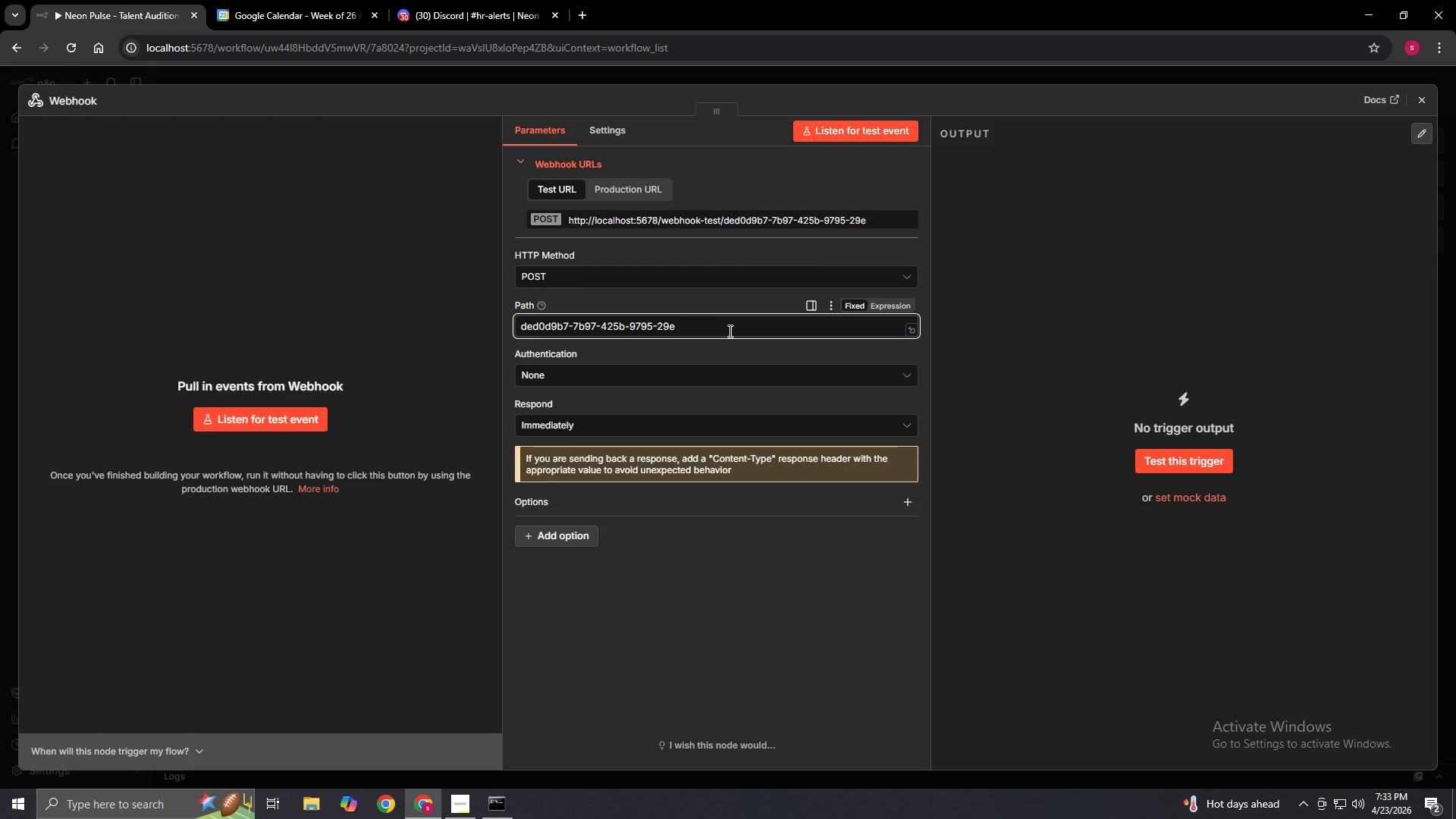 
key(Backspace)
 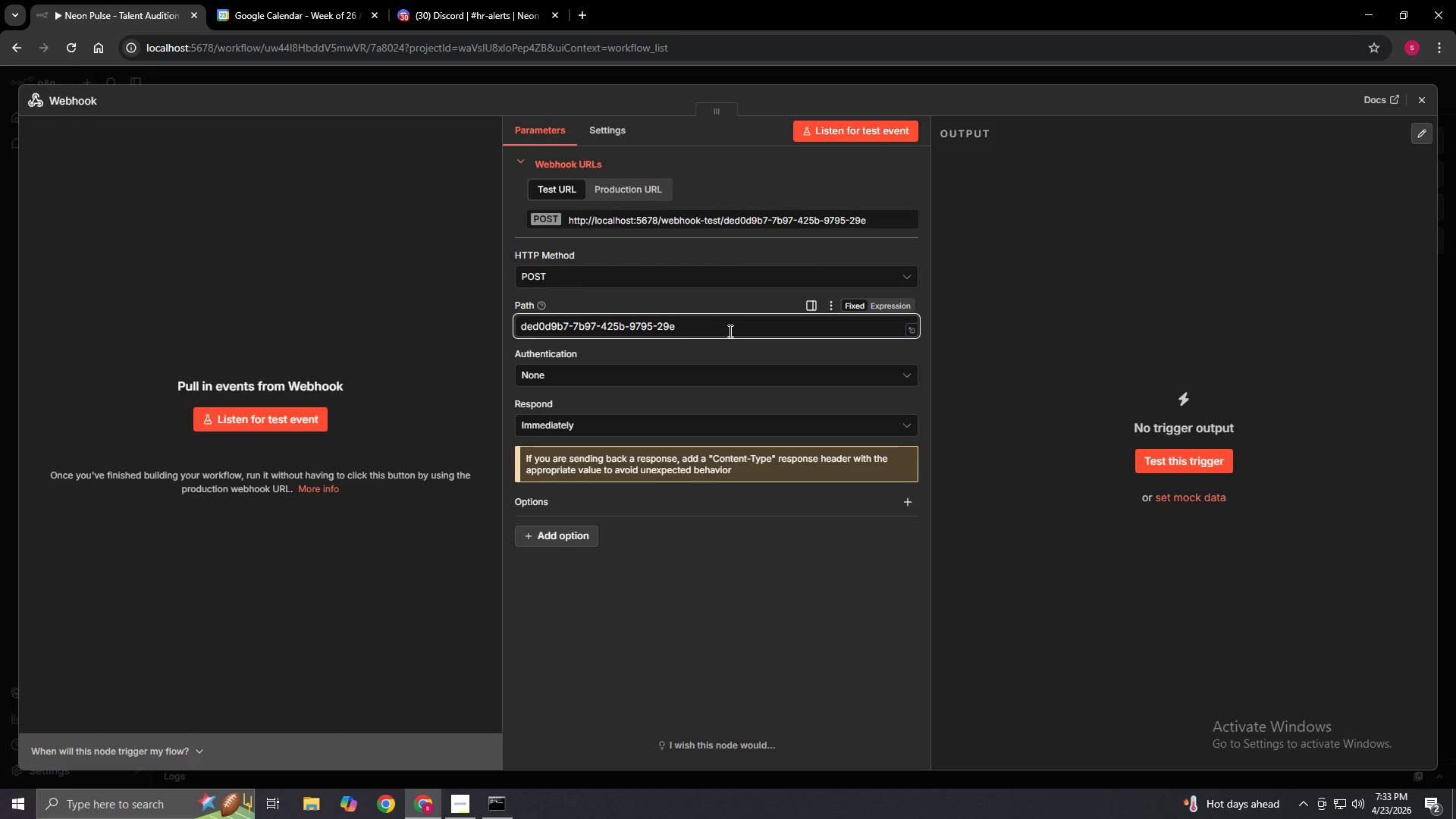 
key(Backspace)
 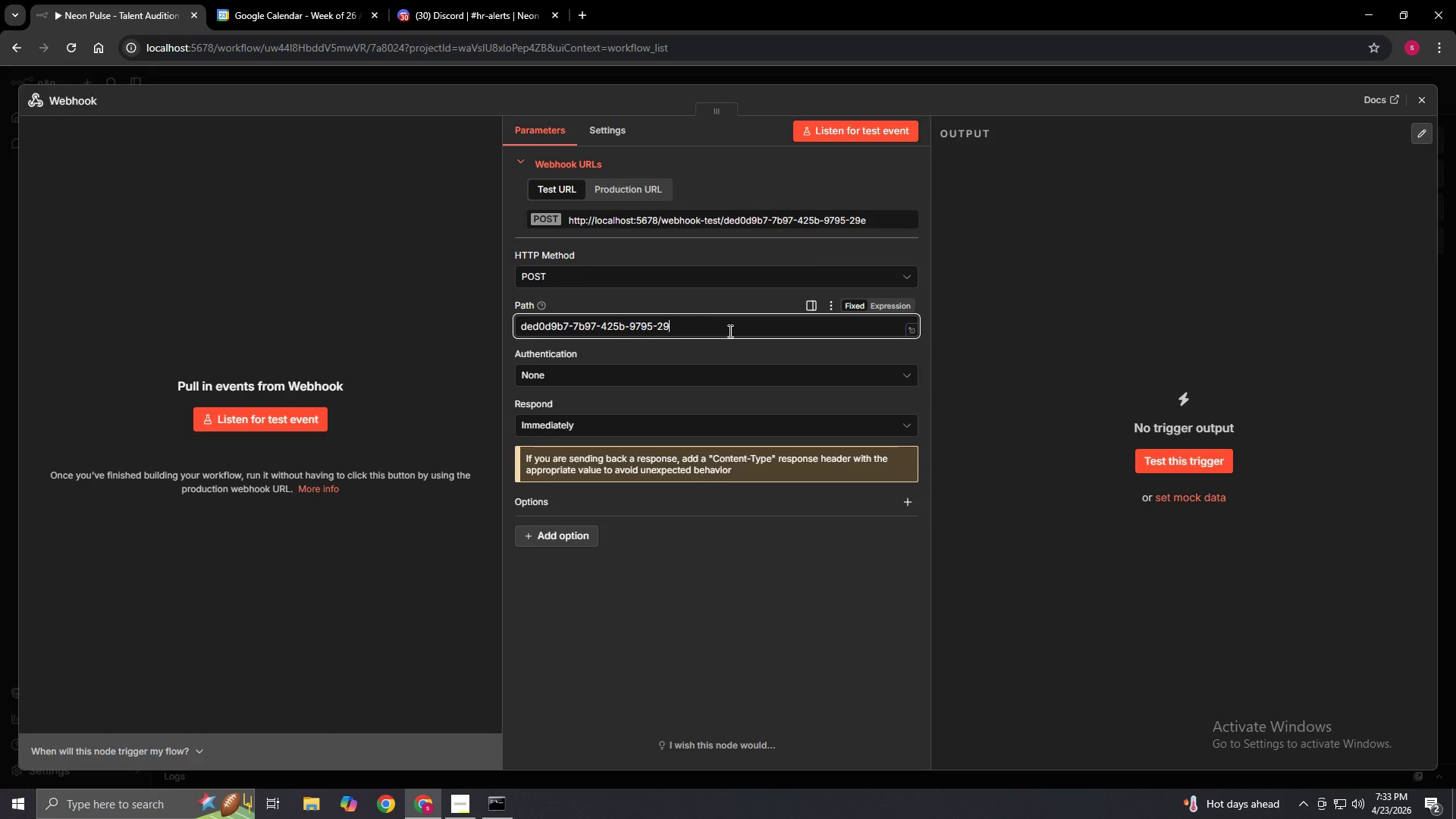 
key(Backspace)
 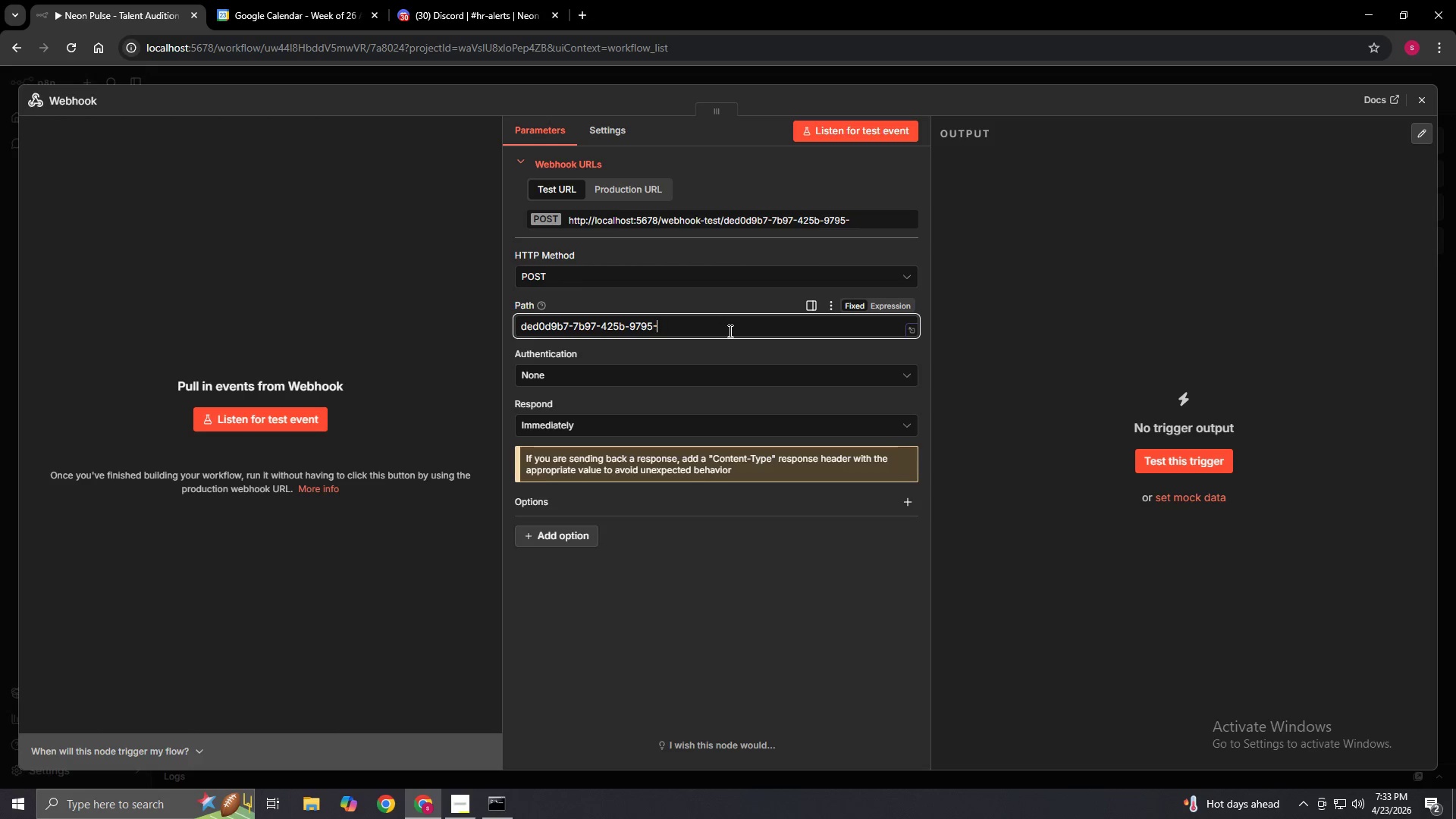 
key(Backspace)
 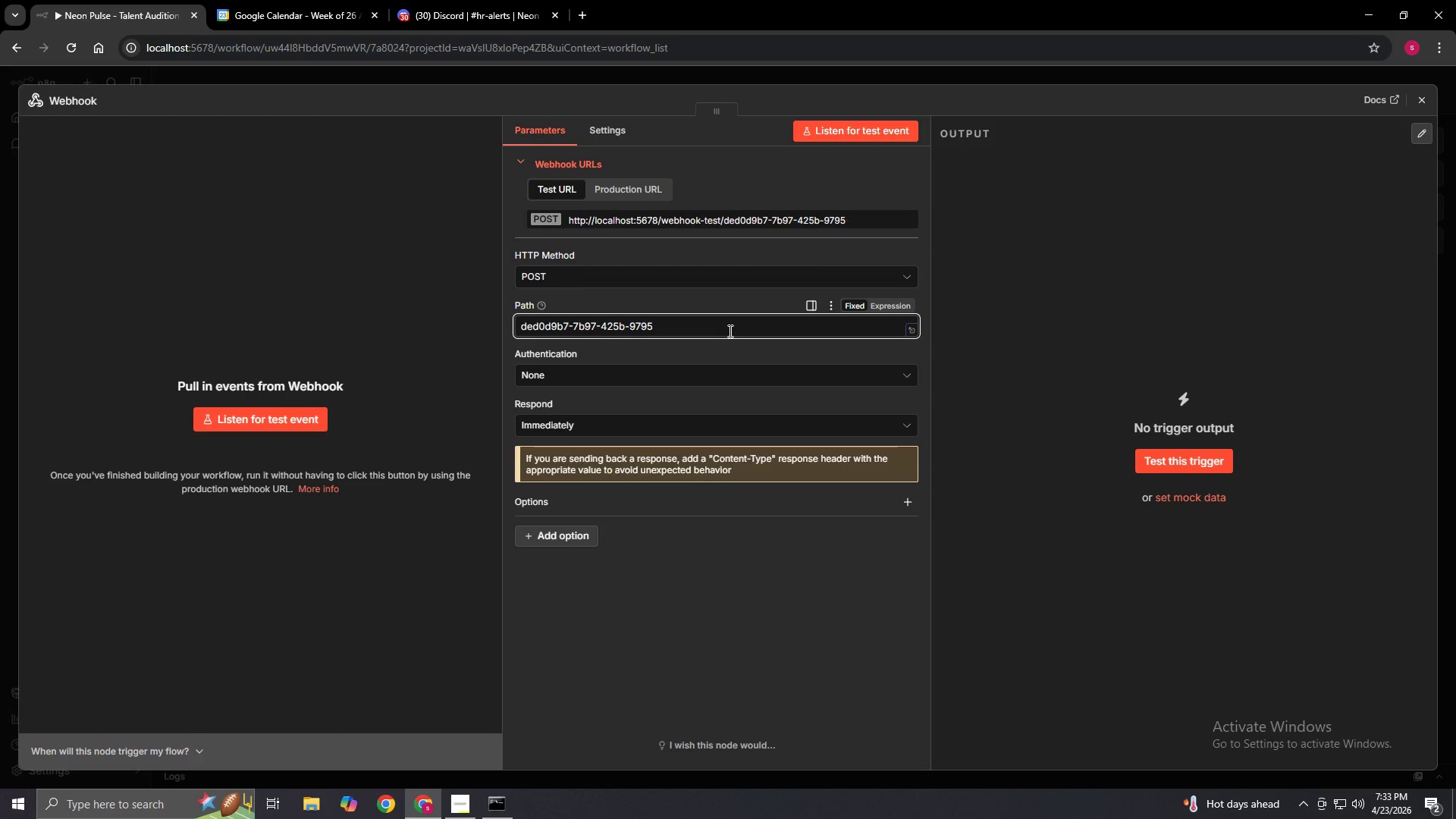 
key(Backspace)
 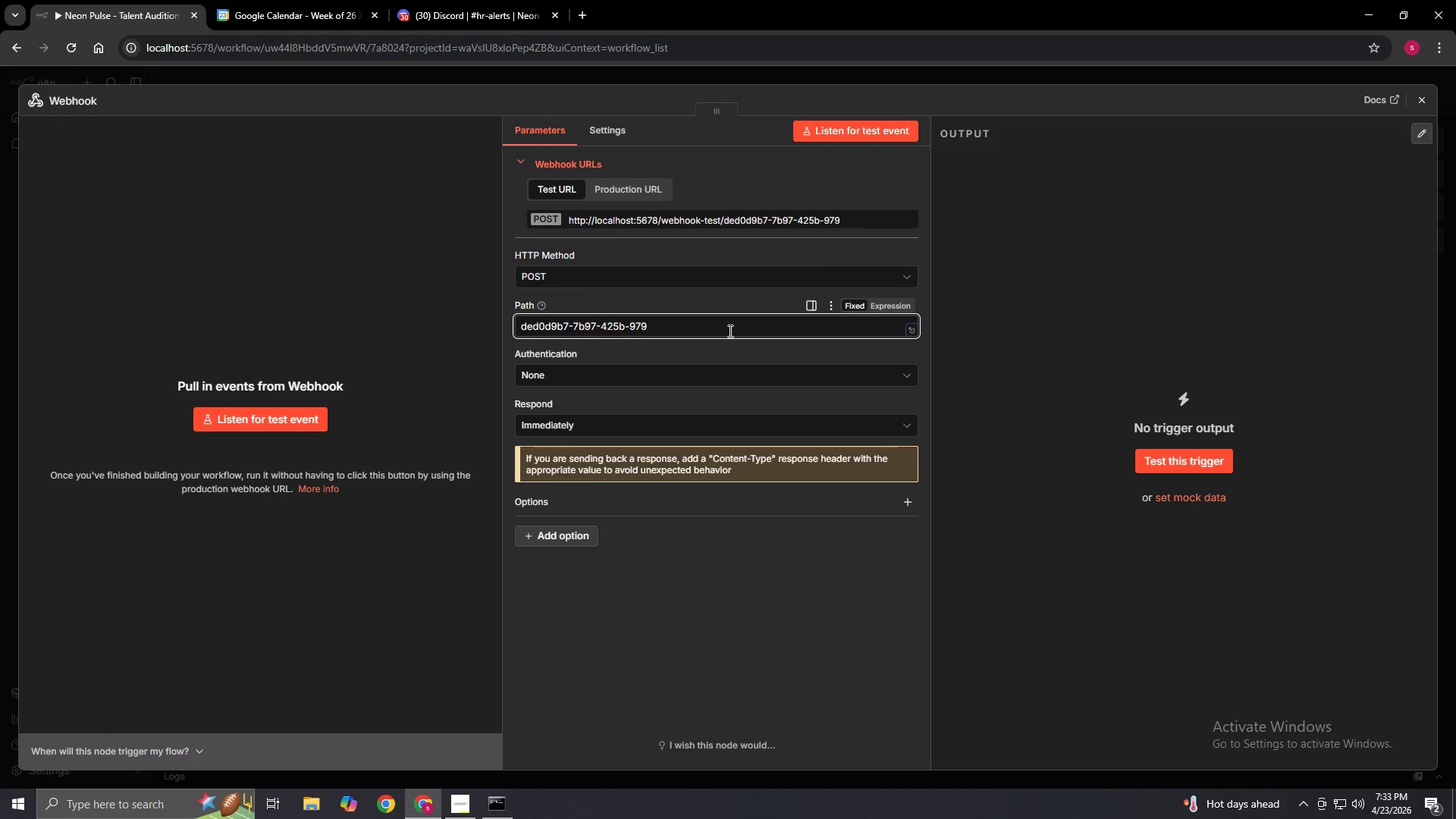 
key(Backspace)
 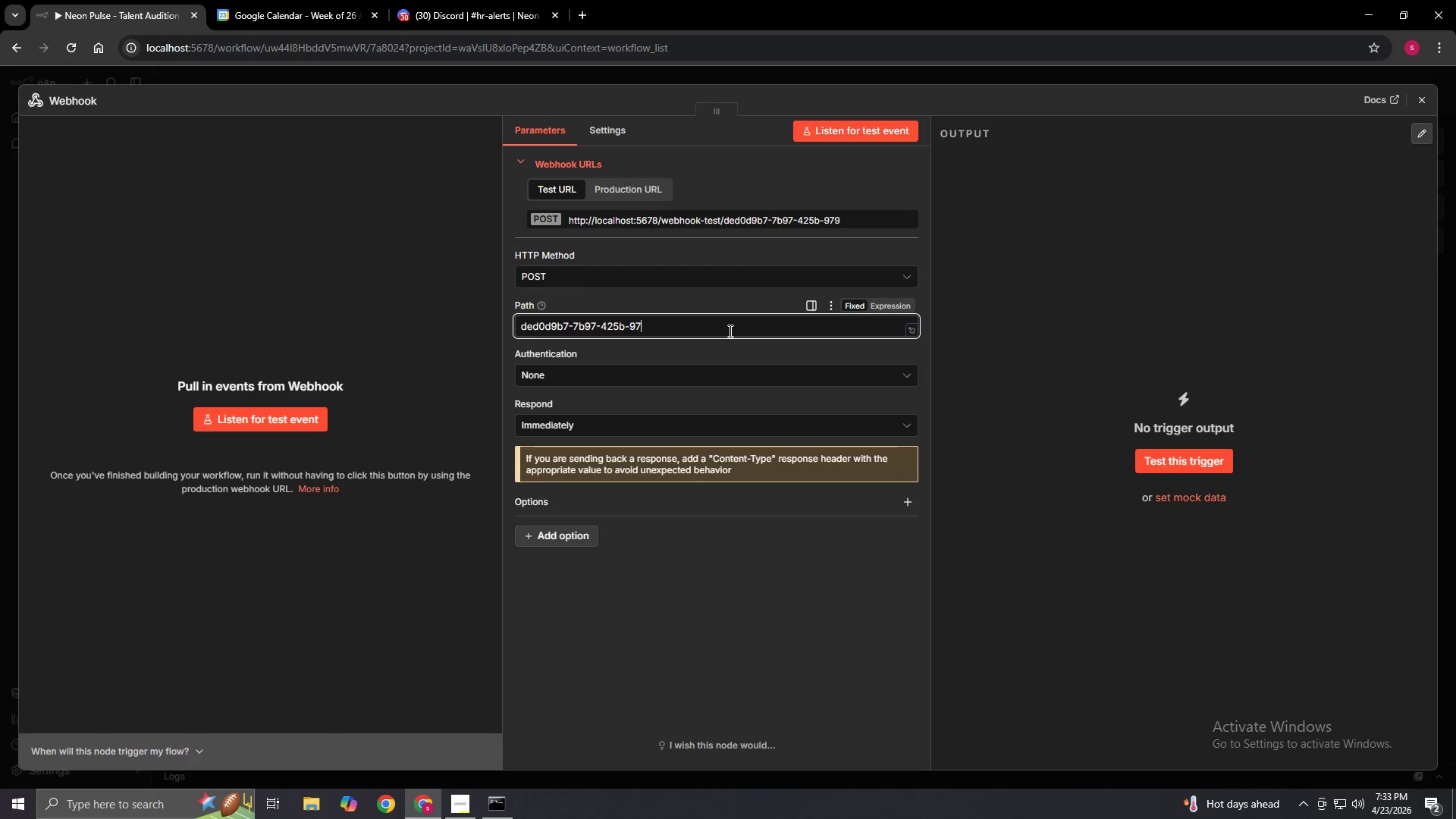 
key(Backspace)
 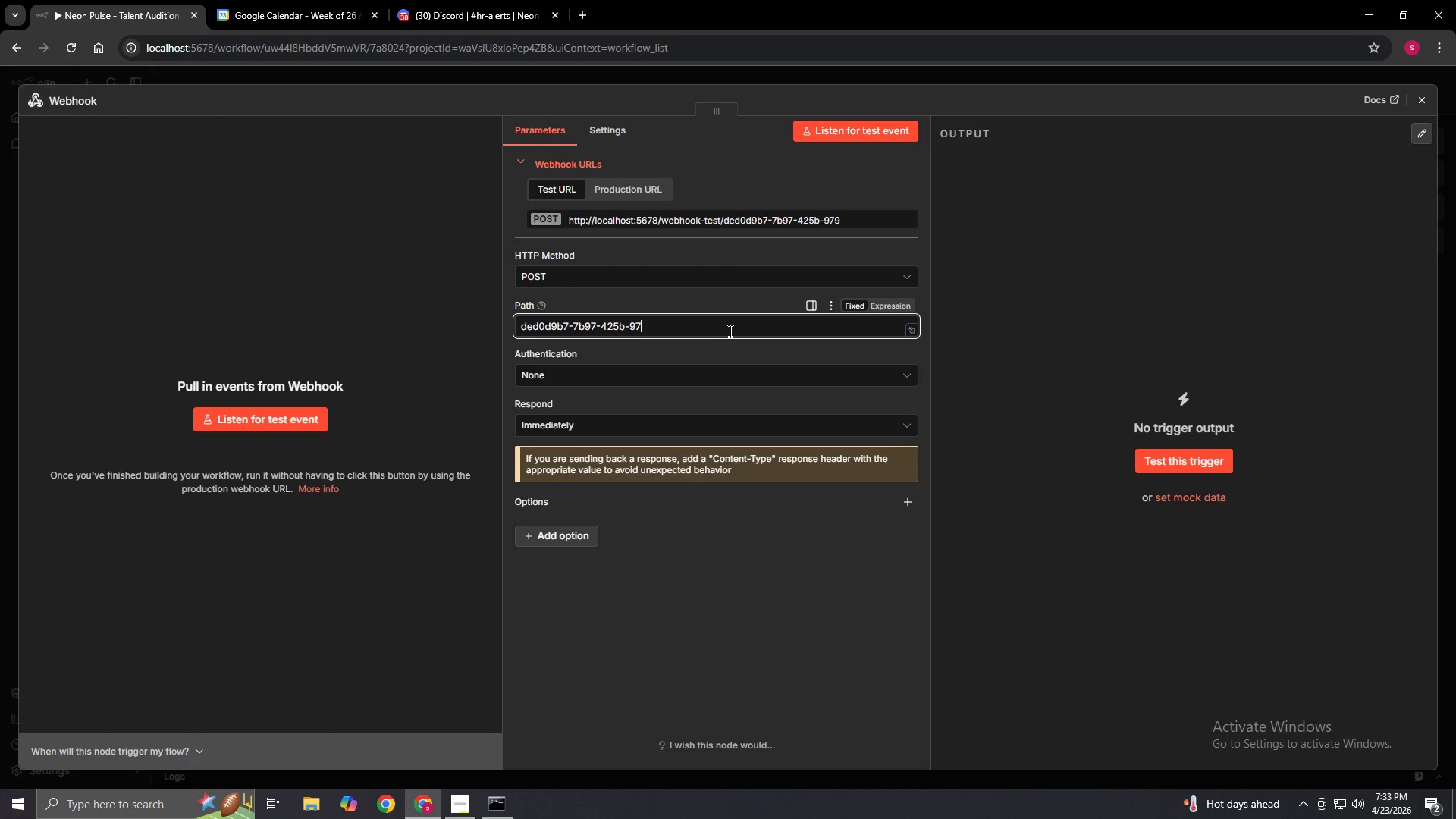 
key(Backspace)
 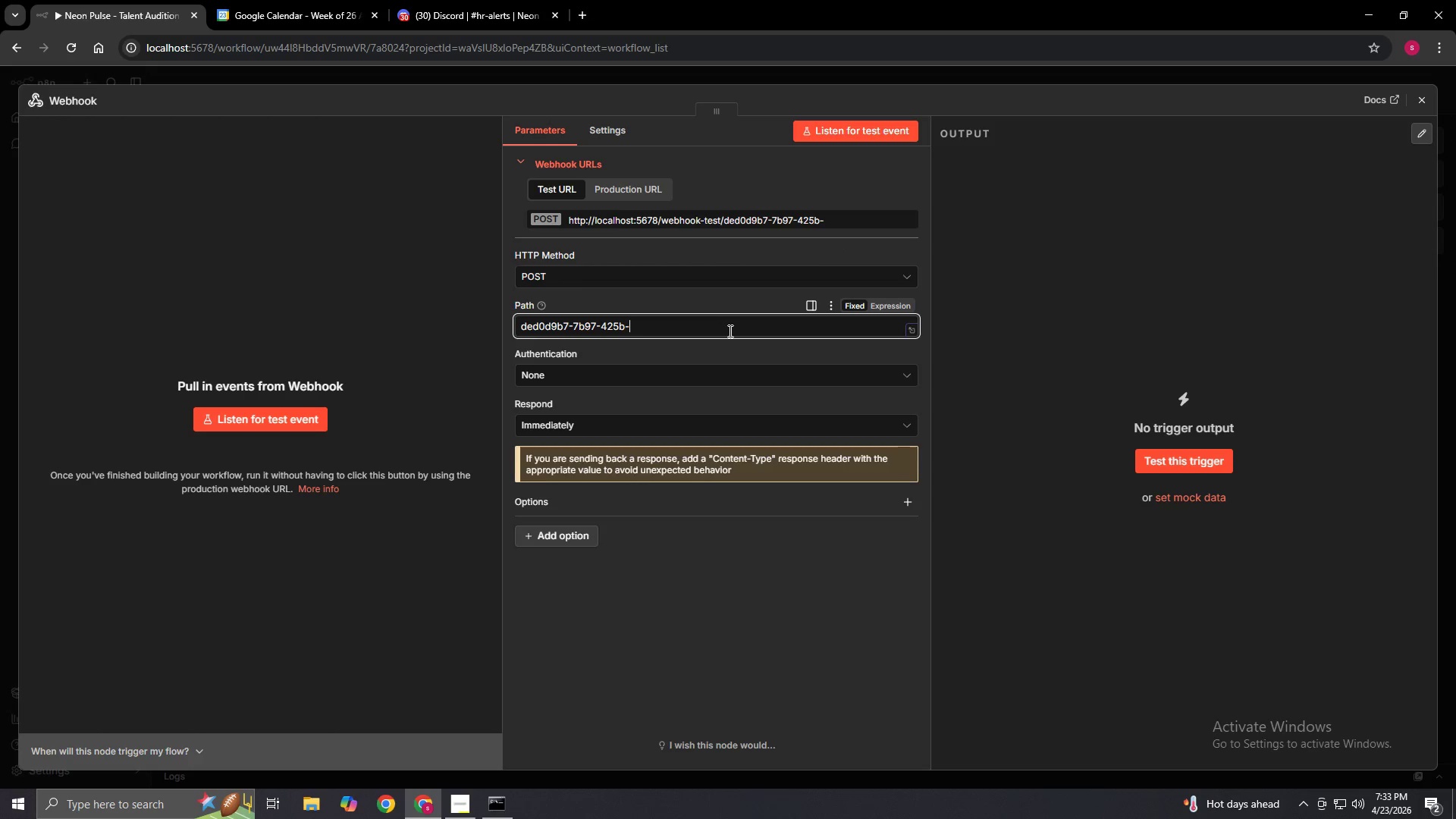 
key(Backspace)
 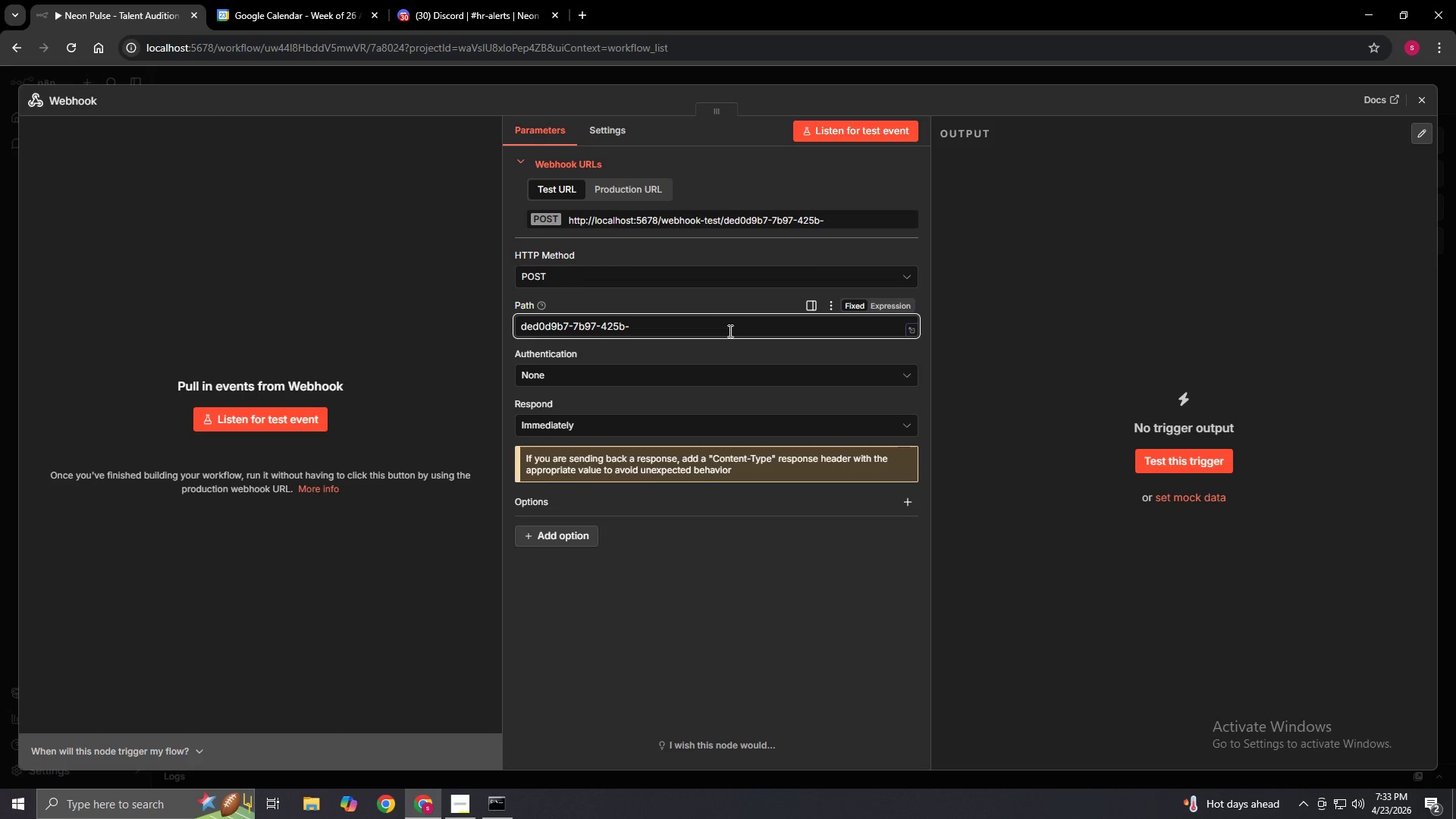 
key(Backspace)
 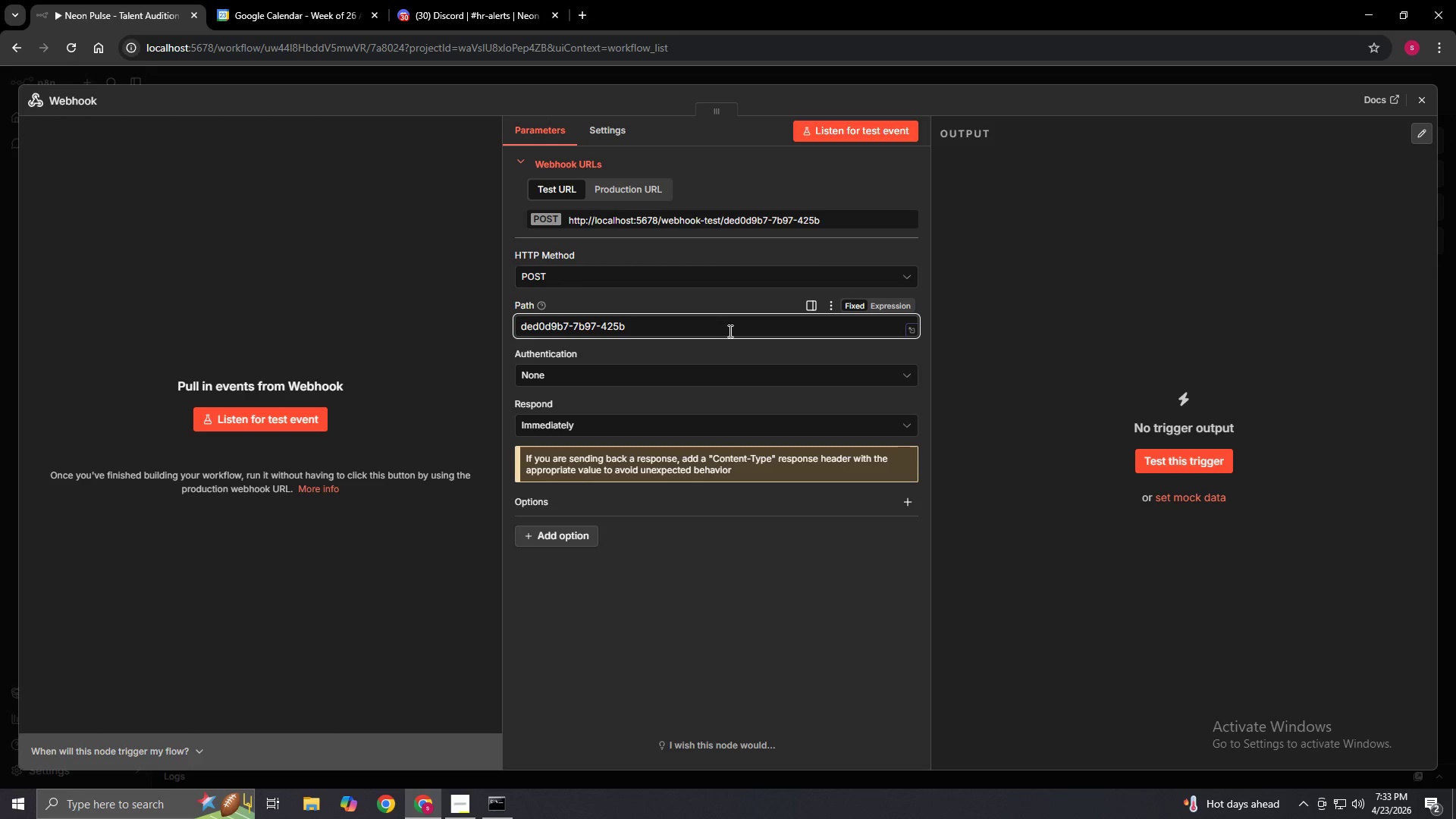 
key(Backspace)
 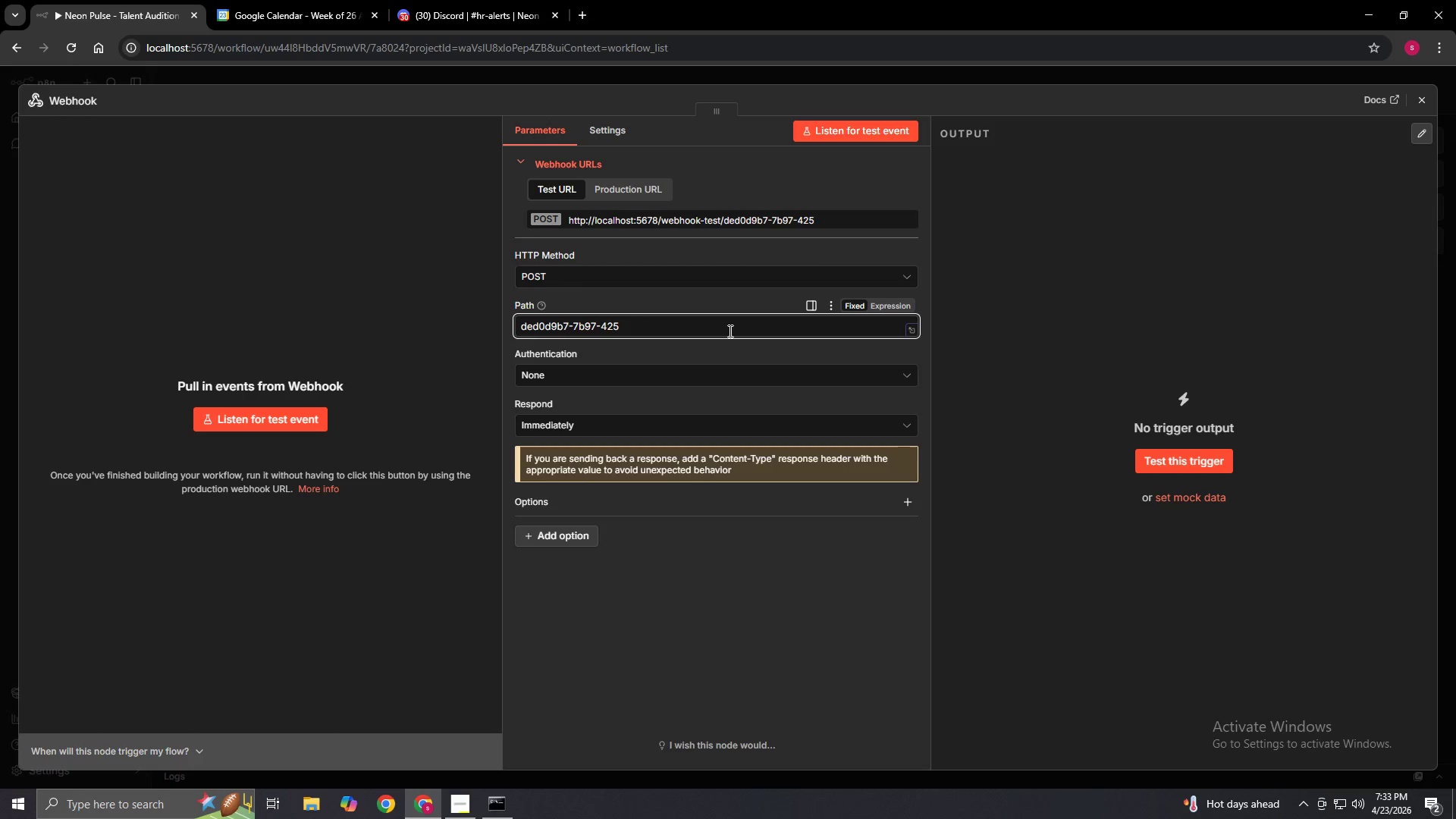 
key(Backspace)
 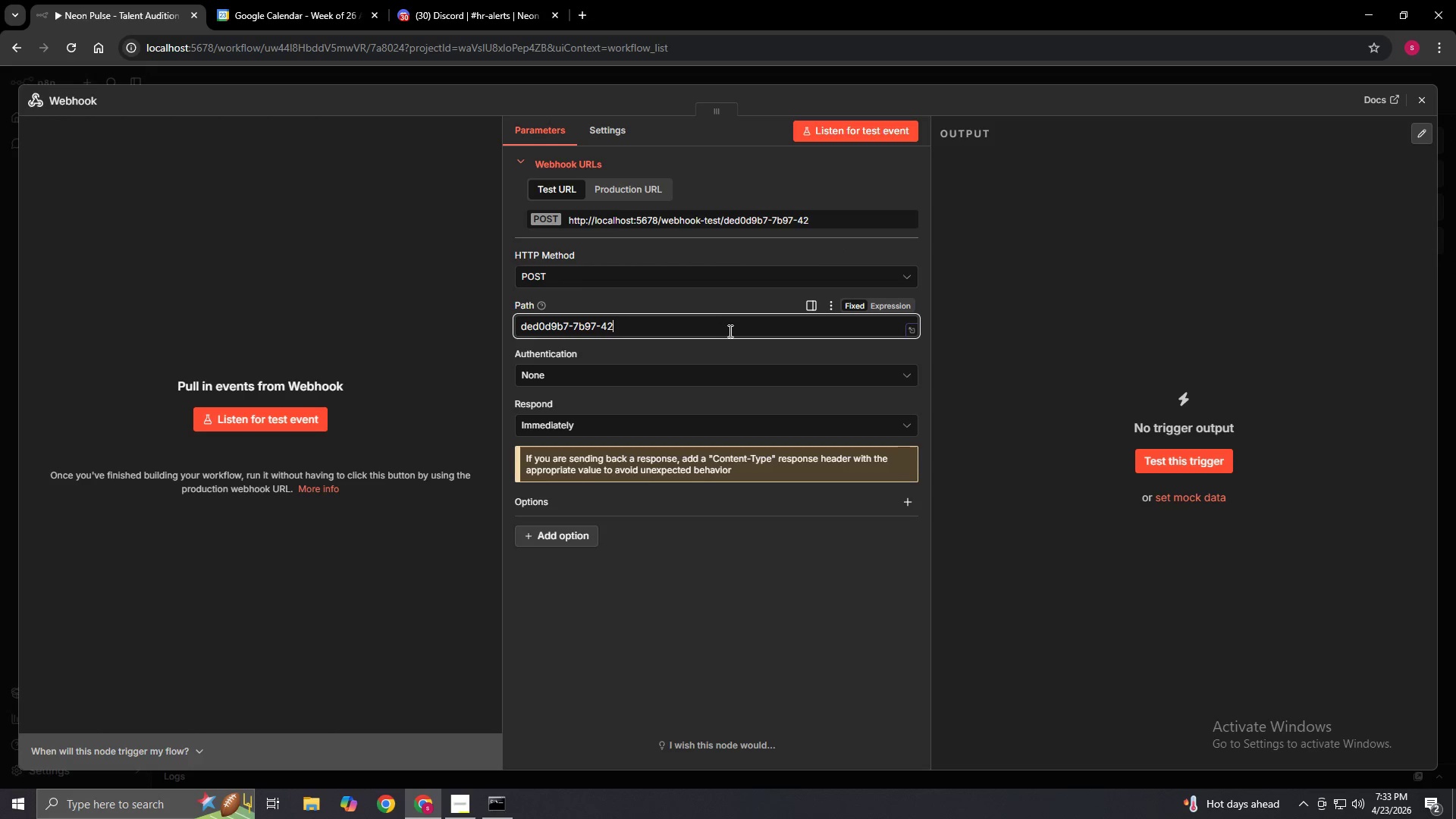 
key(Backspace)
 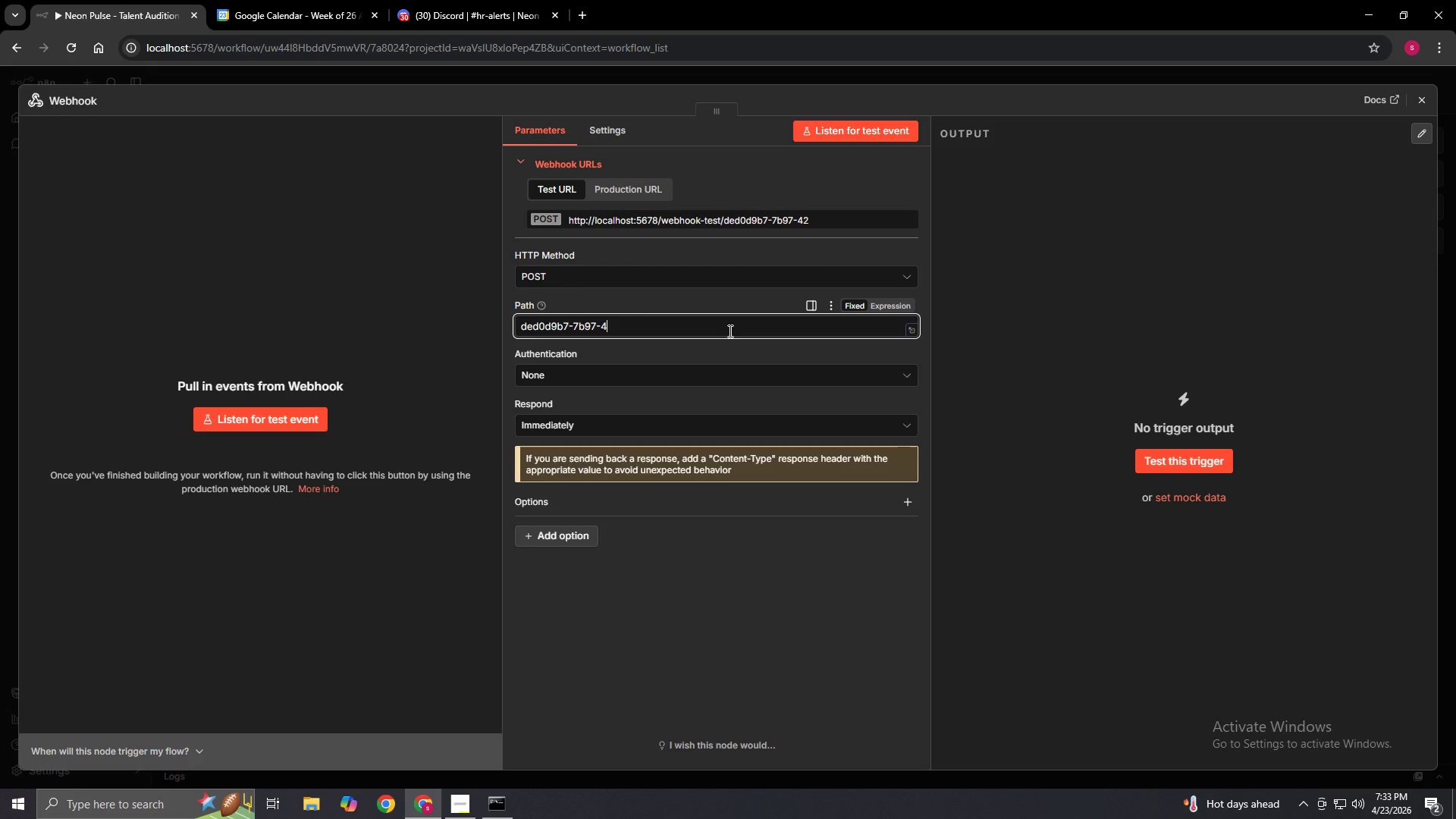 
key(Backspace)
 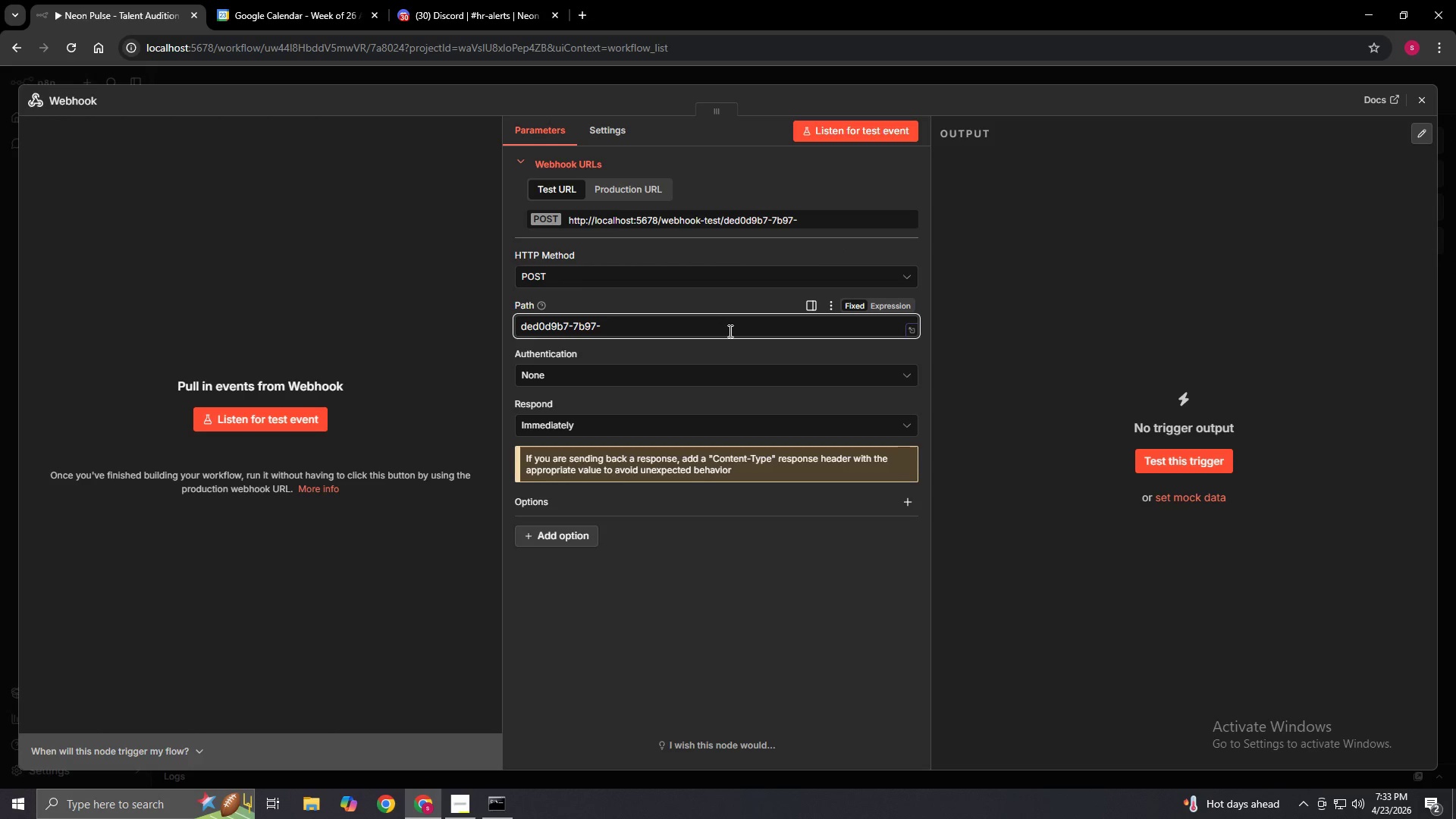 
key(Backspace)
 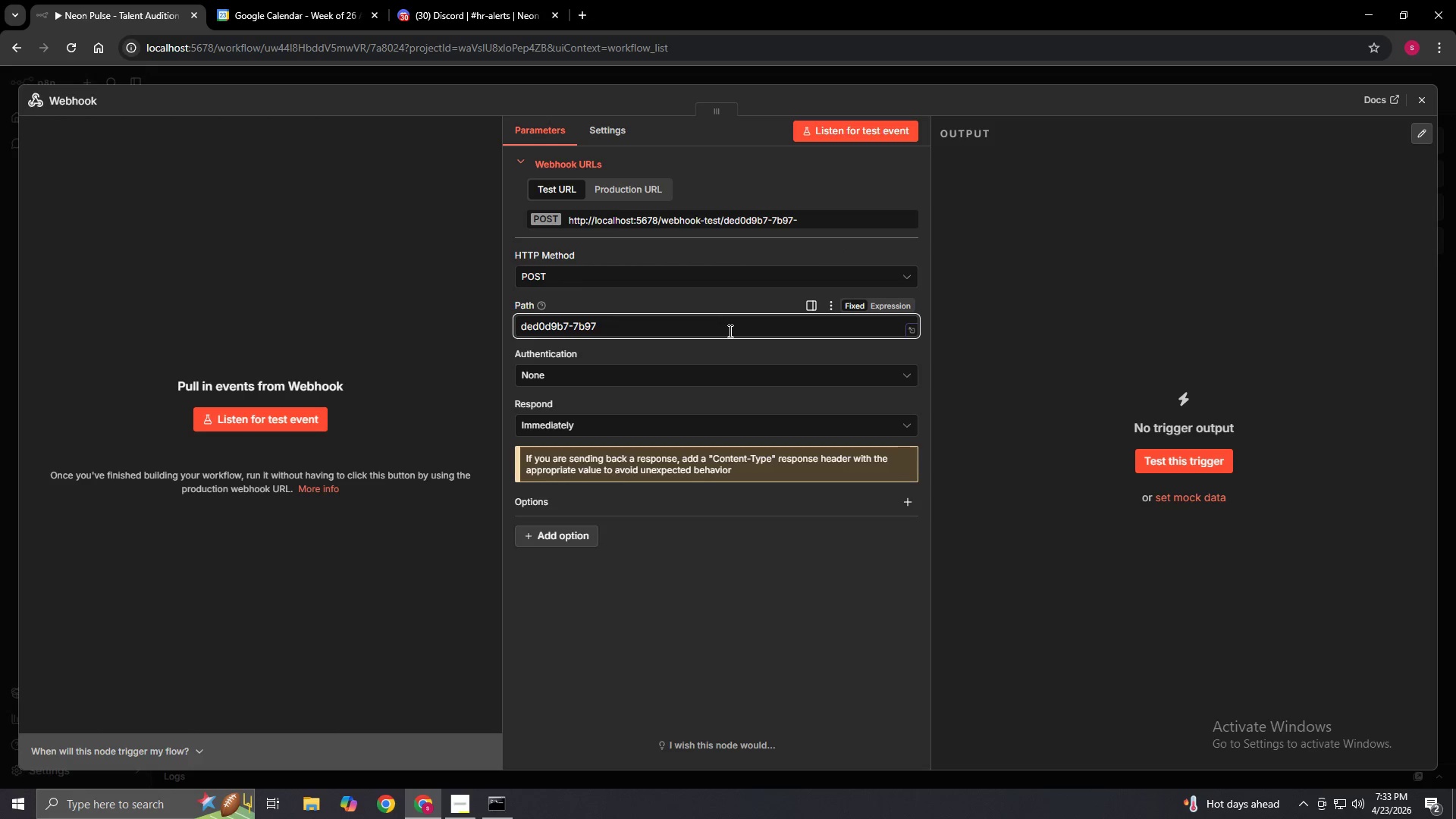 
key(Backspace)
 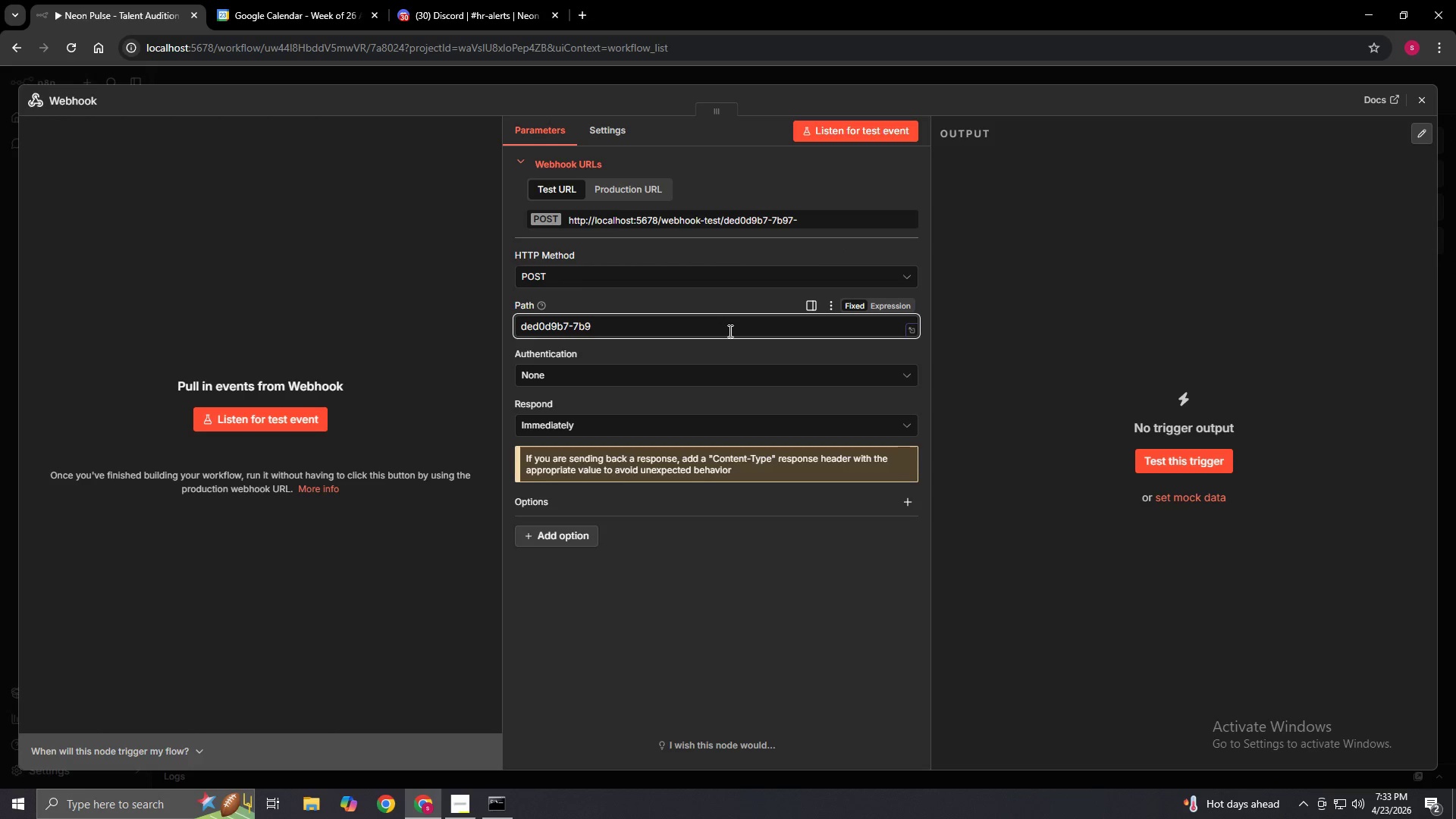 
key(Backspace)
 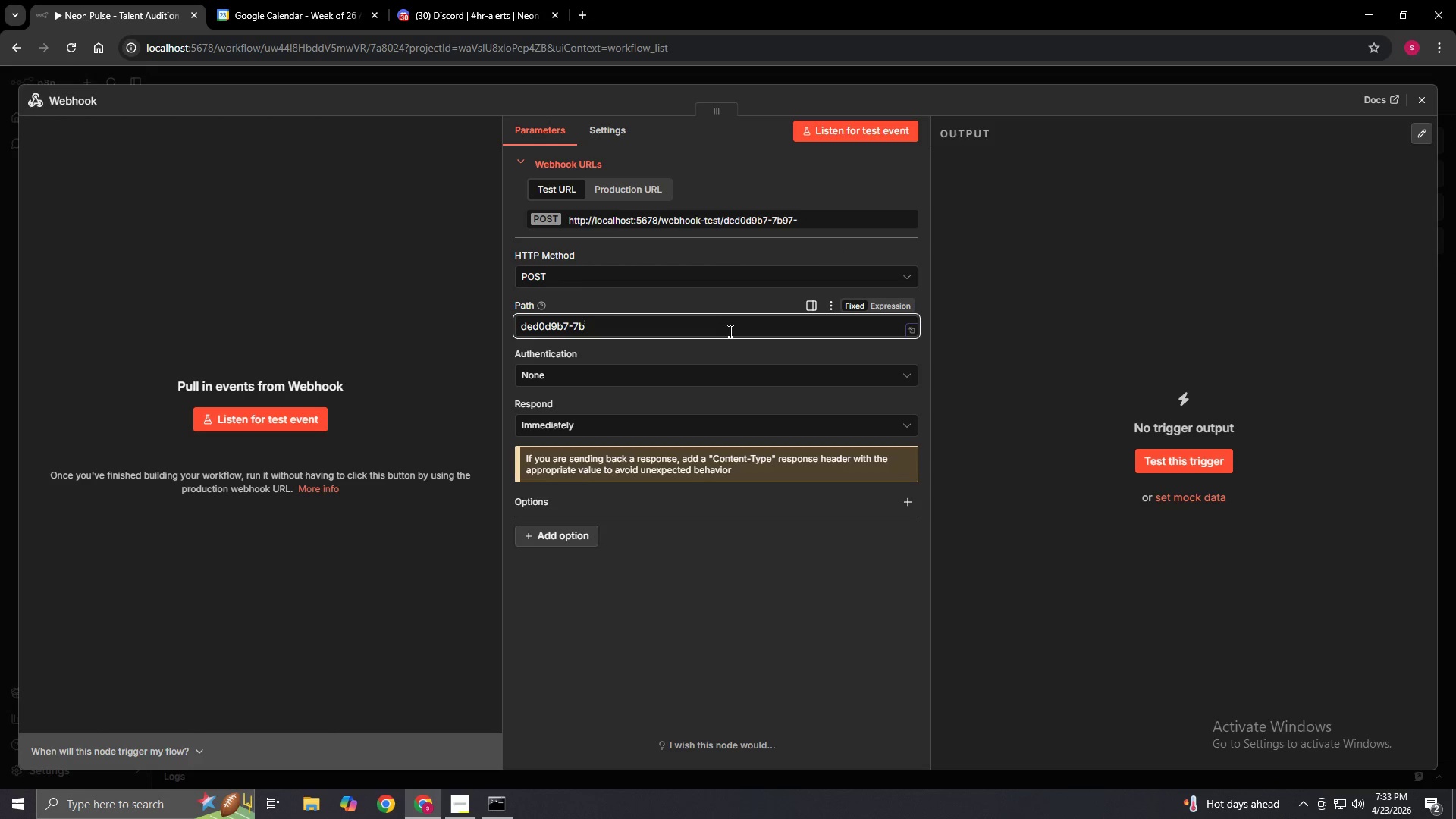 
key(Backspace)
 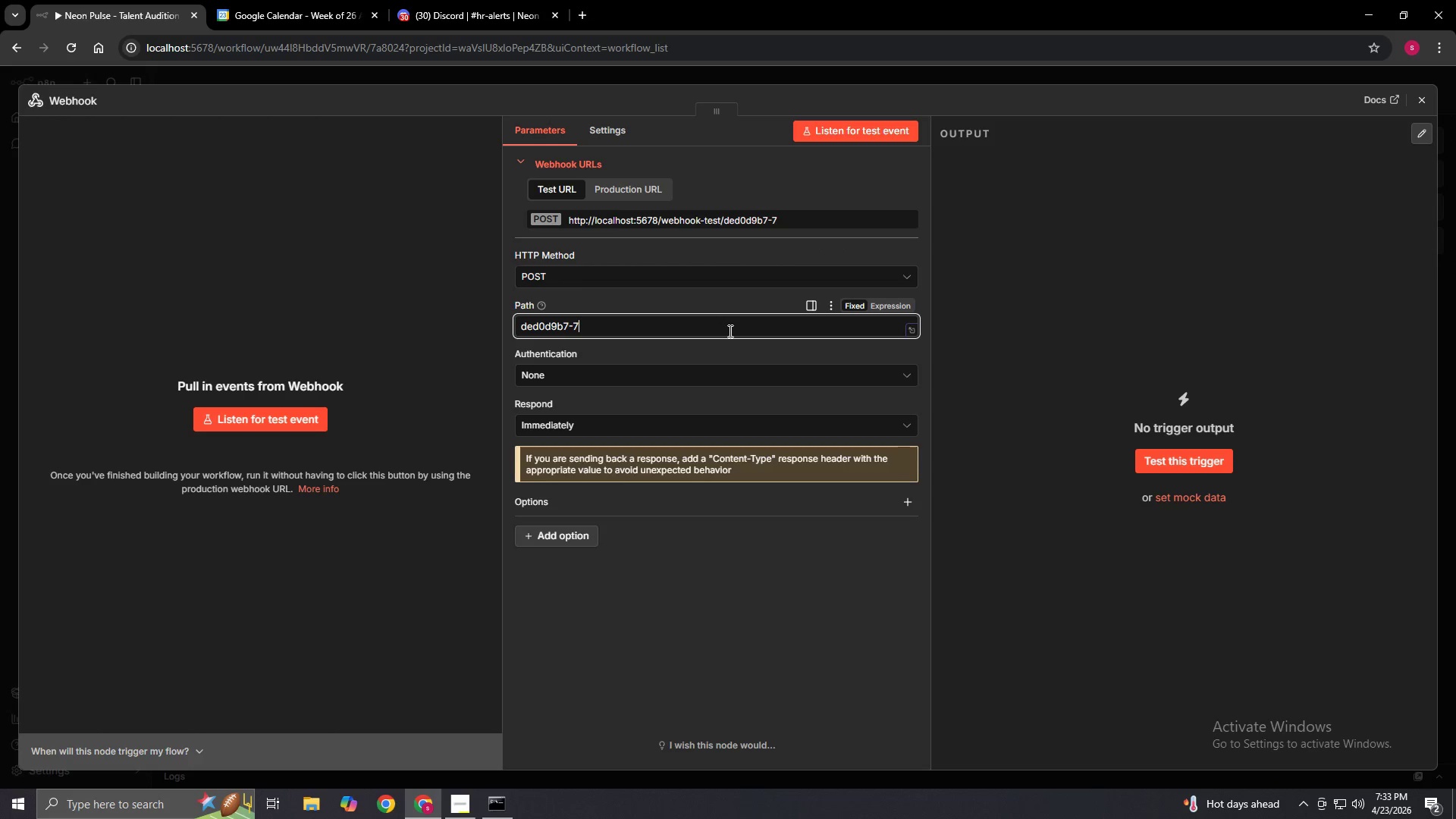 
key(Backspace)
 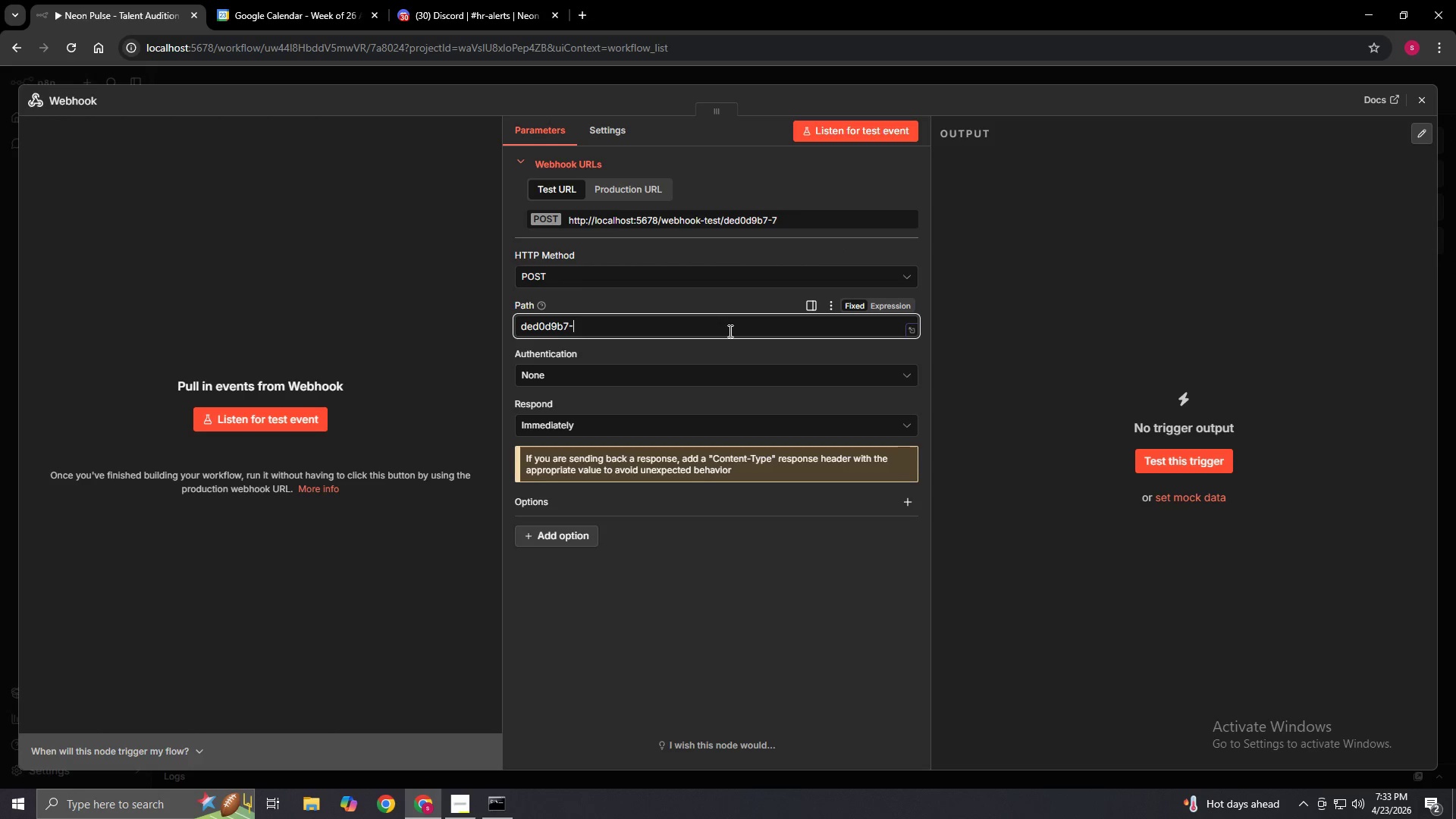 
key(Backspace)
 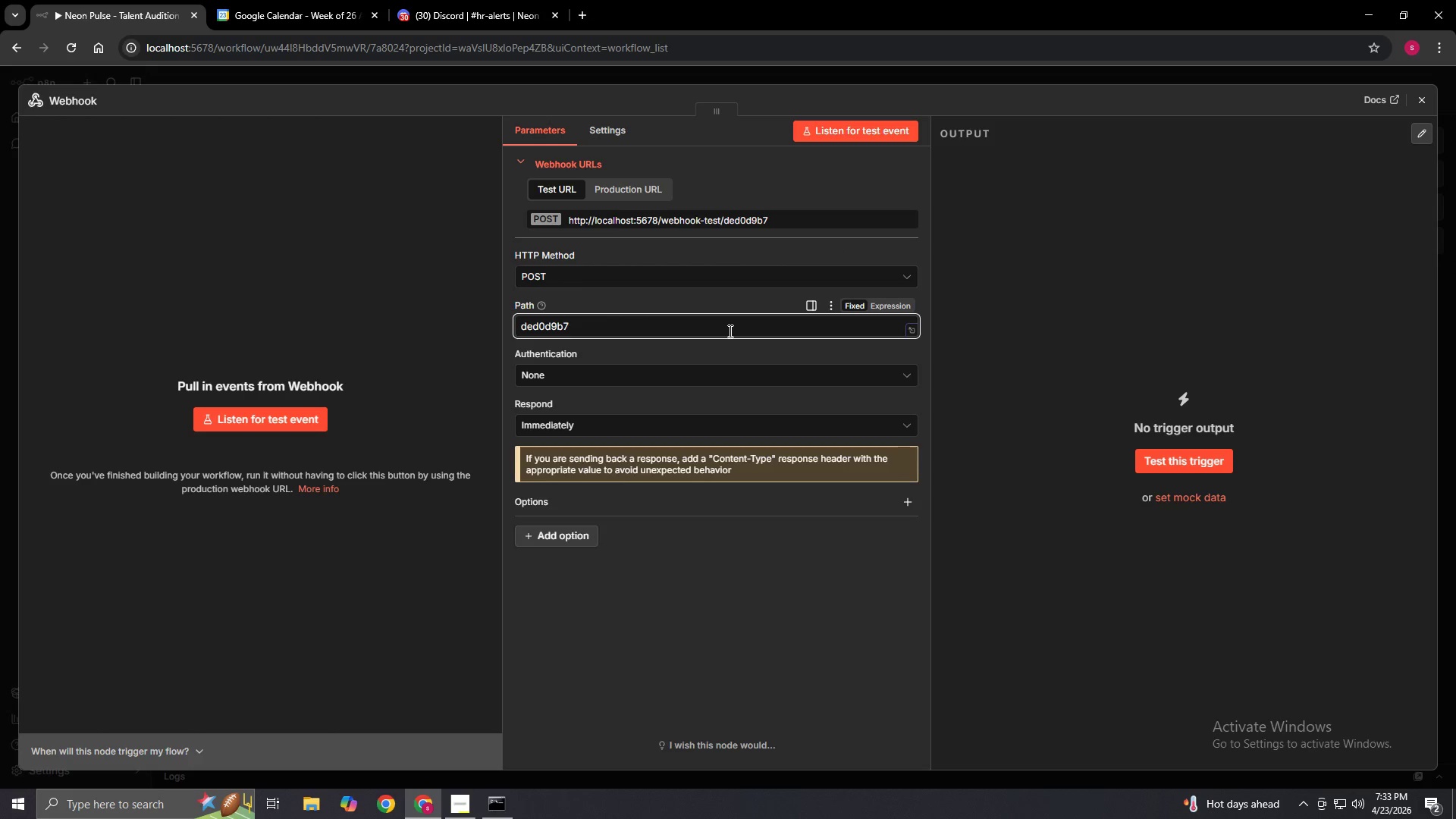 
key(Backspace)
 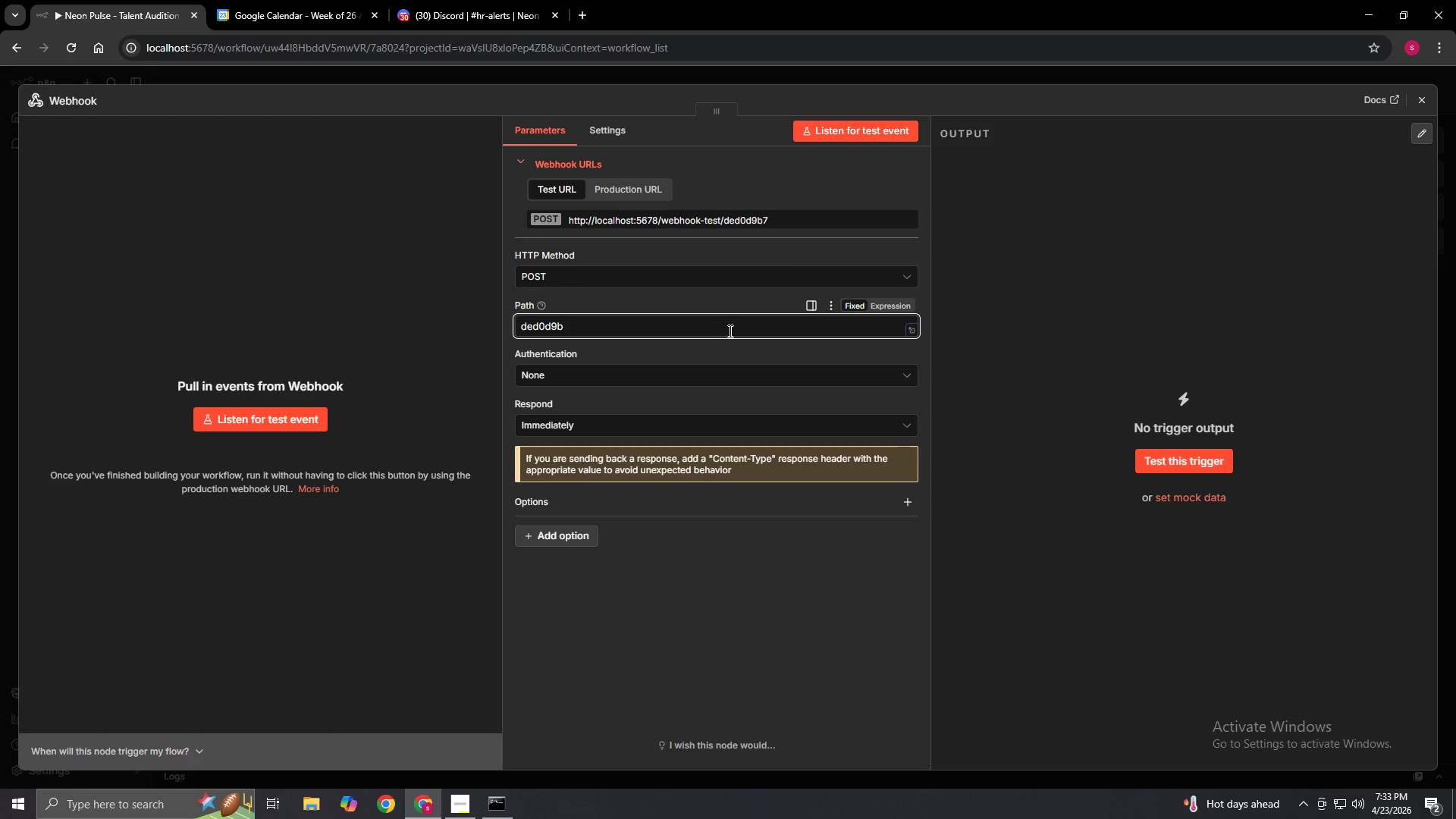 
key(Backspace)
 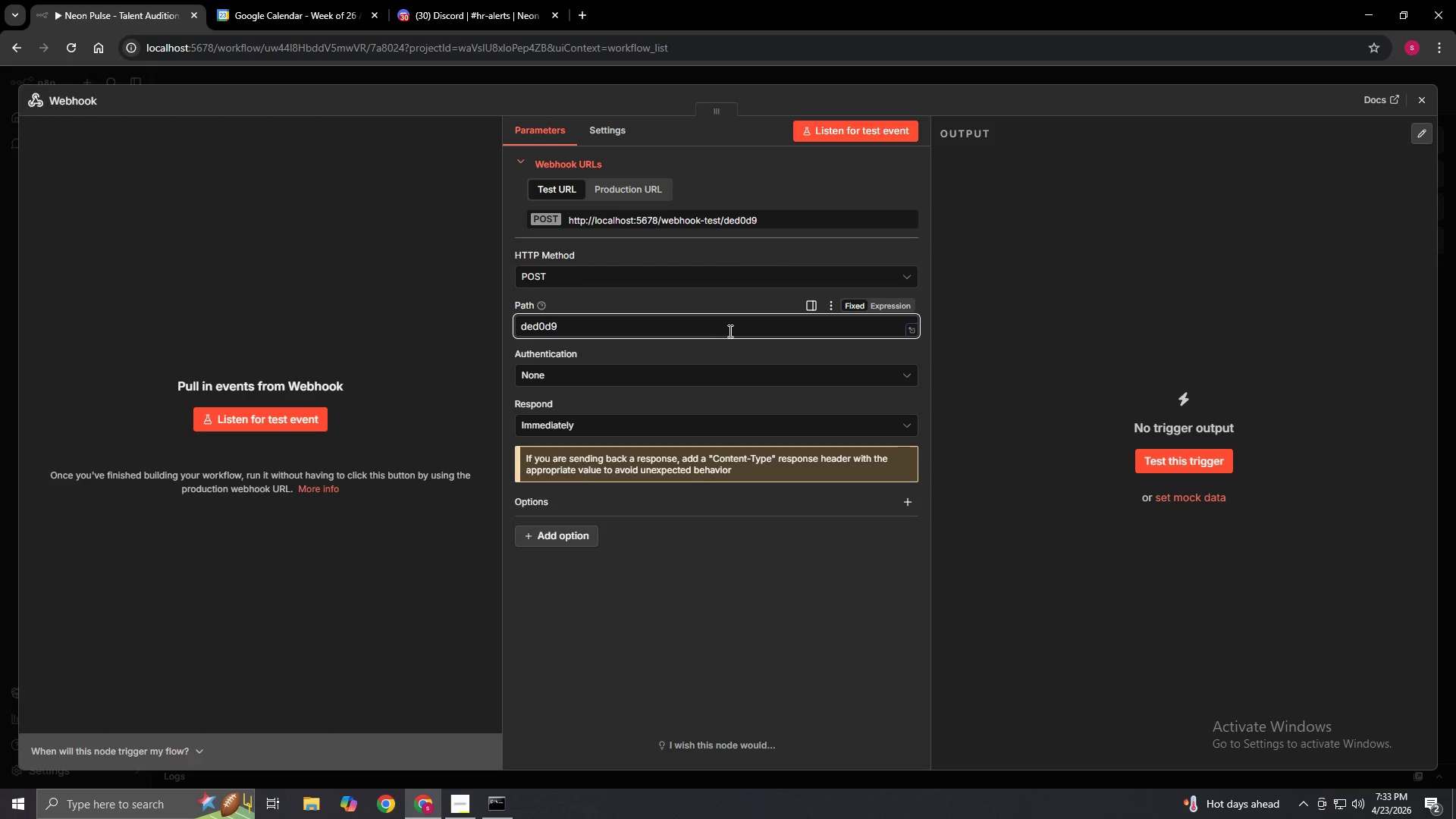 
key(Backspace)
 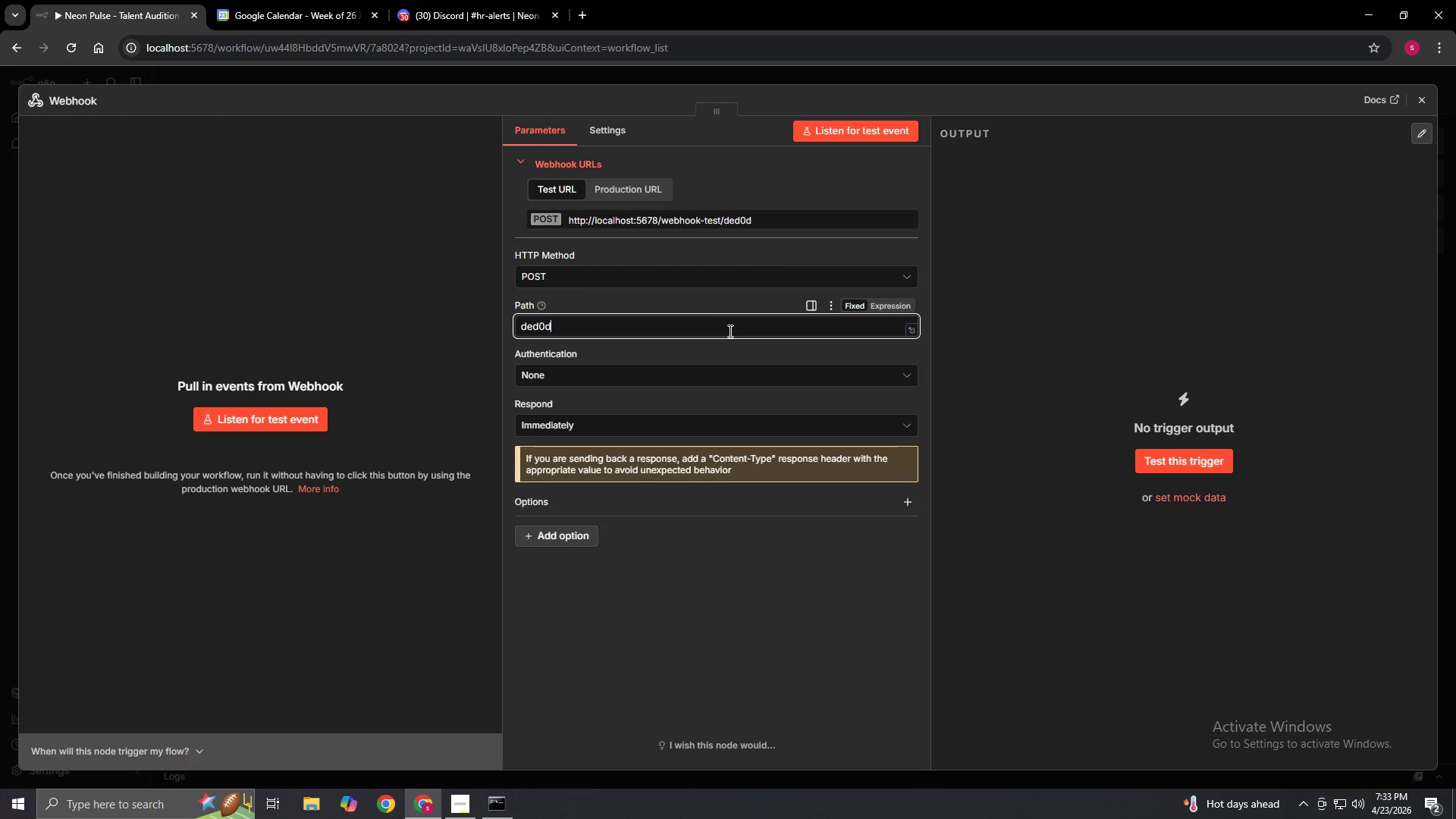 
key(Backspace)
 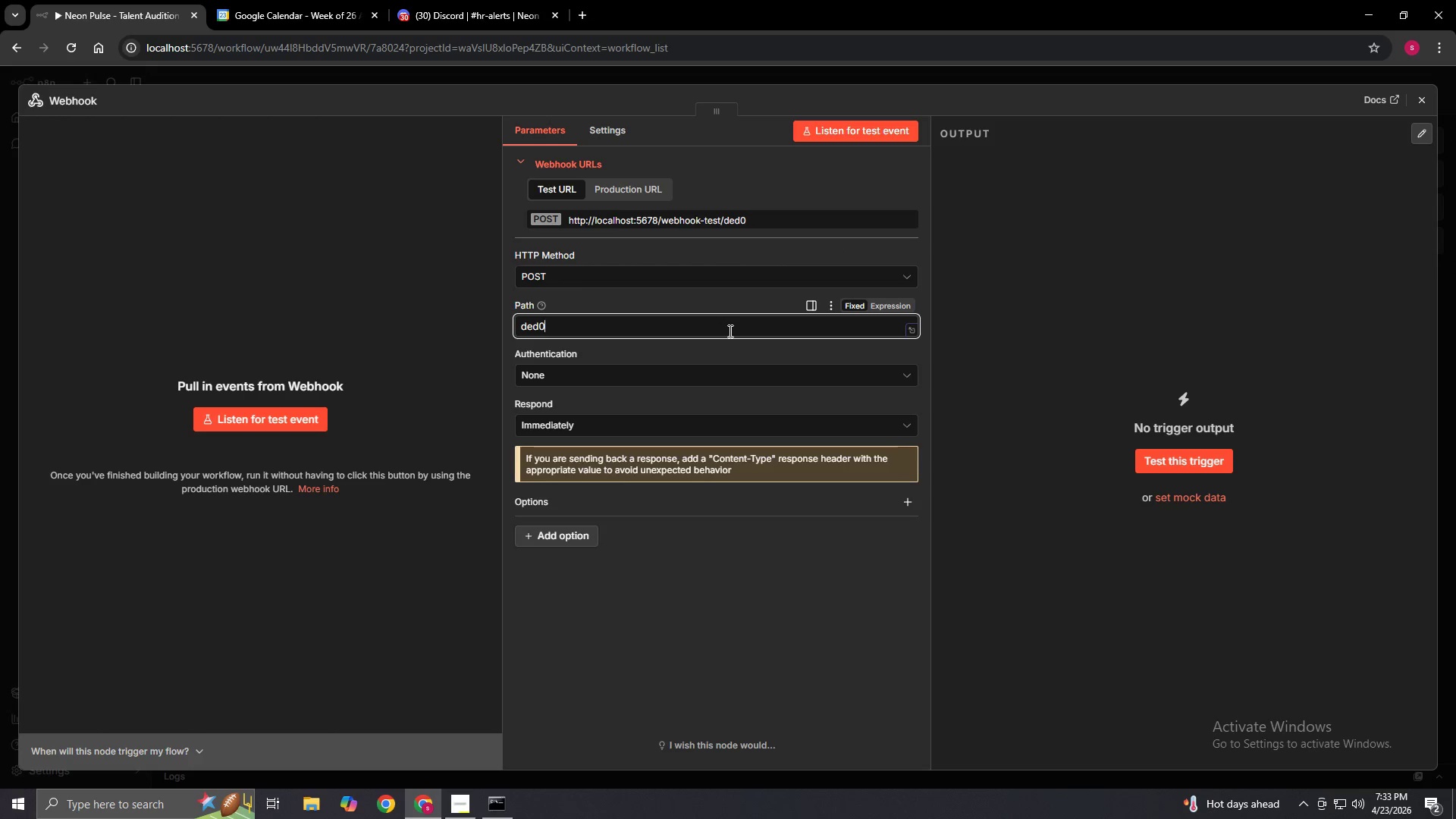 
key(Backspace)
 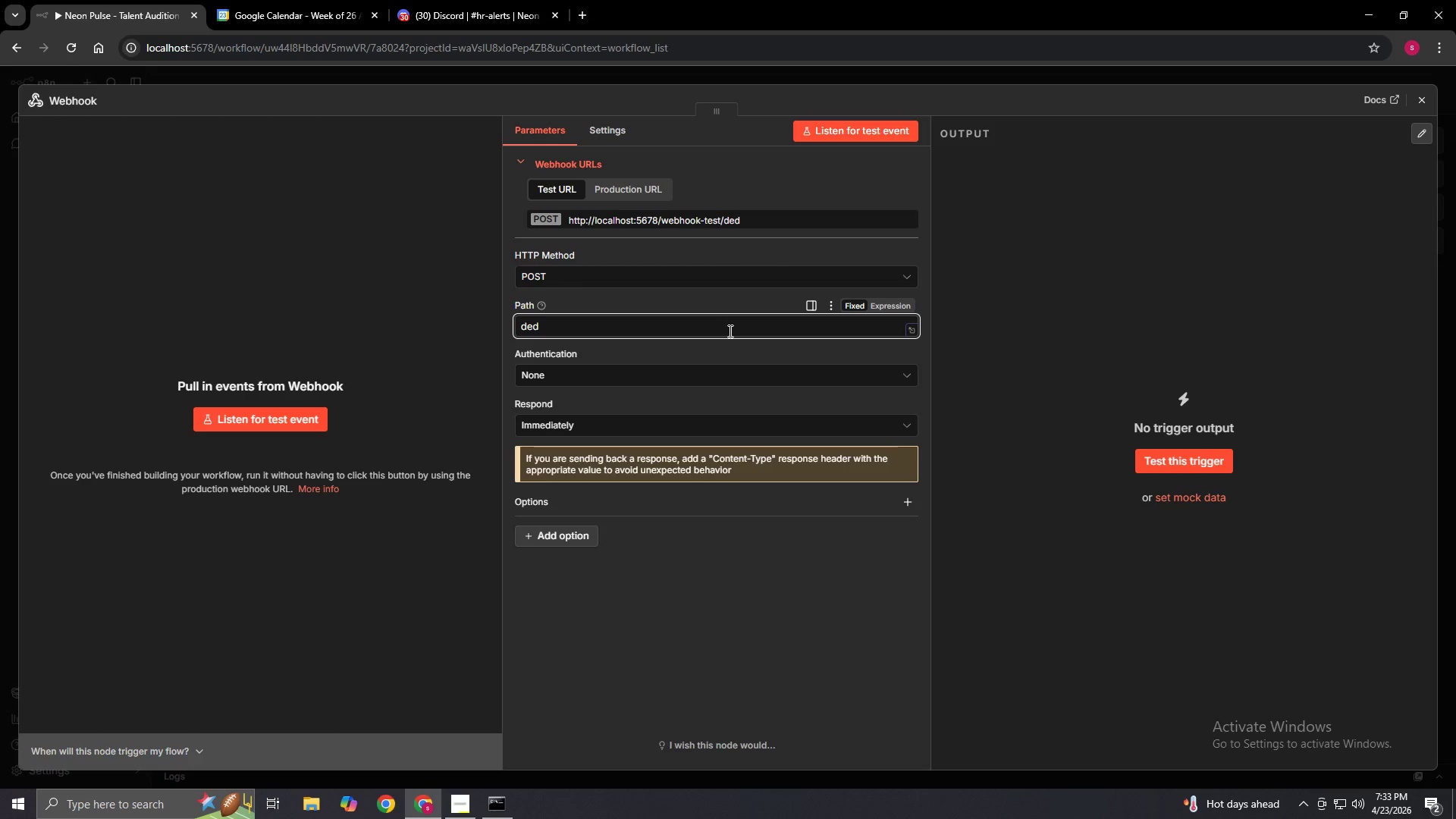 
key(Backspace)
 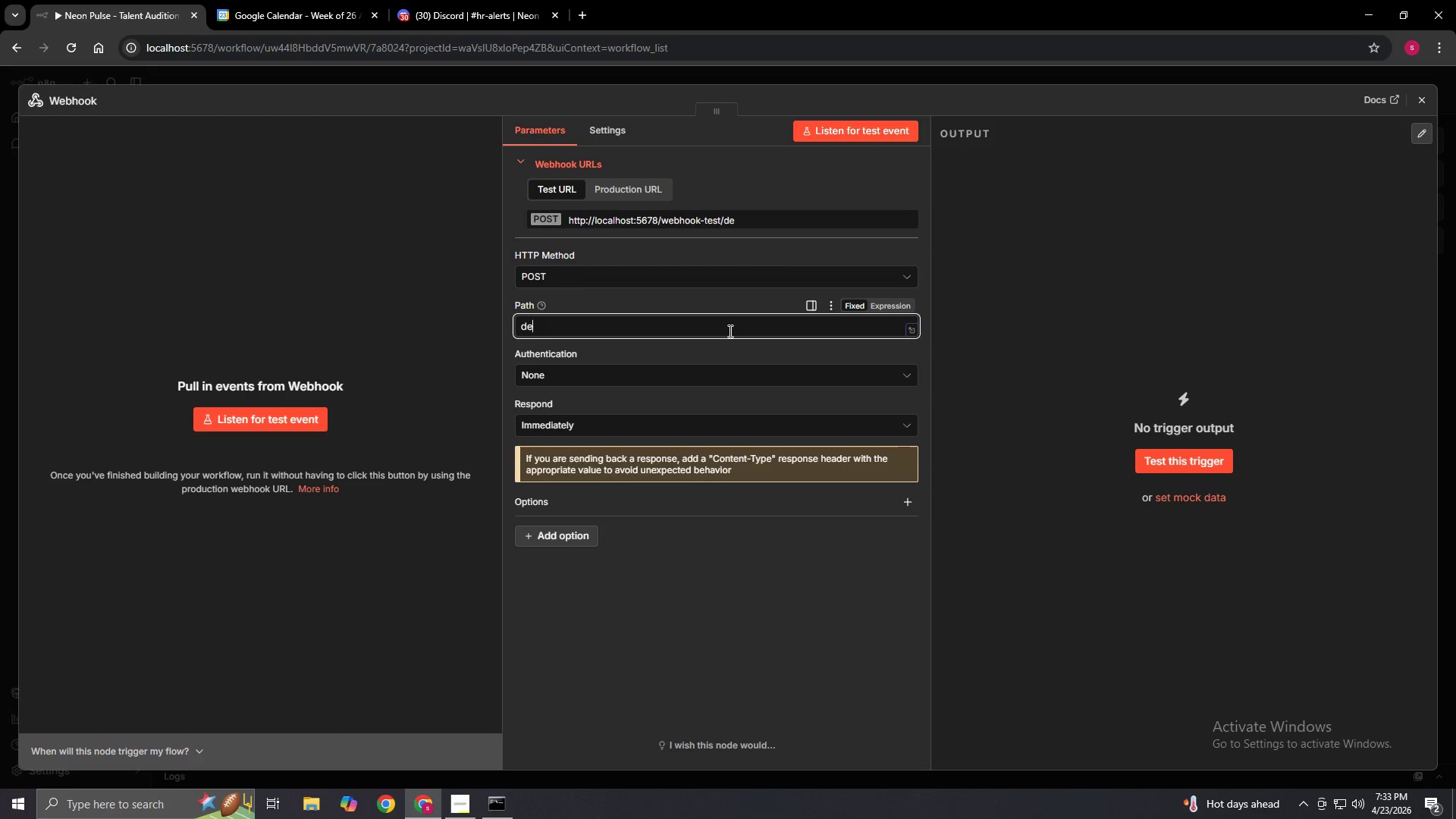 
key(Backspace)
 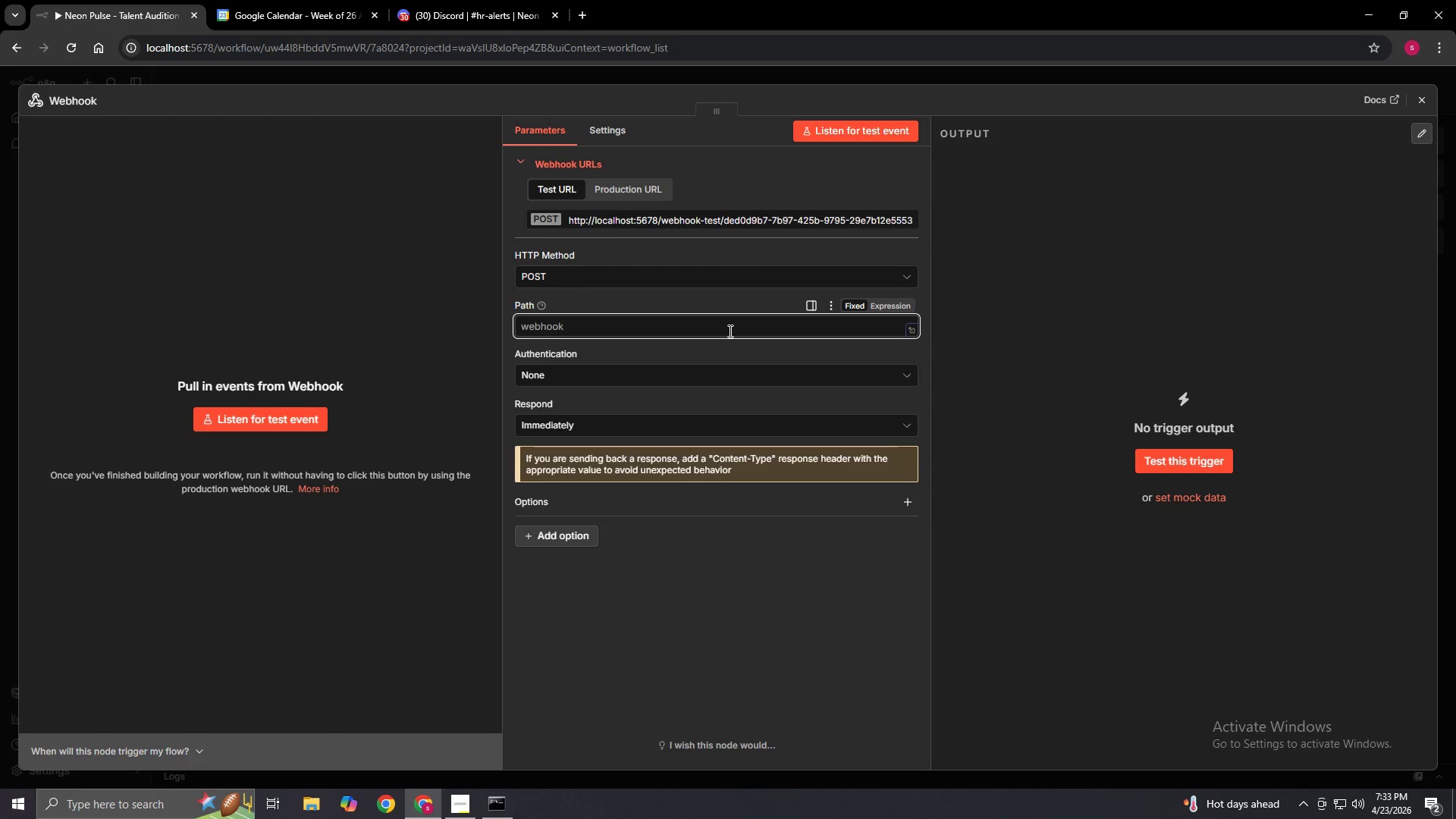 
key(Backspace)
 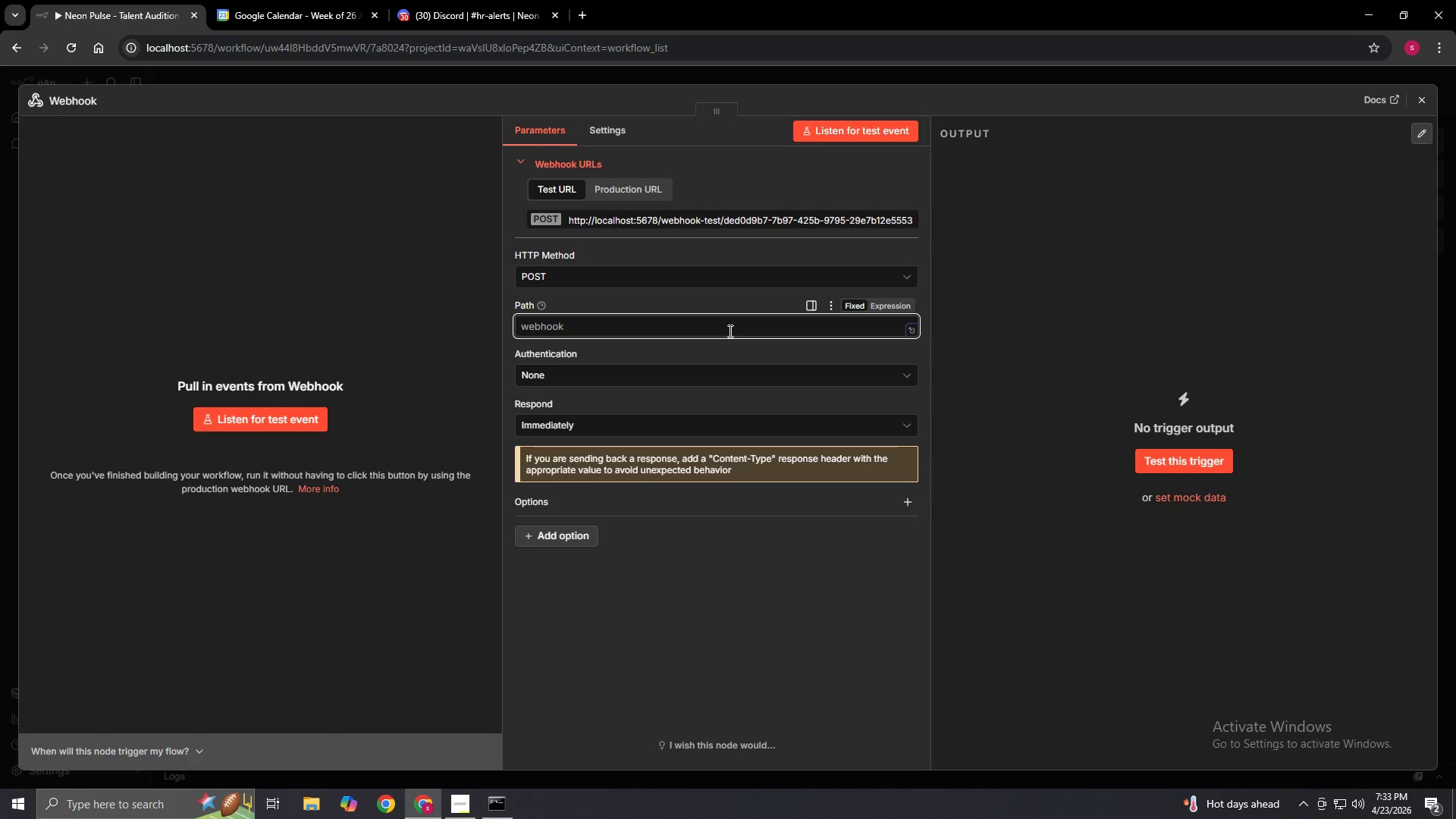 
wait(11.3)
 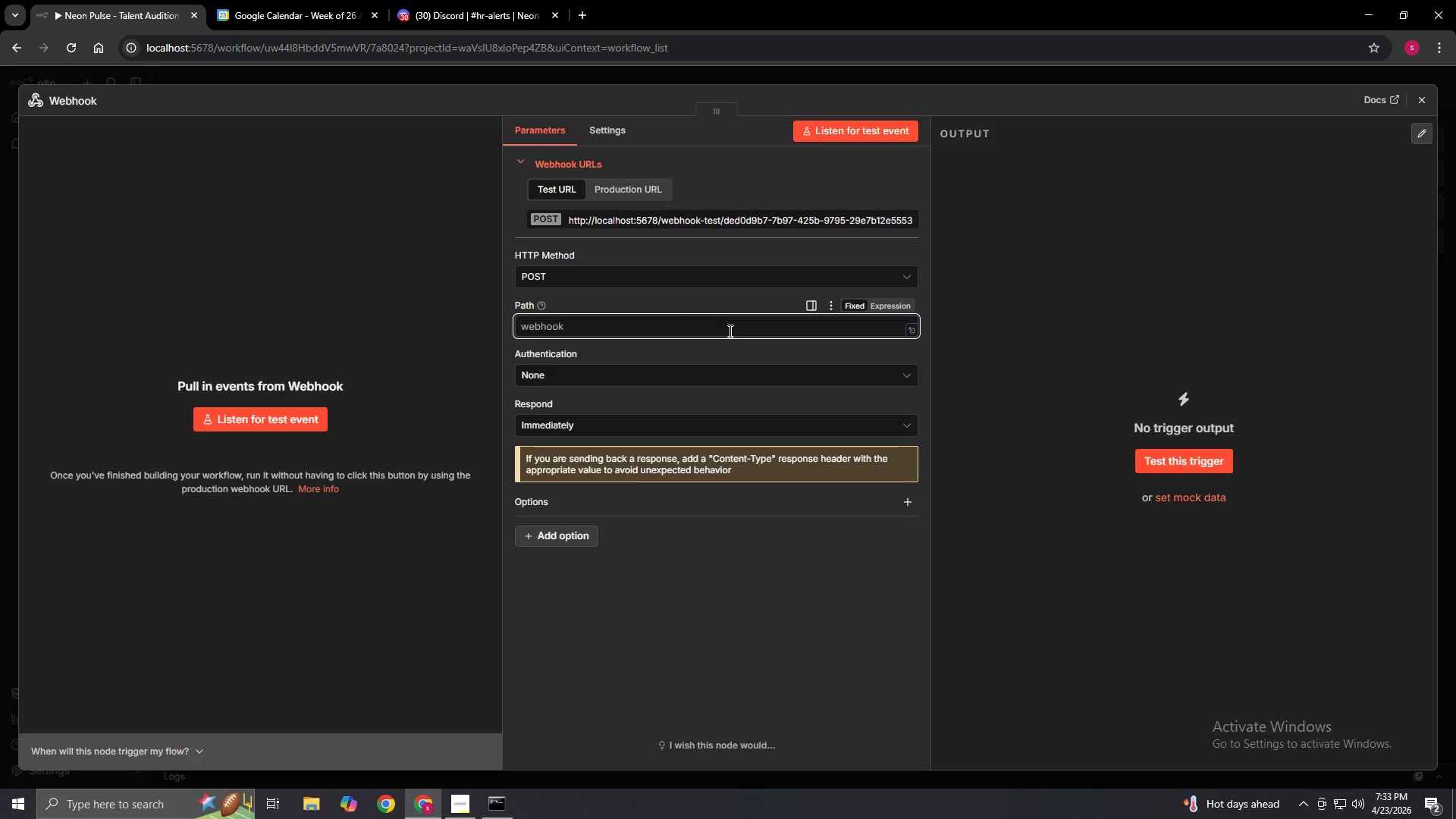 
type(neon-pulse-talent)
 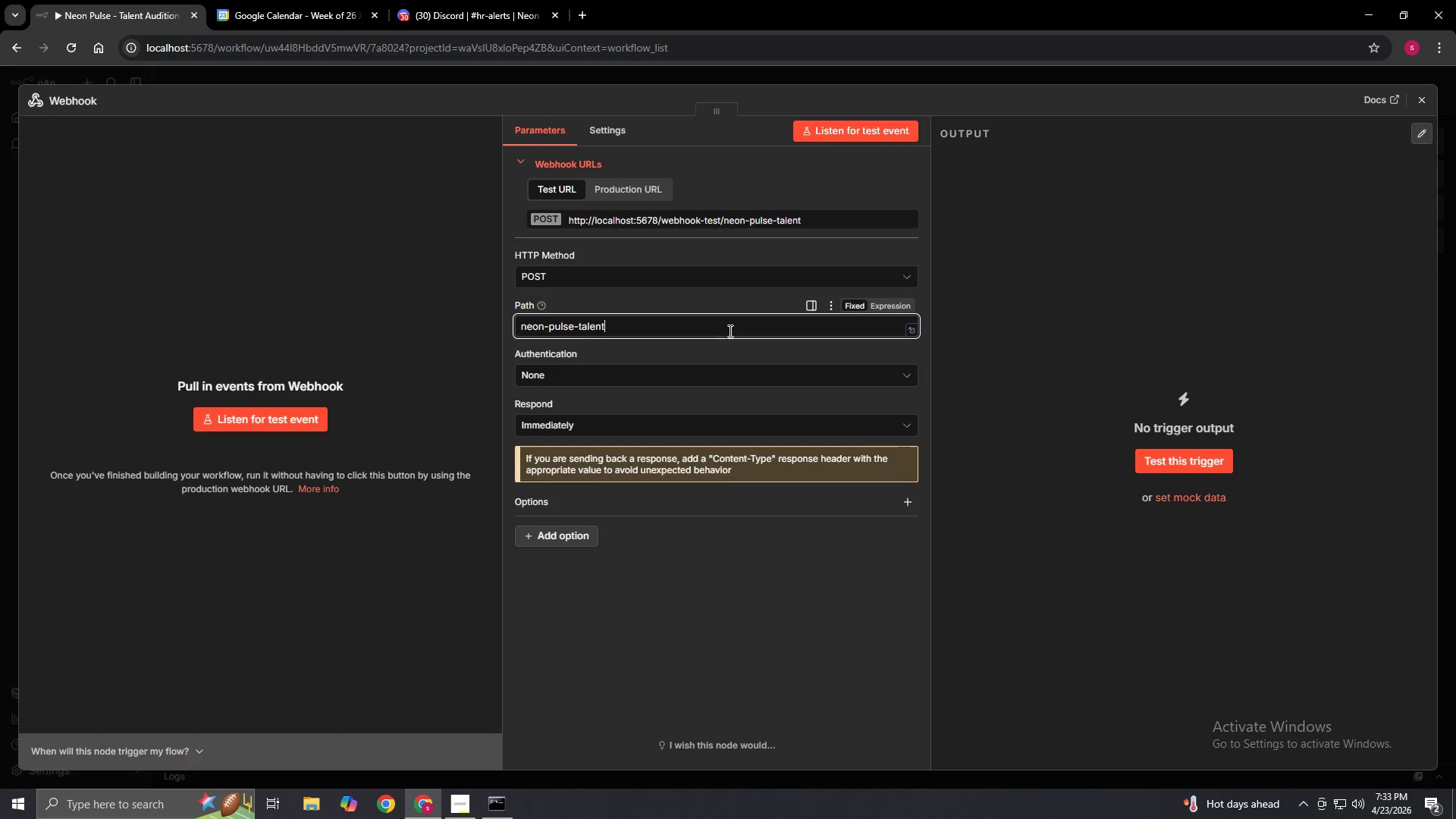 
left_click([670, 380])
 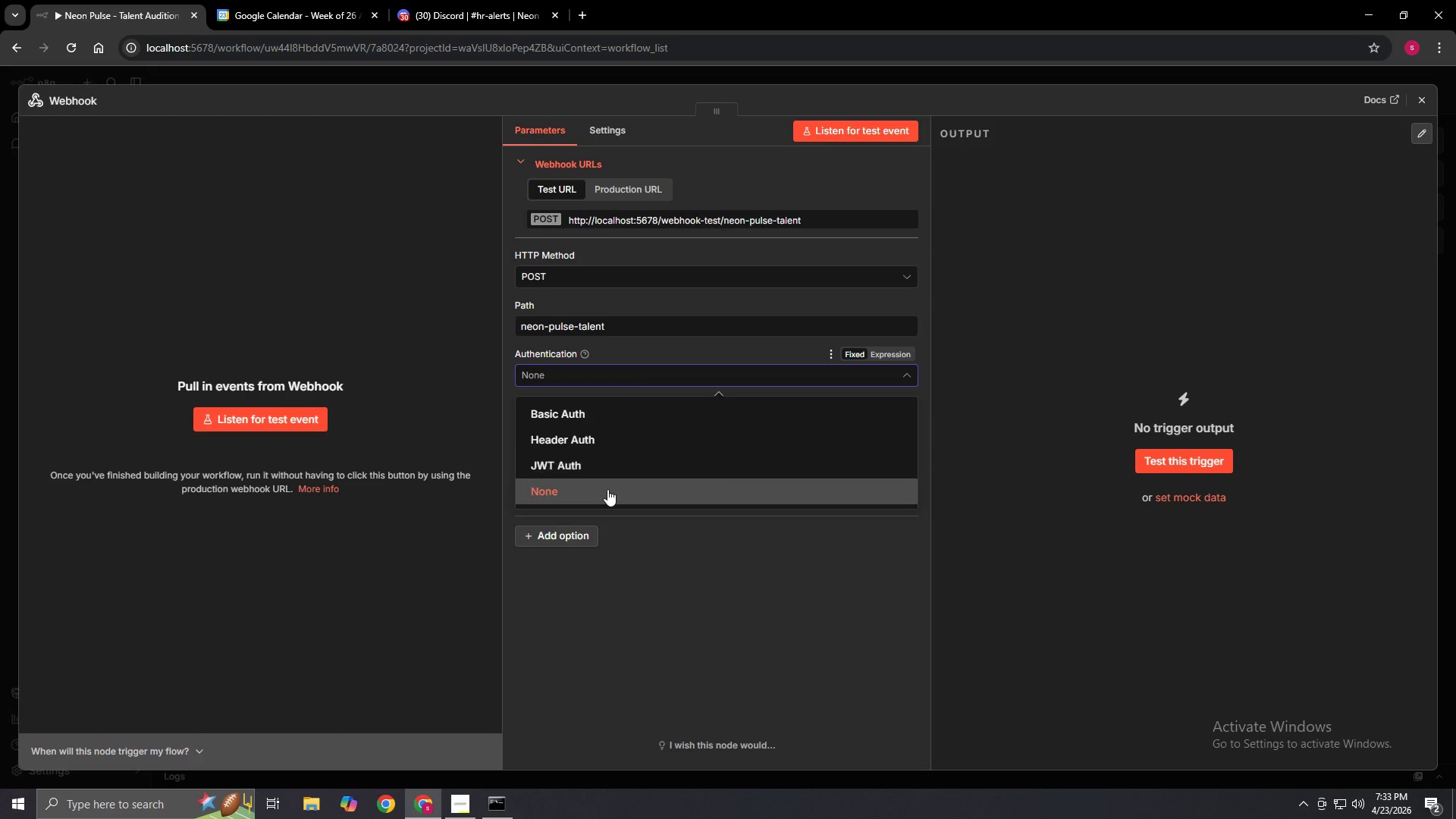 
left_click([607, 489])
 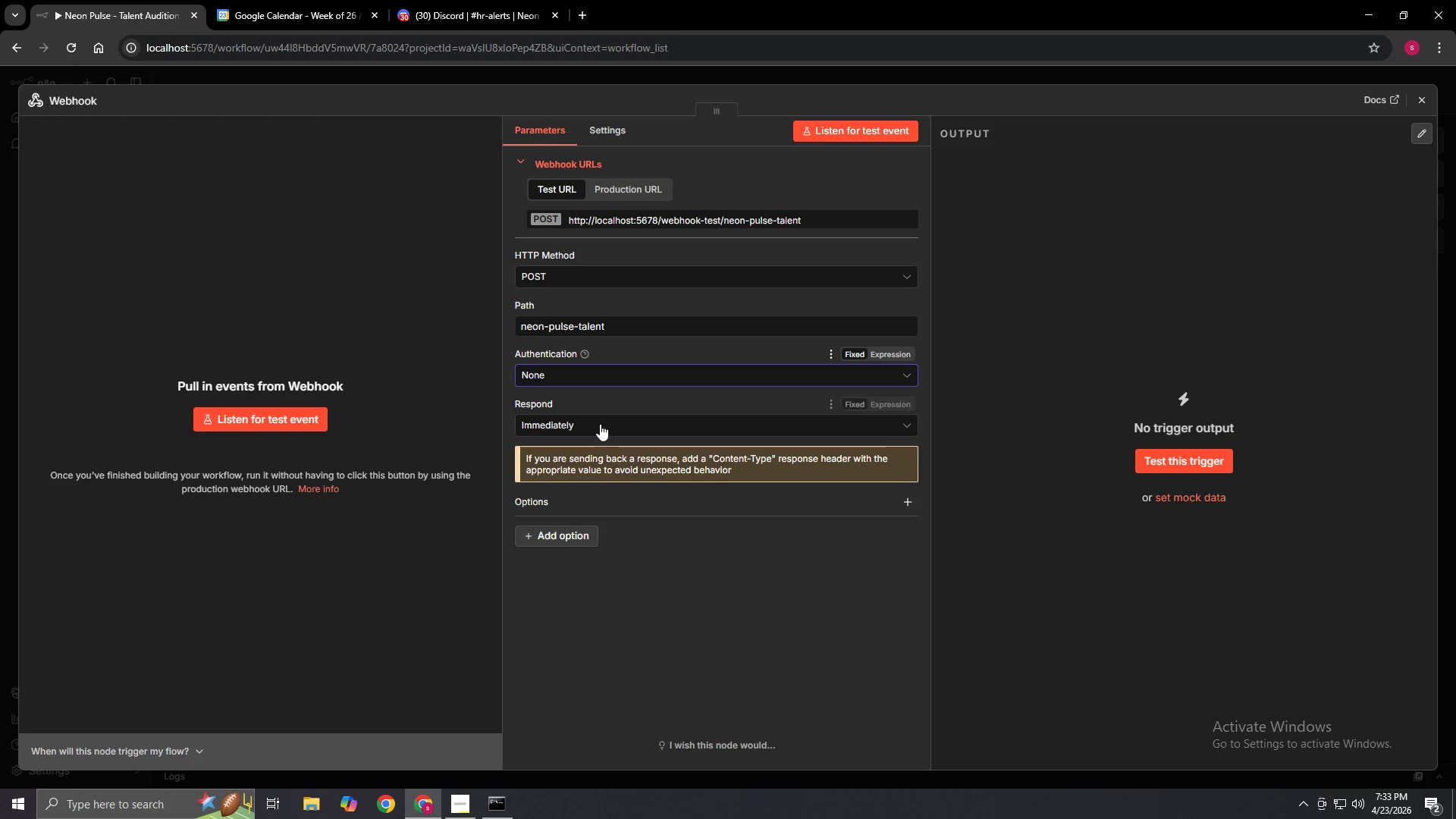 
left_click([600, 424])
 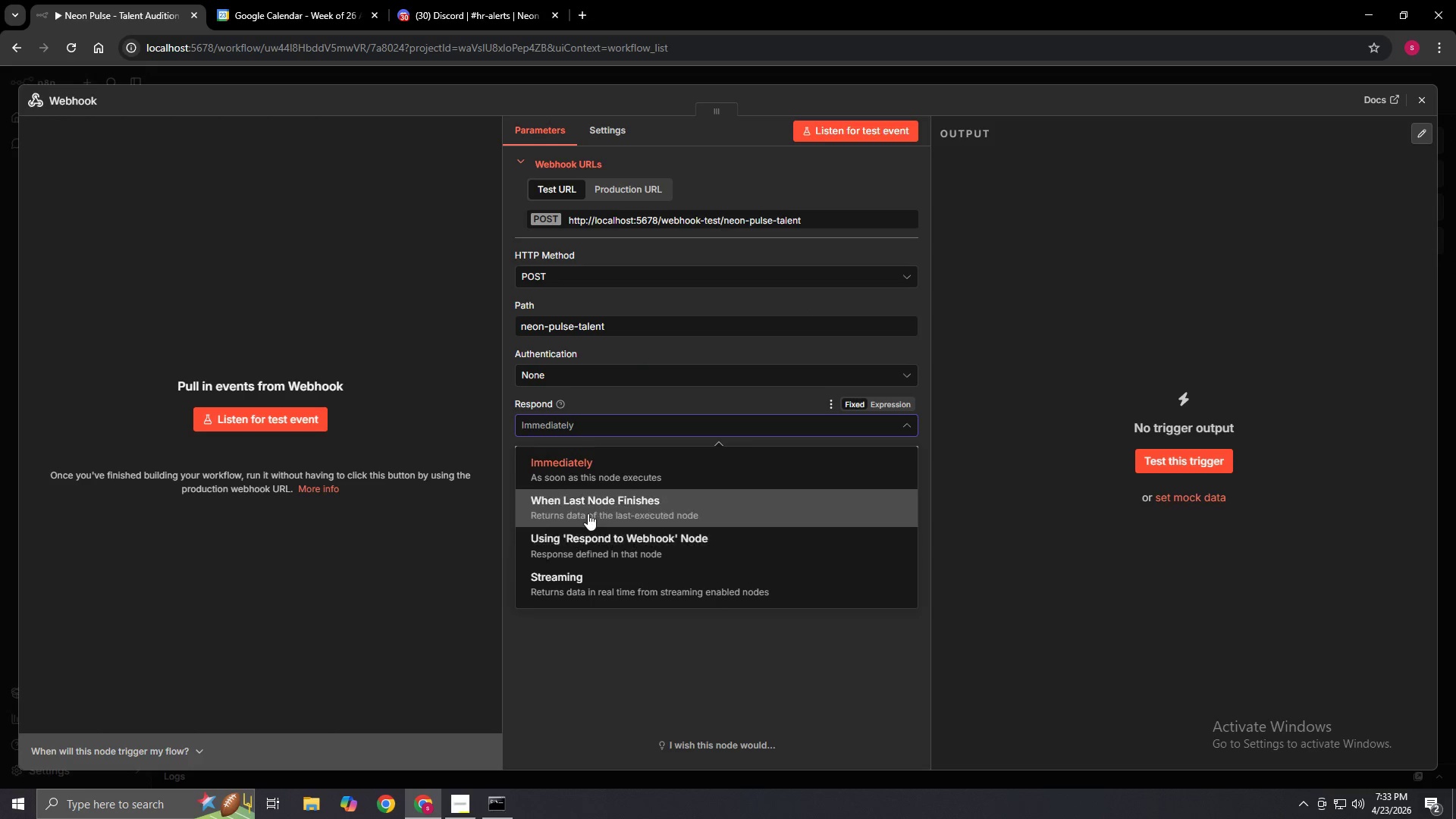 
left_click([588, 513])
 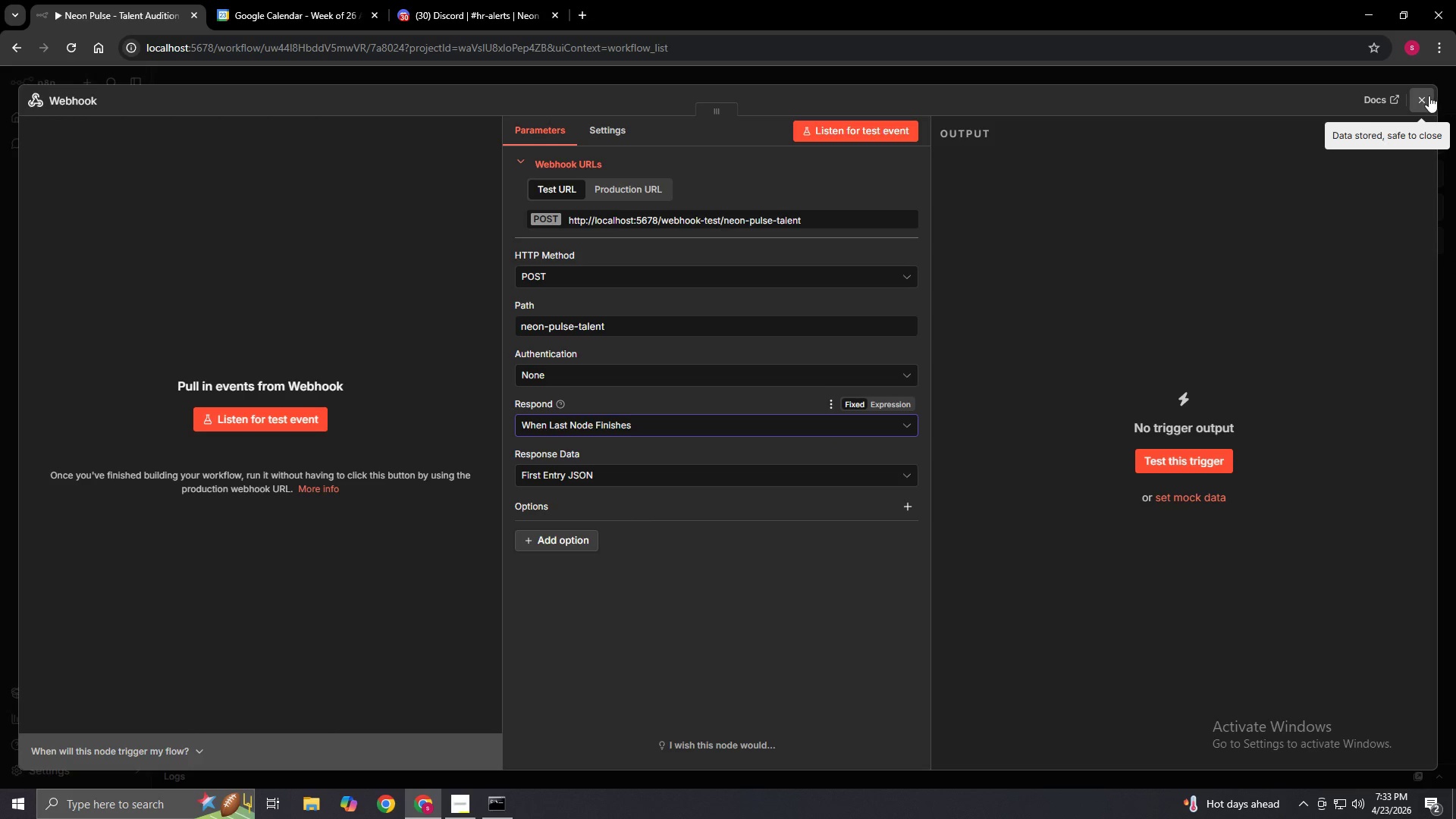 
left_click([1429, 96])
 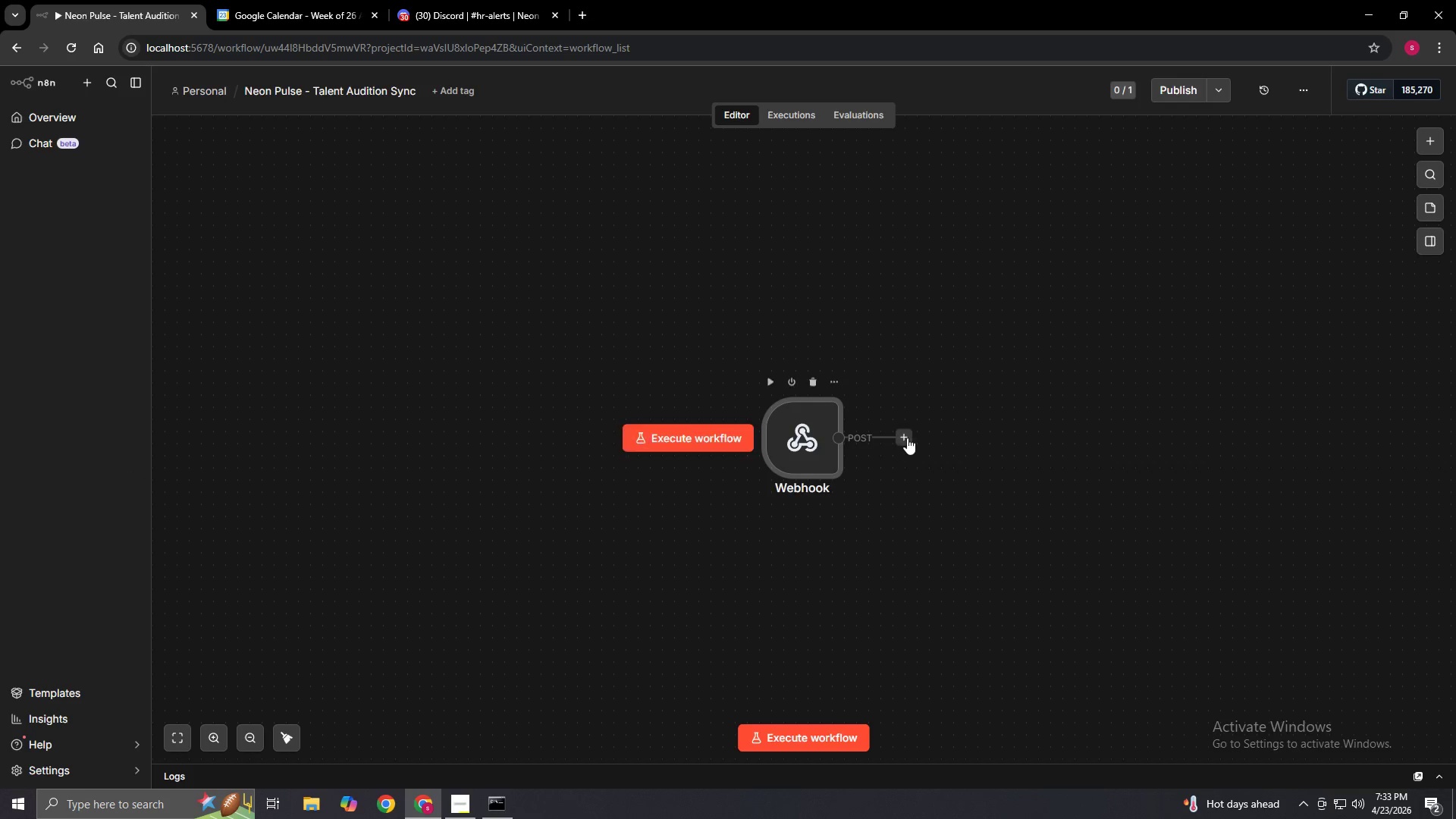 
left_click_drag(start_coordinate=[907, 438], to_coordinate=[941, 438])
 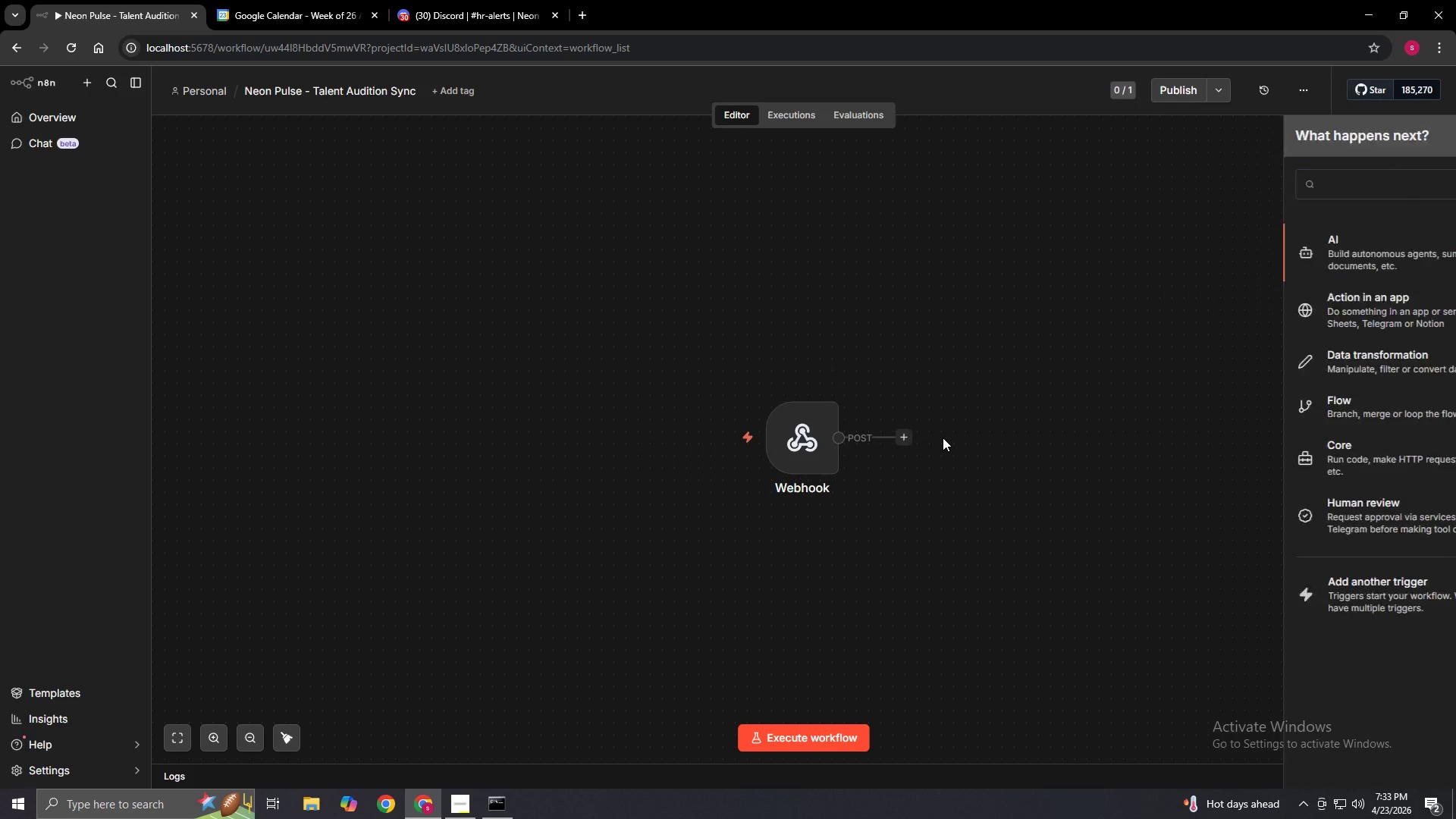 
double_click([943, 438])
 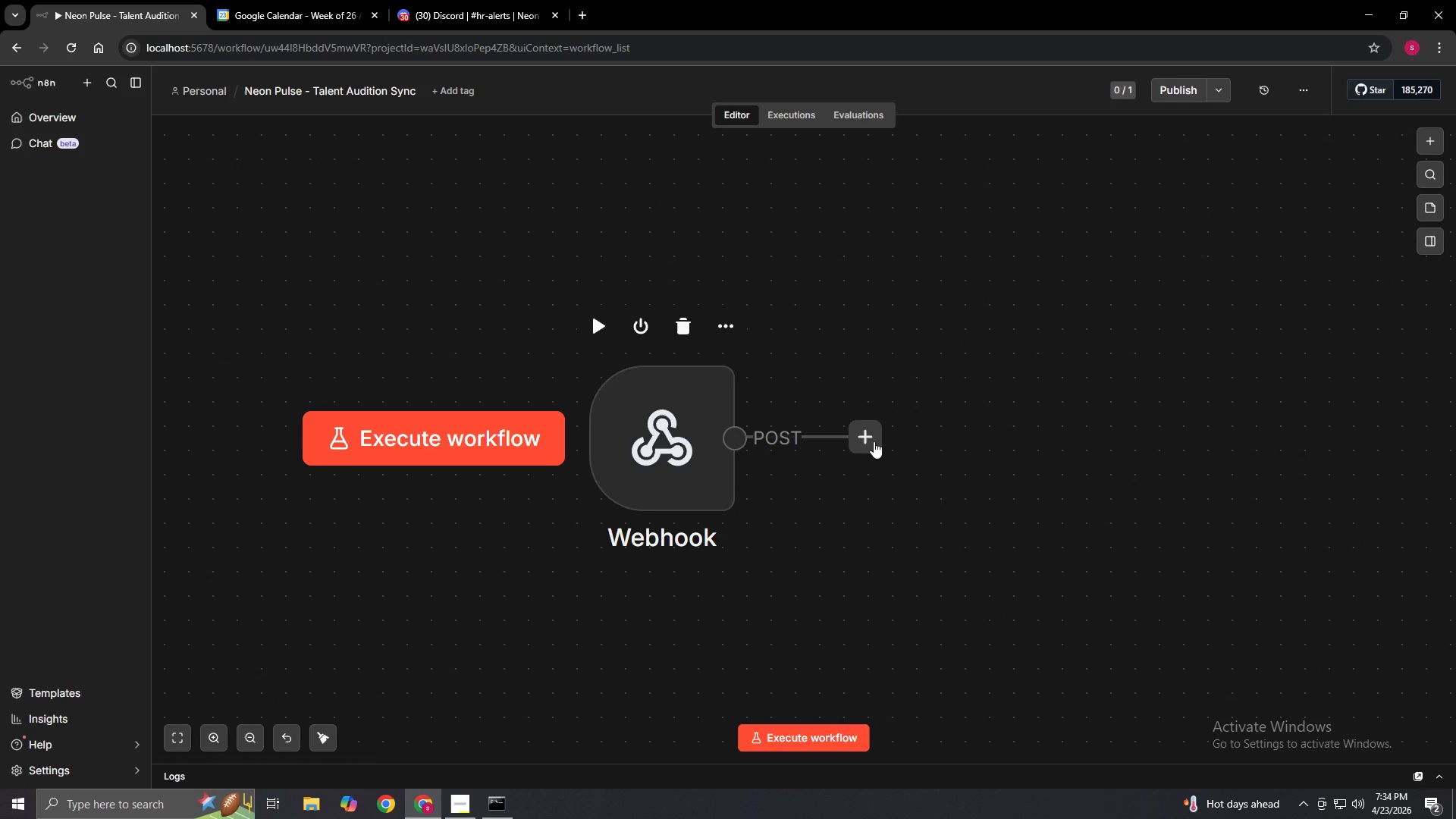 
left_click_drag(start_coordinate=[864, 441], to_coordinate=[953, 436])
 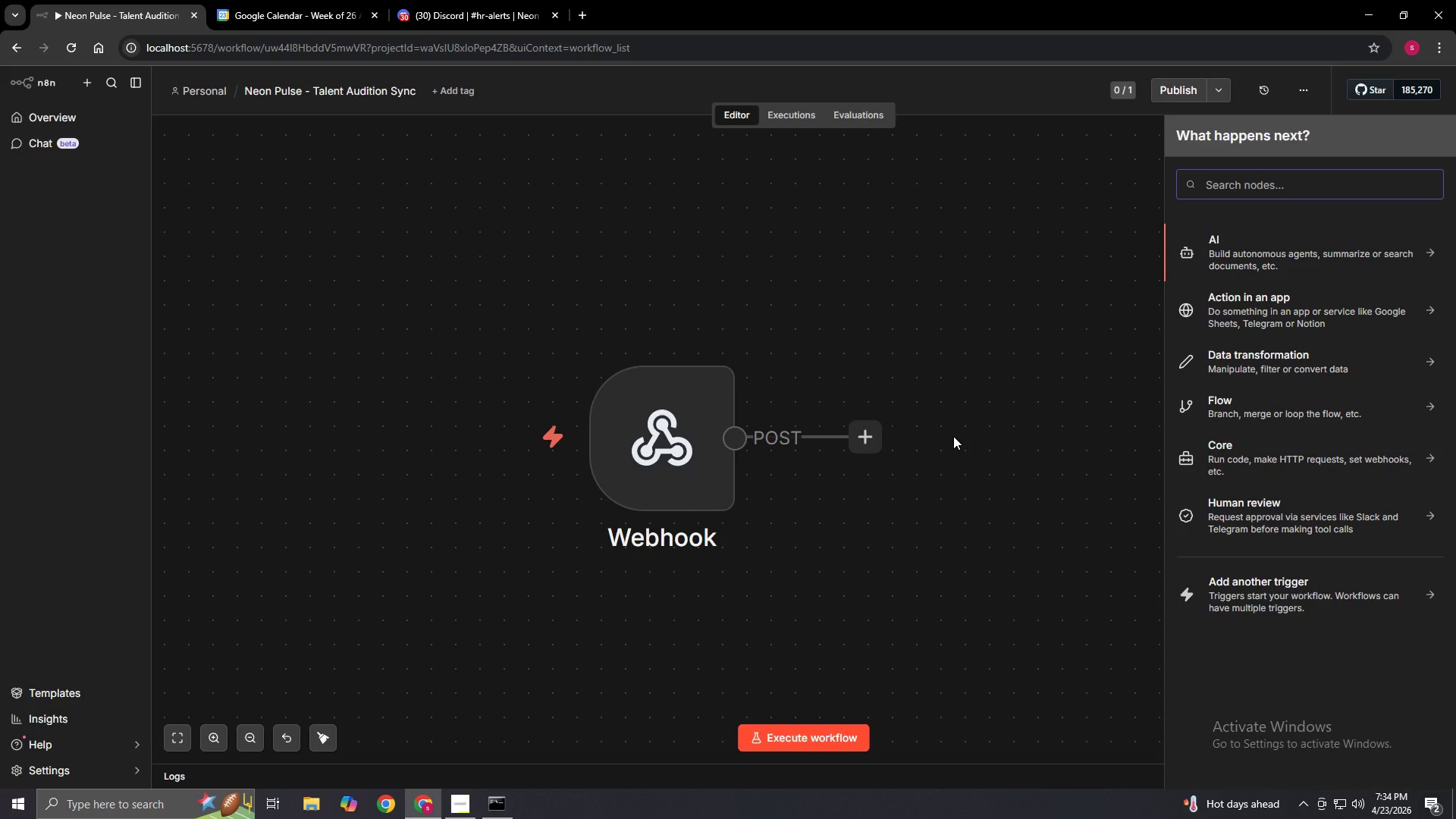 
wait(6.56)
 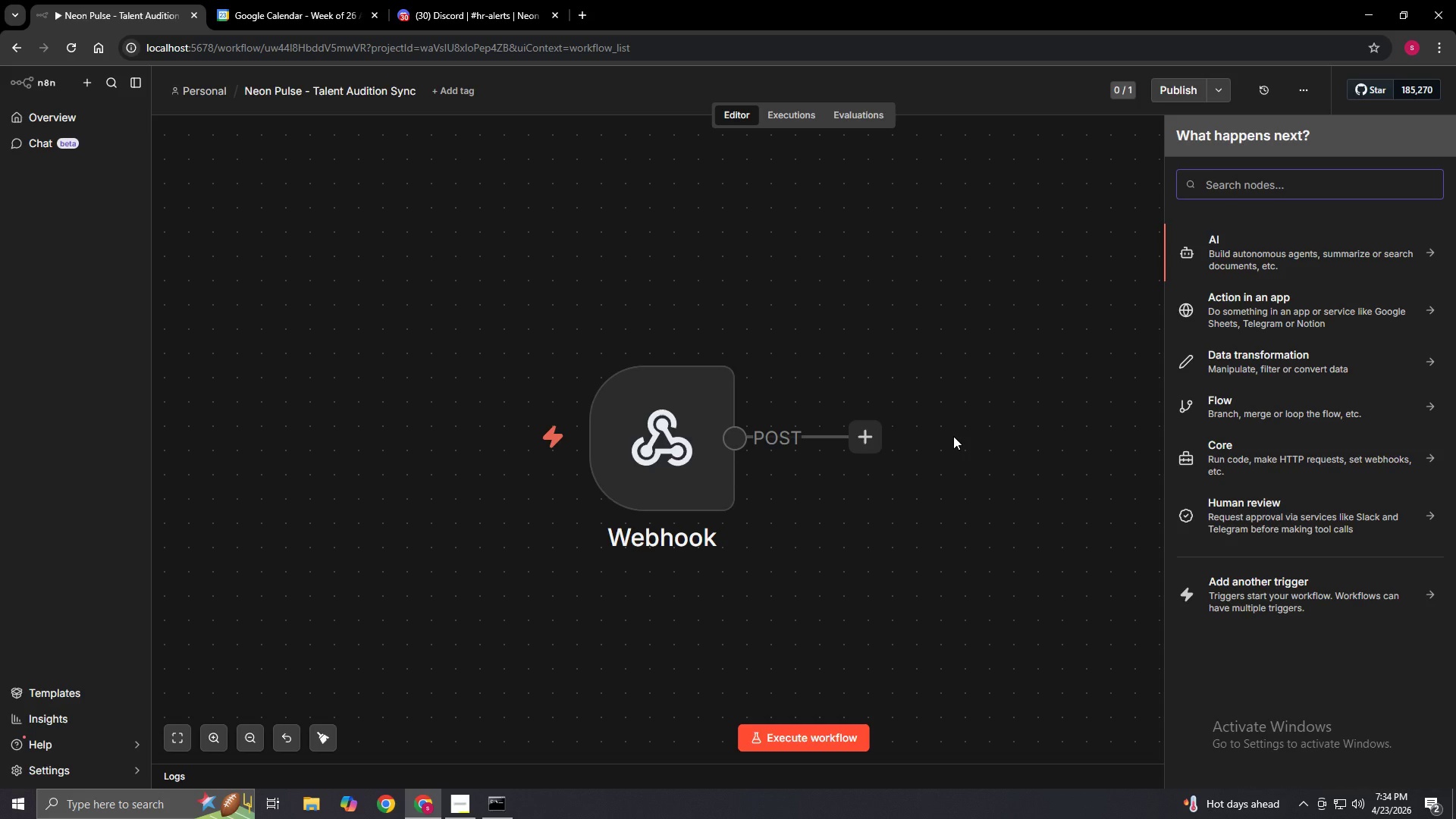 
type(set )
 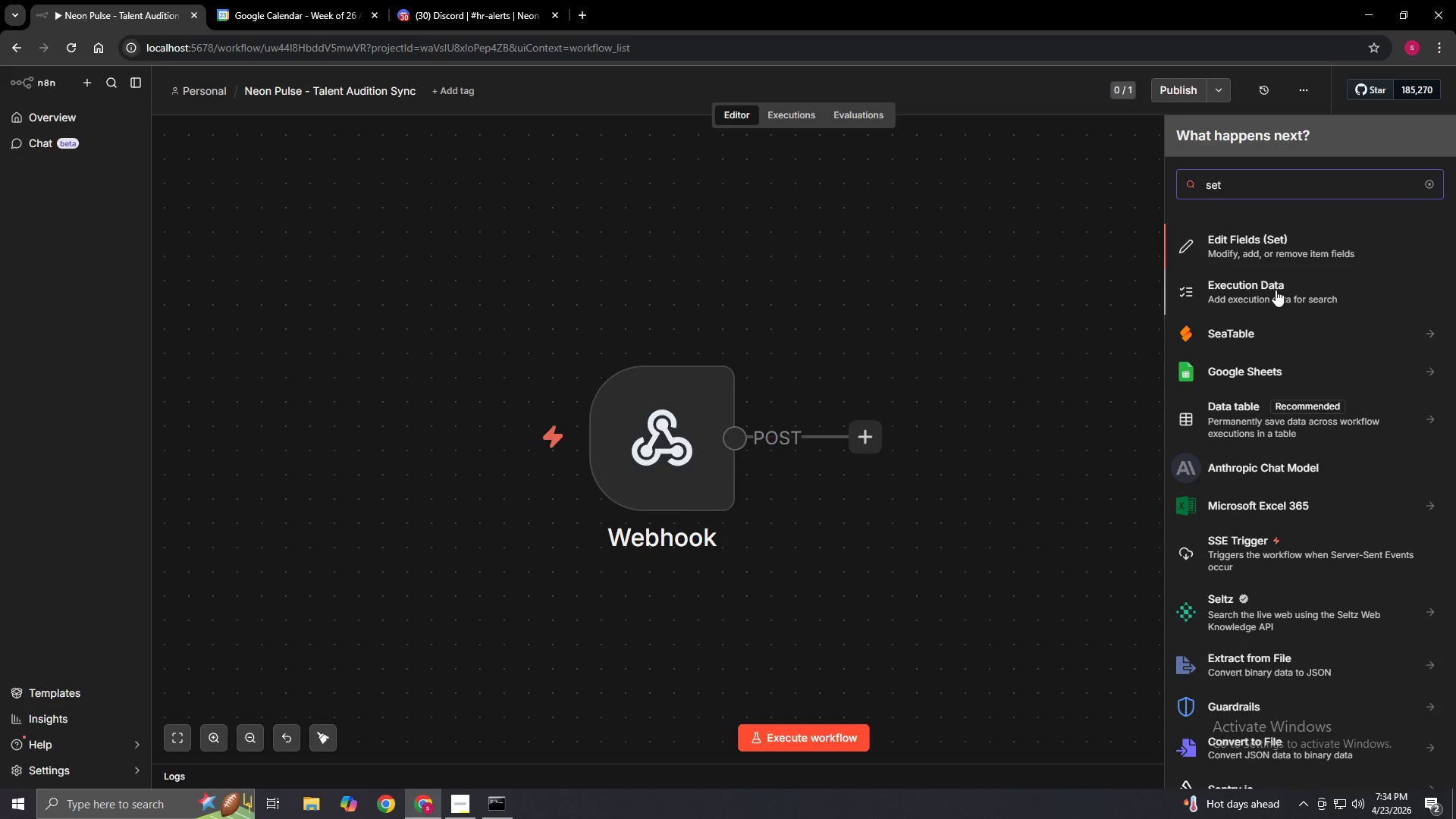 
left_click([1277, 262])
 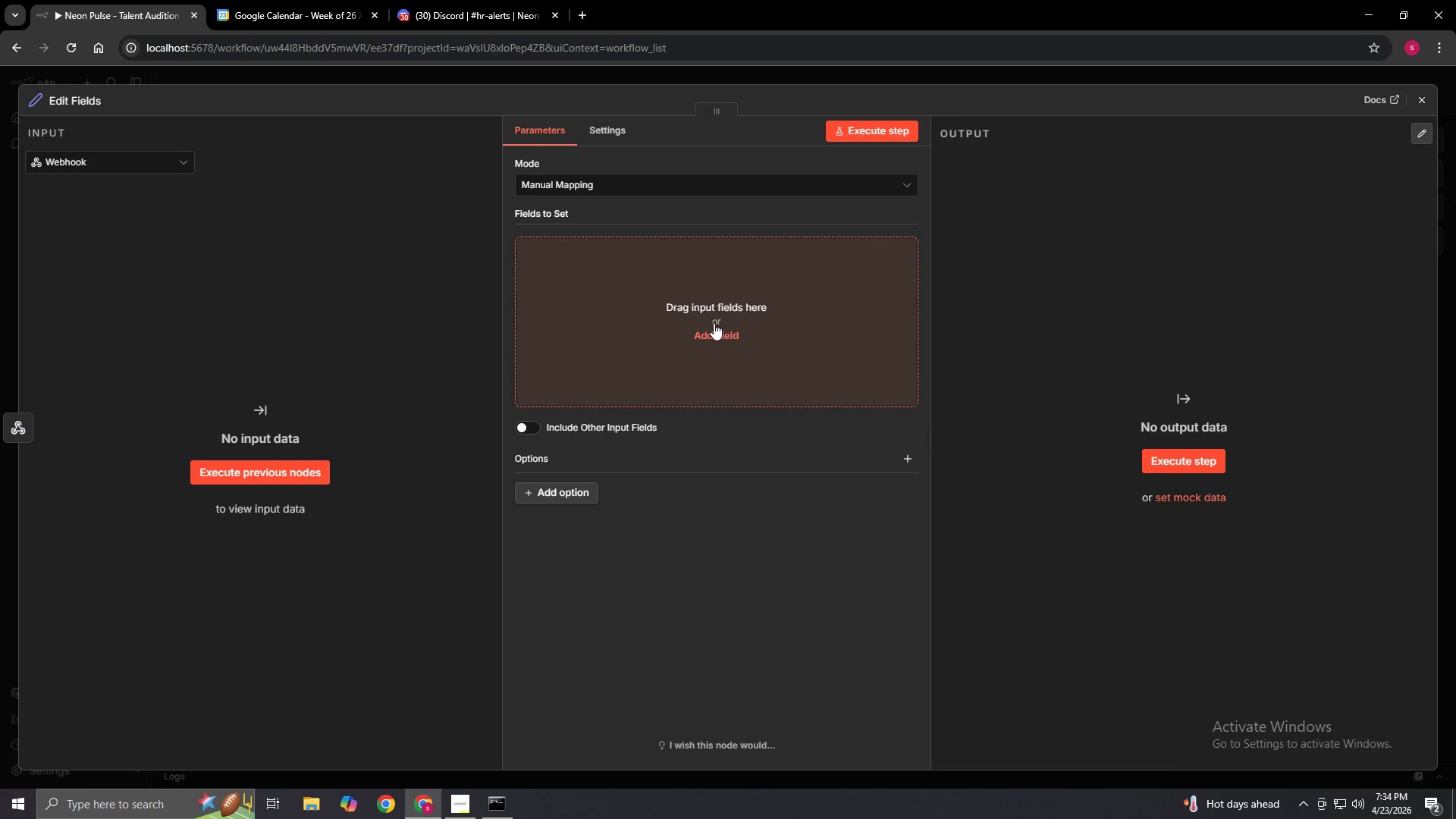 
left_click([716, 328])
 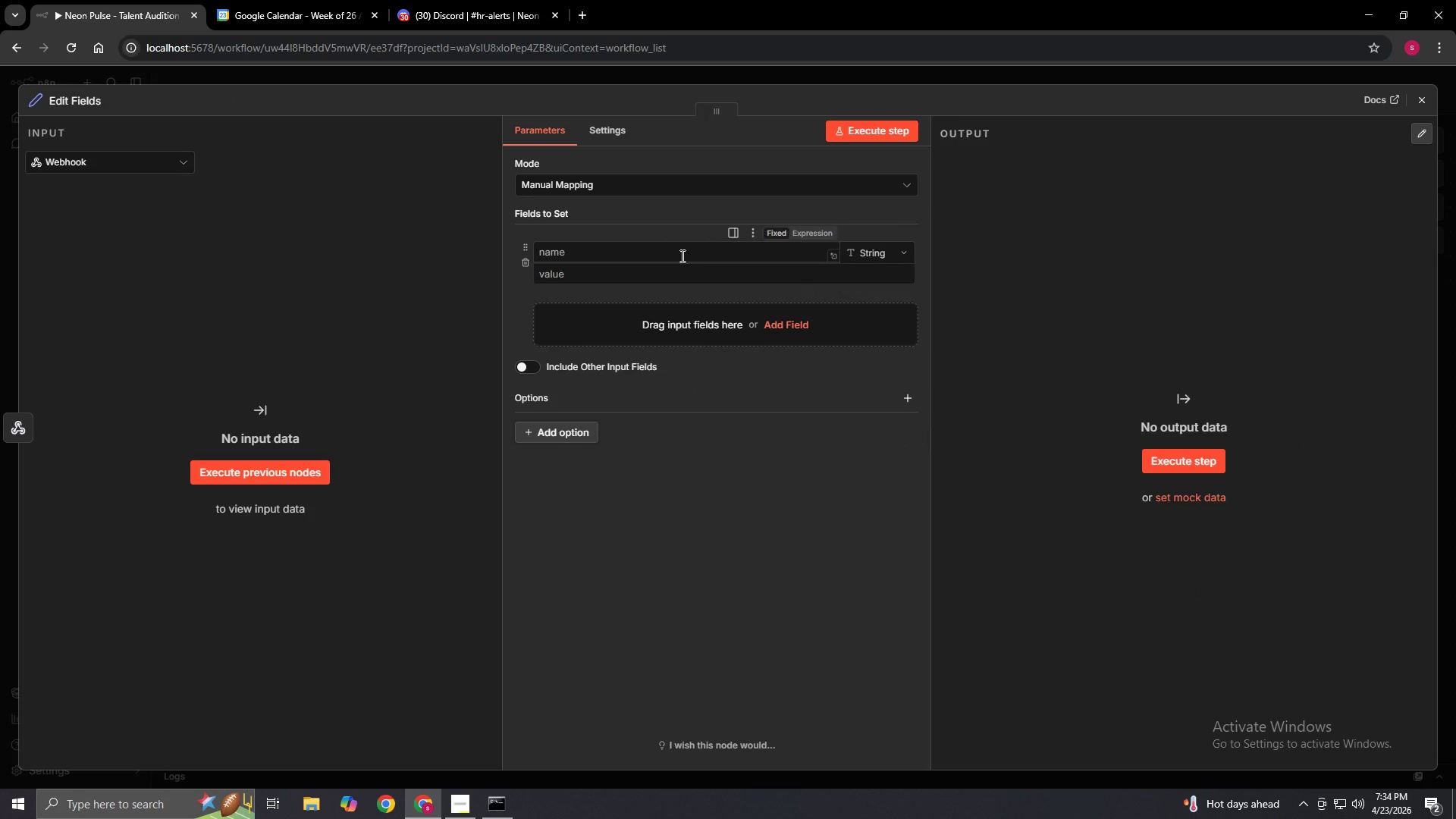 
left_click([681, 256])
 